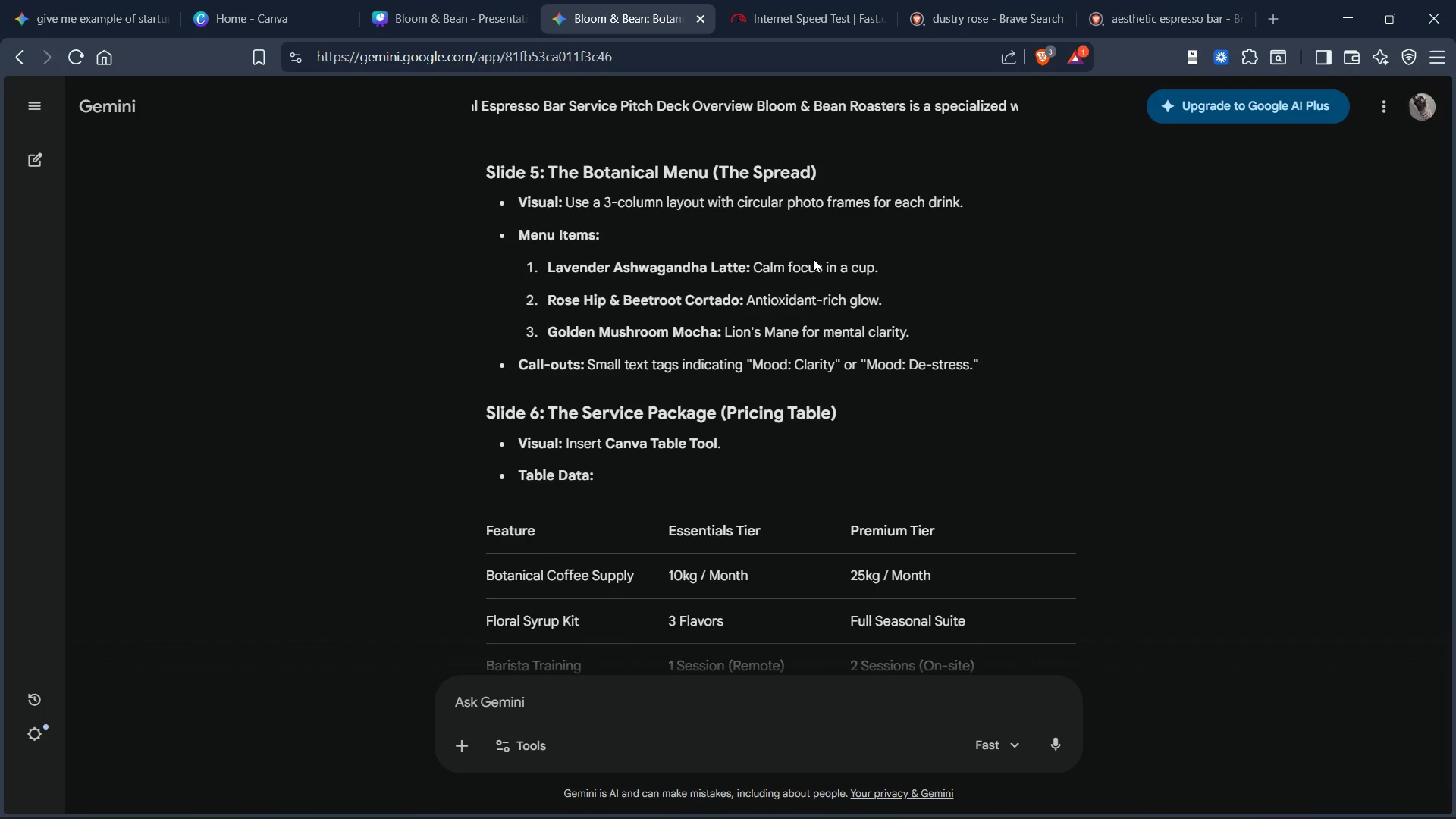 
scroll: coordinate [813, 257], scroll_direction: down, amount: 4.0
 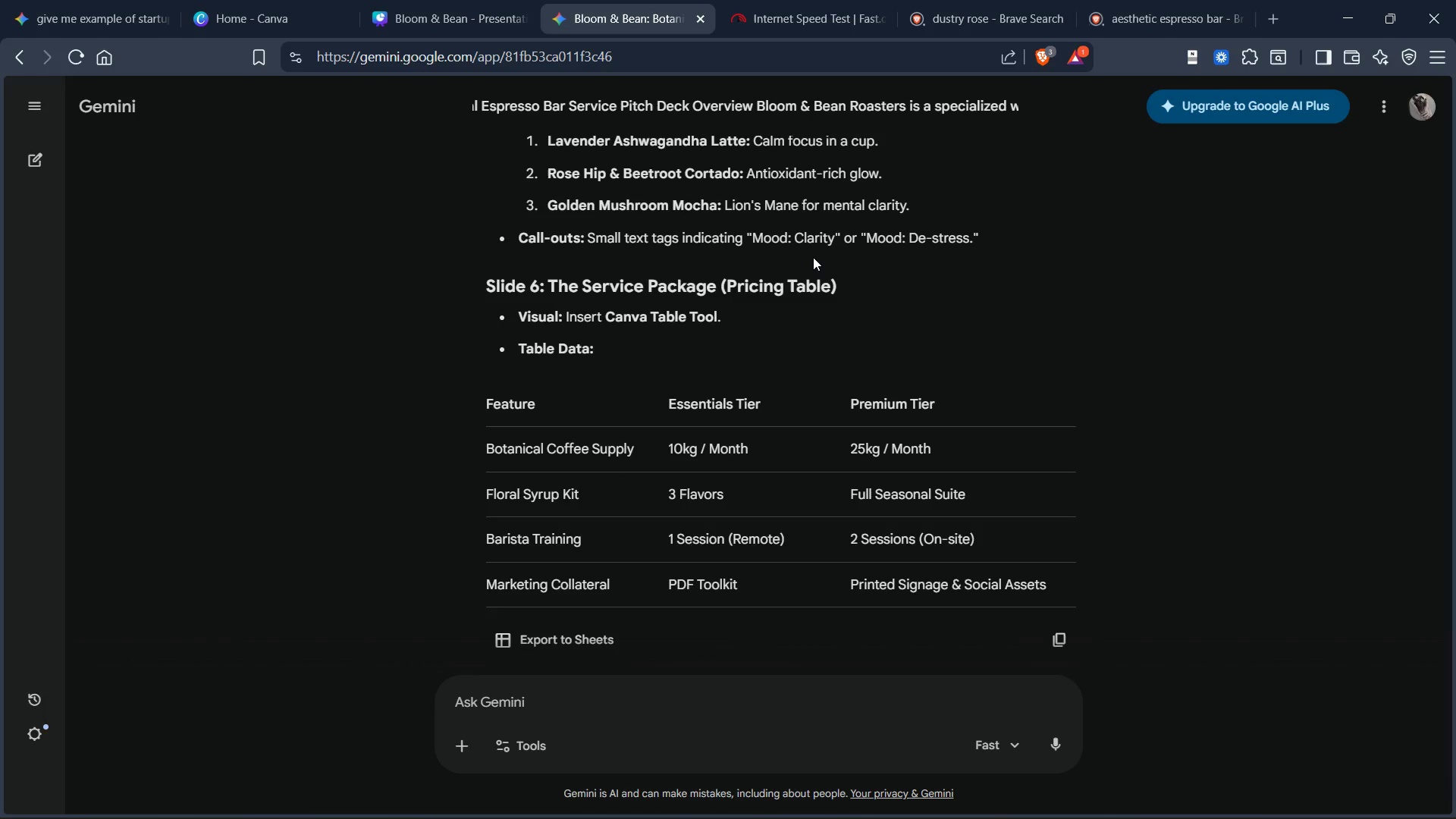 
scroll: coordinate [813, 257], scroll_direction: up, amount: 1.0
 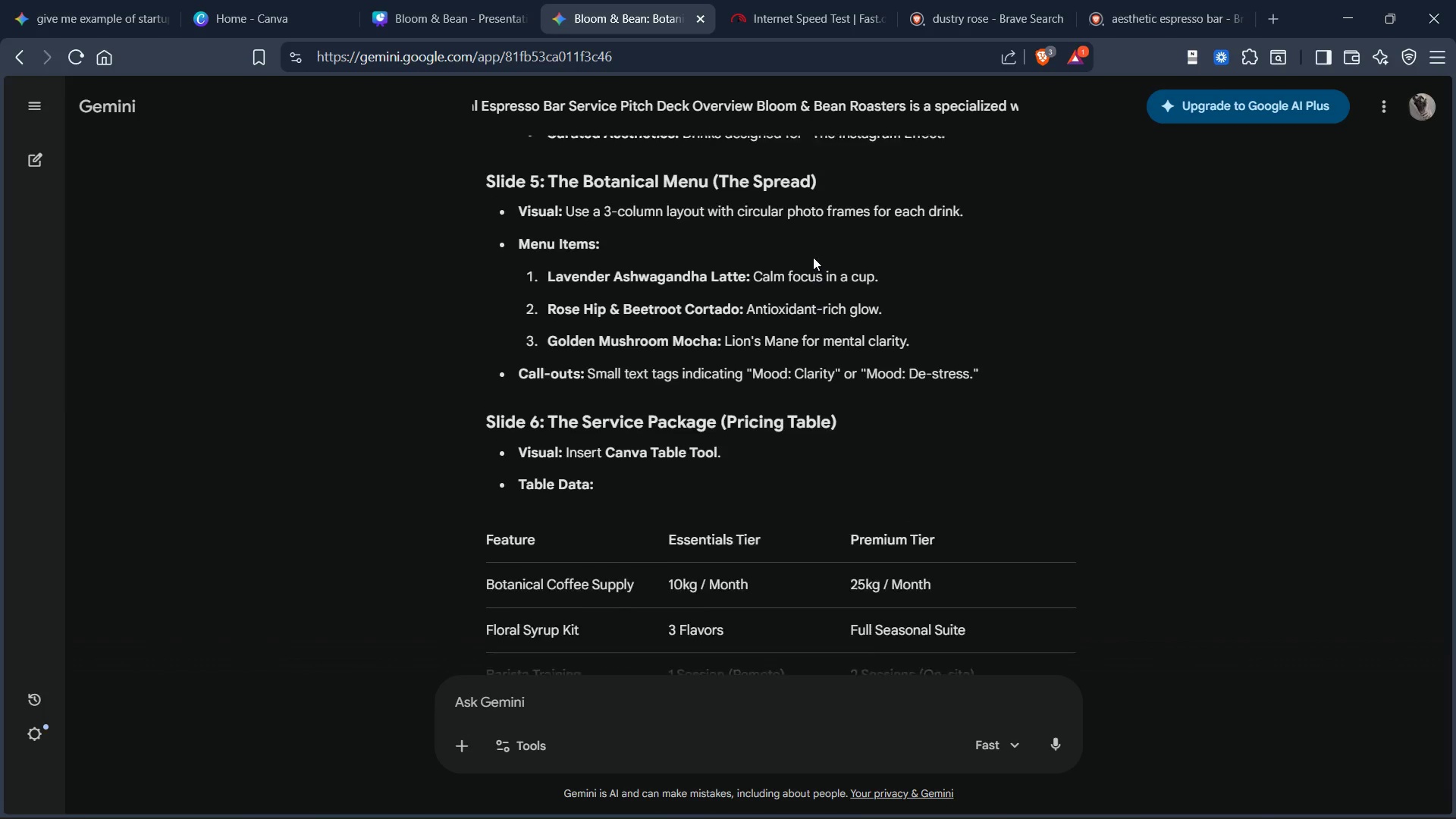 
scroll: coordinate [794, 259], scroll_direction: down, amount: 3.0
 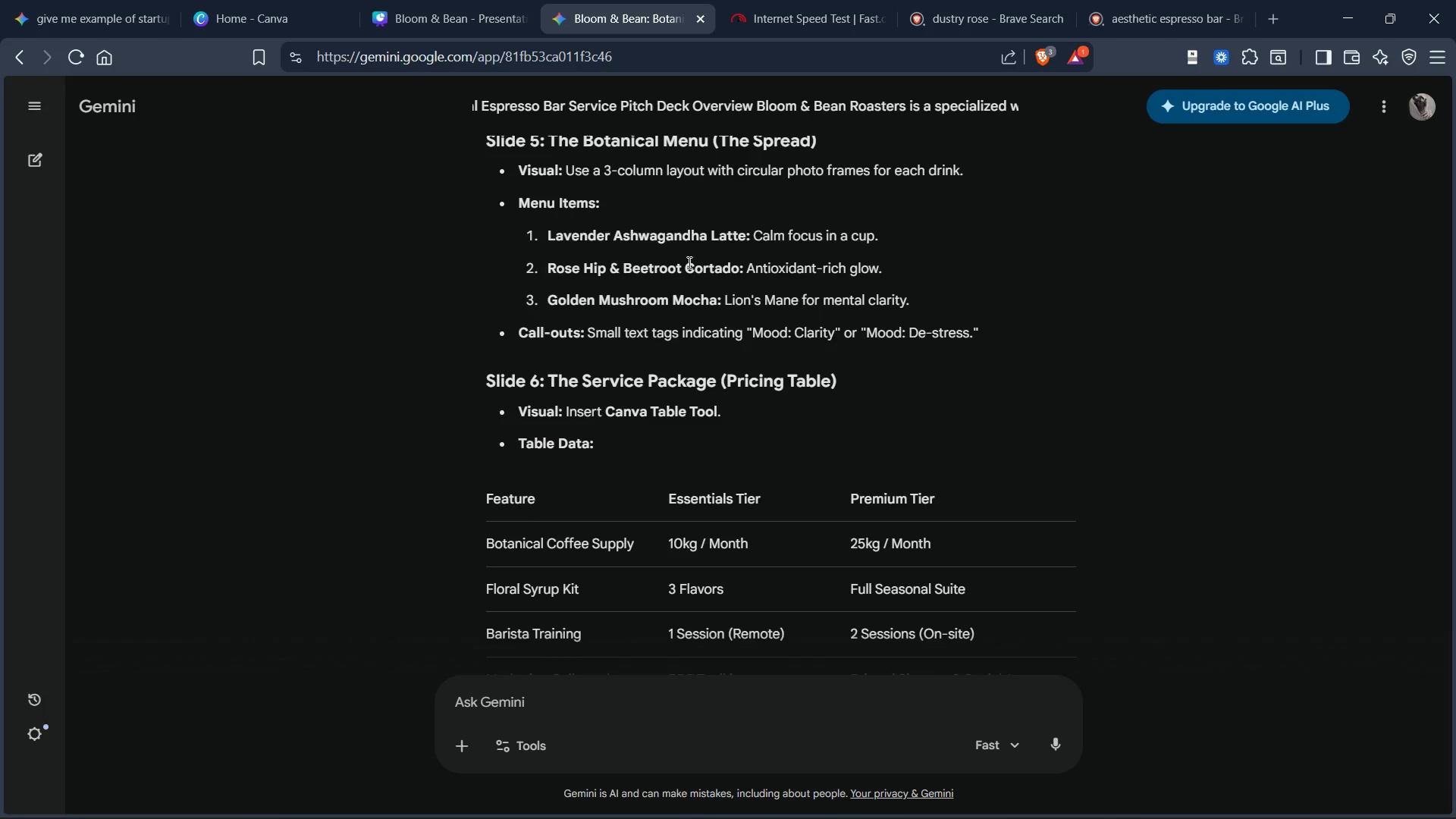 
scroll: coordinate [688, 262], scroll_direction: up, amount: 2.0
 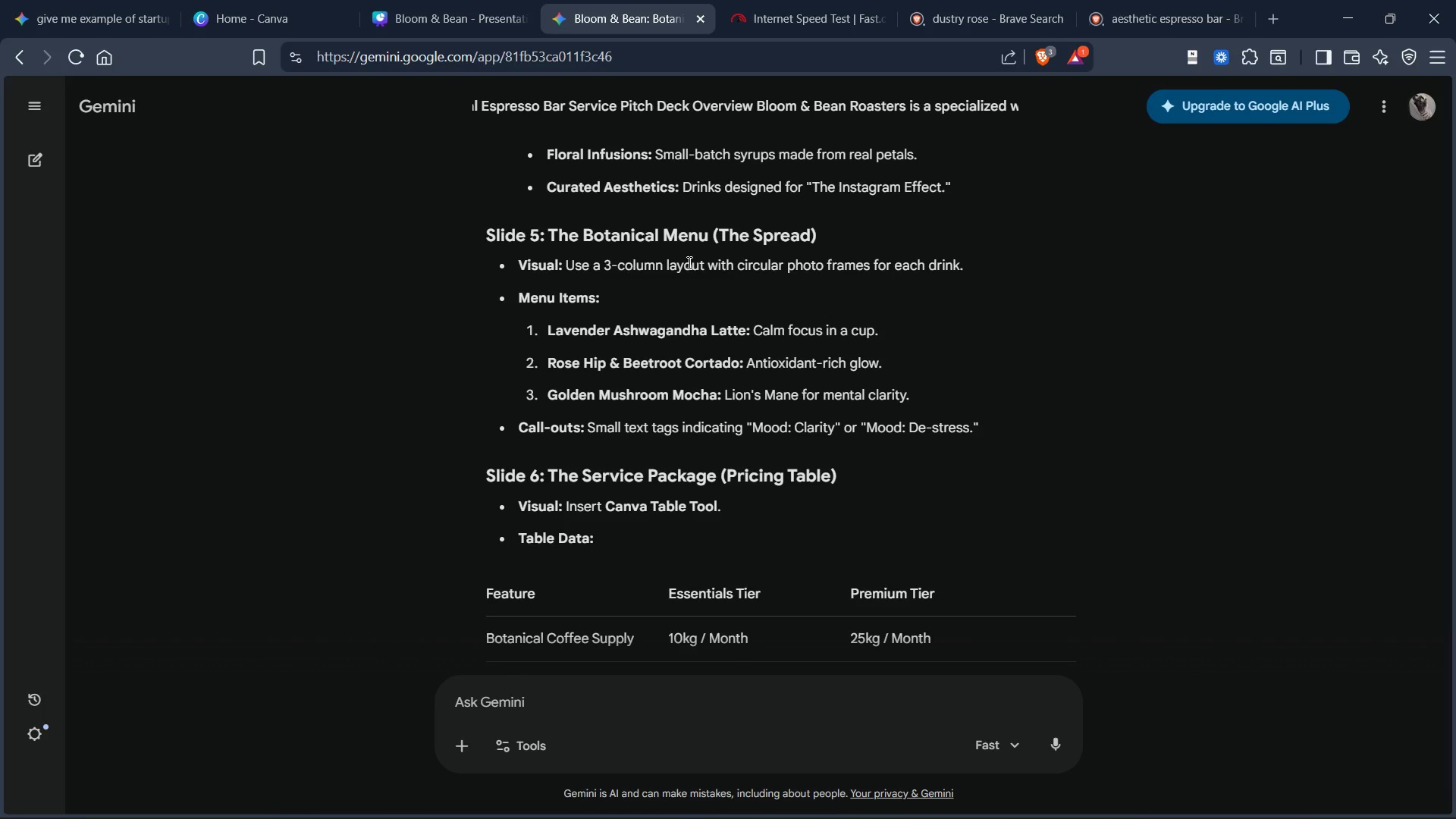 
scroll: coordinate [799, 256], scroll_direction: down, amount: 3.0
 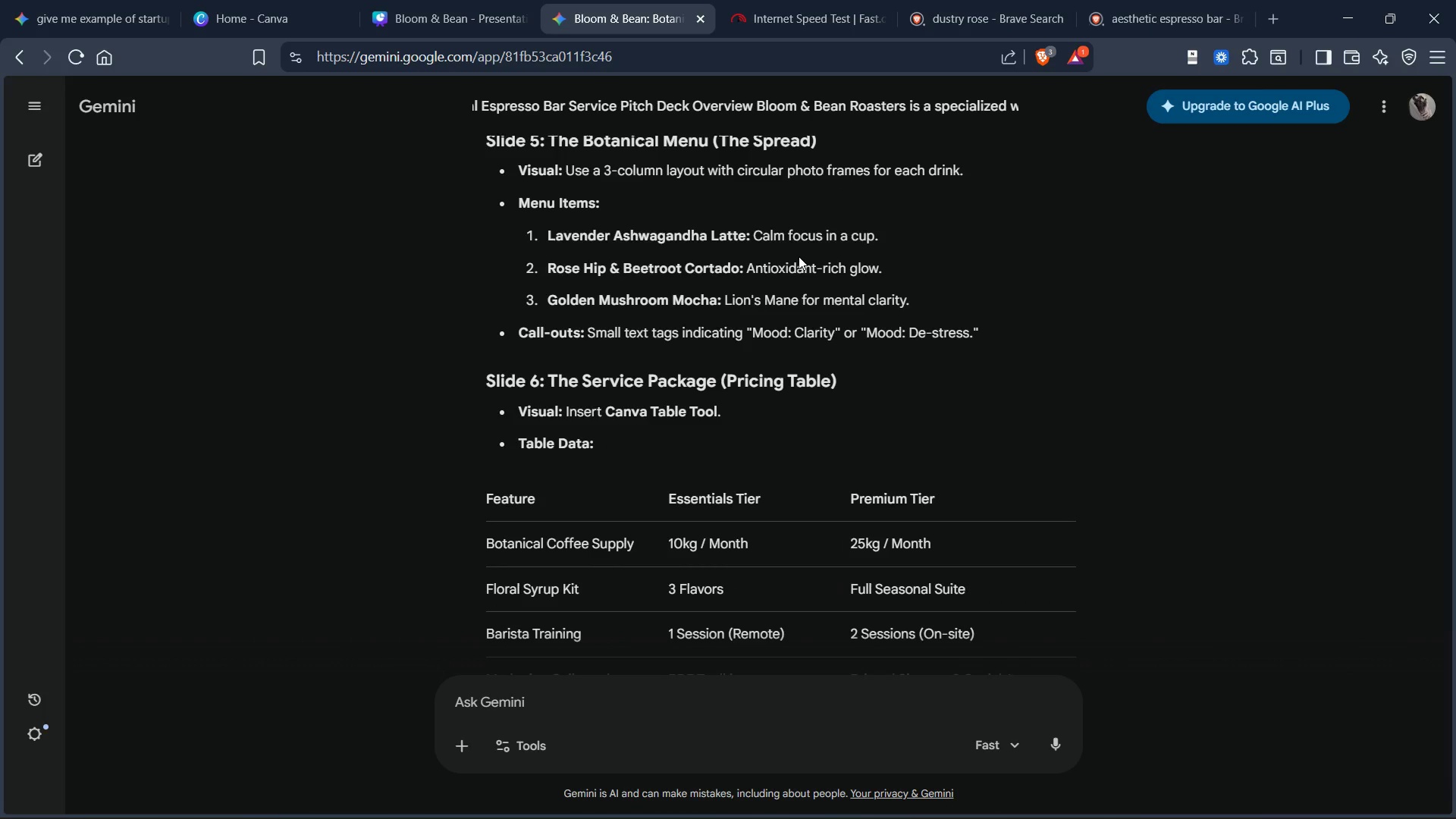 
scroll: coordinate [799, 256], scroll_direction: up, amount: 1.0
 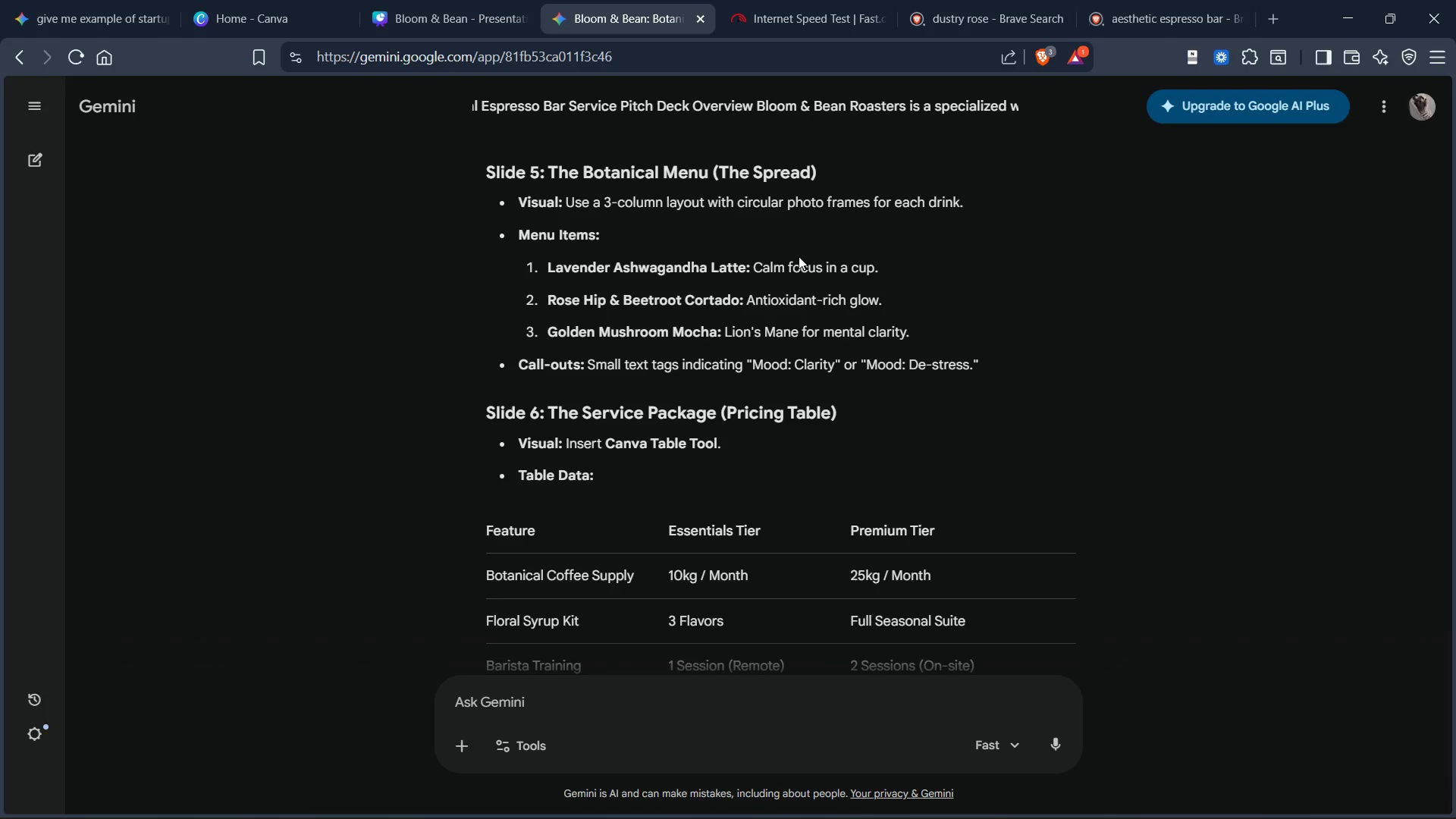 
scroll: coordinate [799, 256], scroll_direction: down, amount: 1.0
 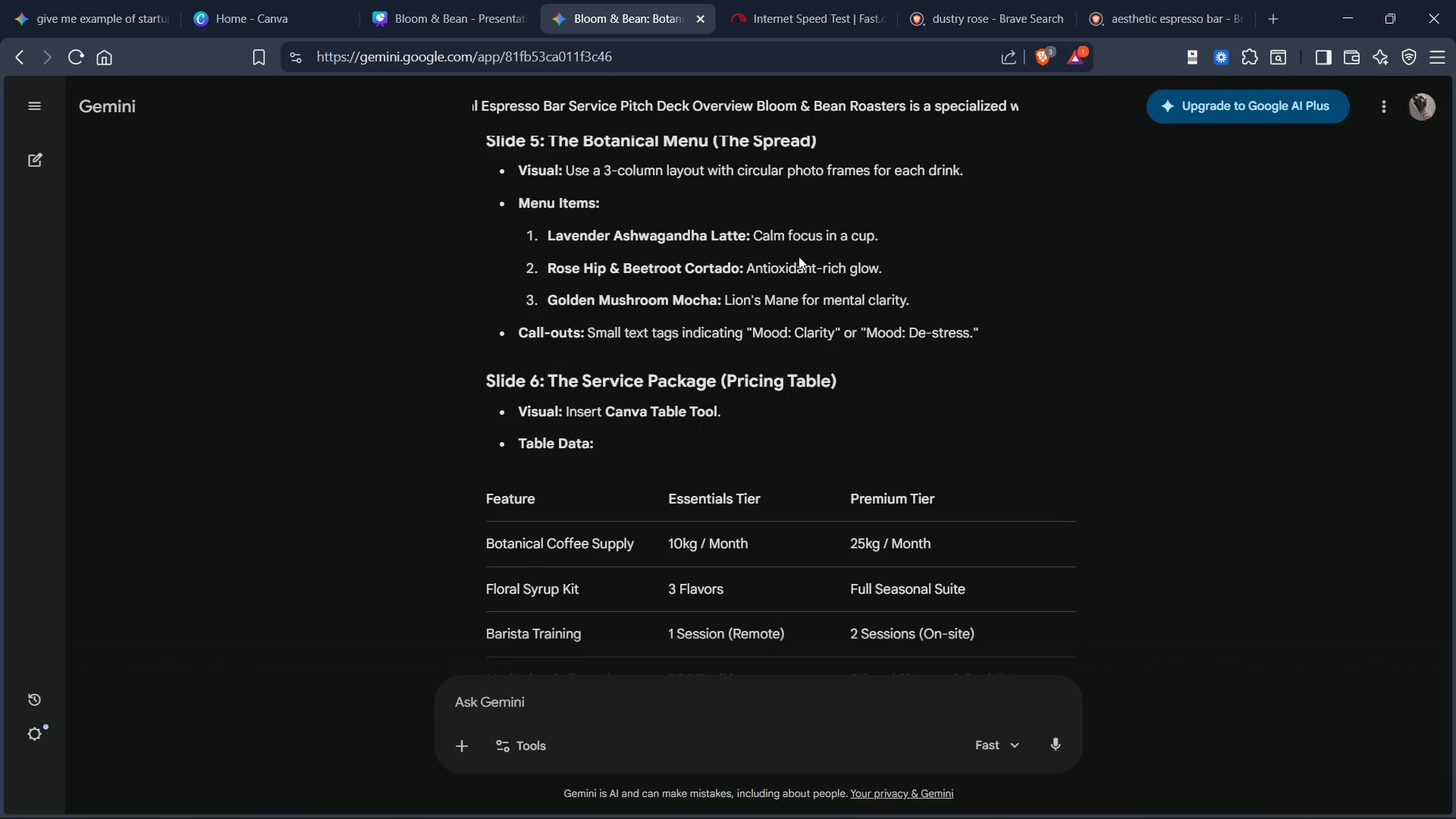 
scroll: coordinate [799, 256], scroll_direction: up, amount: 1.0
 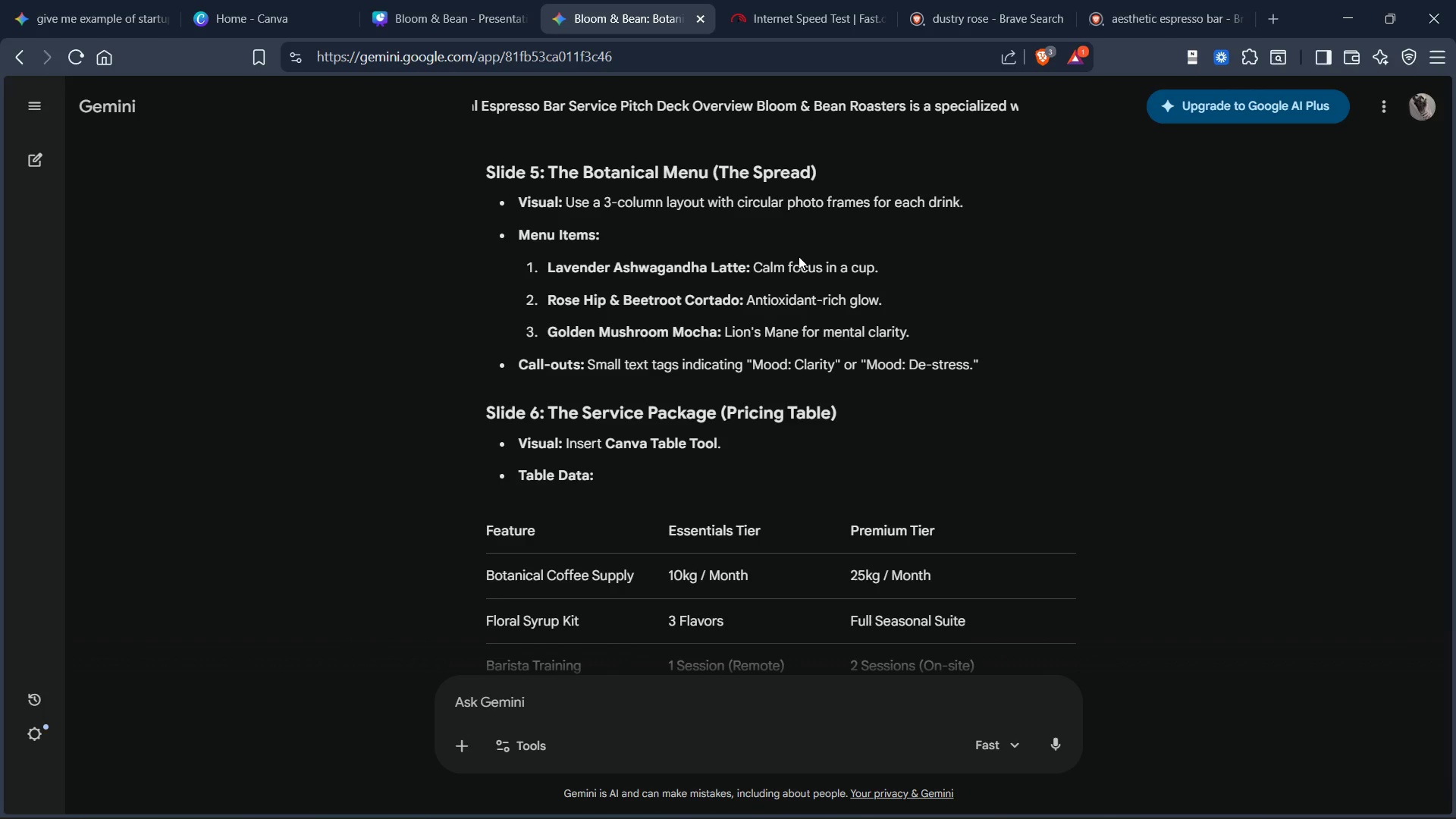 
scroll: coordinate [775, 278], scroll_direction: down, amount: 2.0
 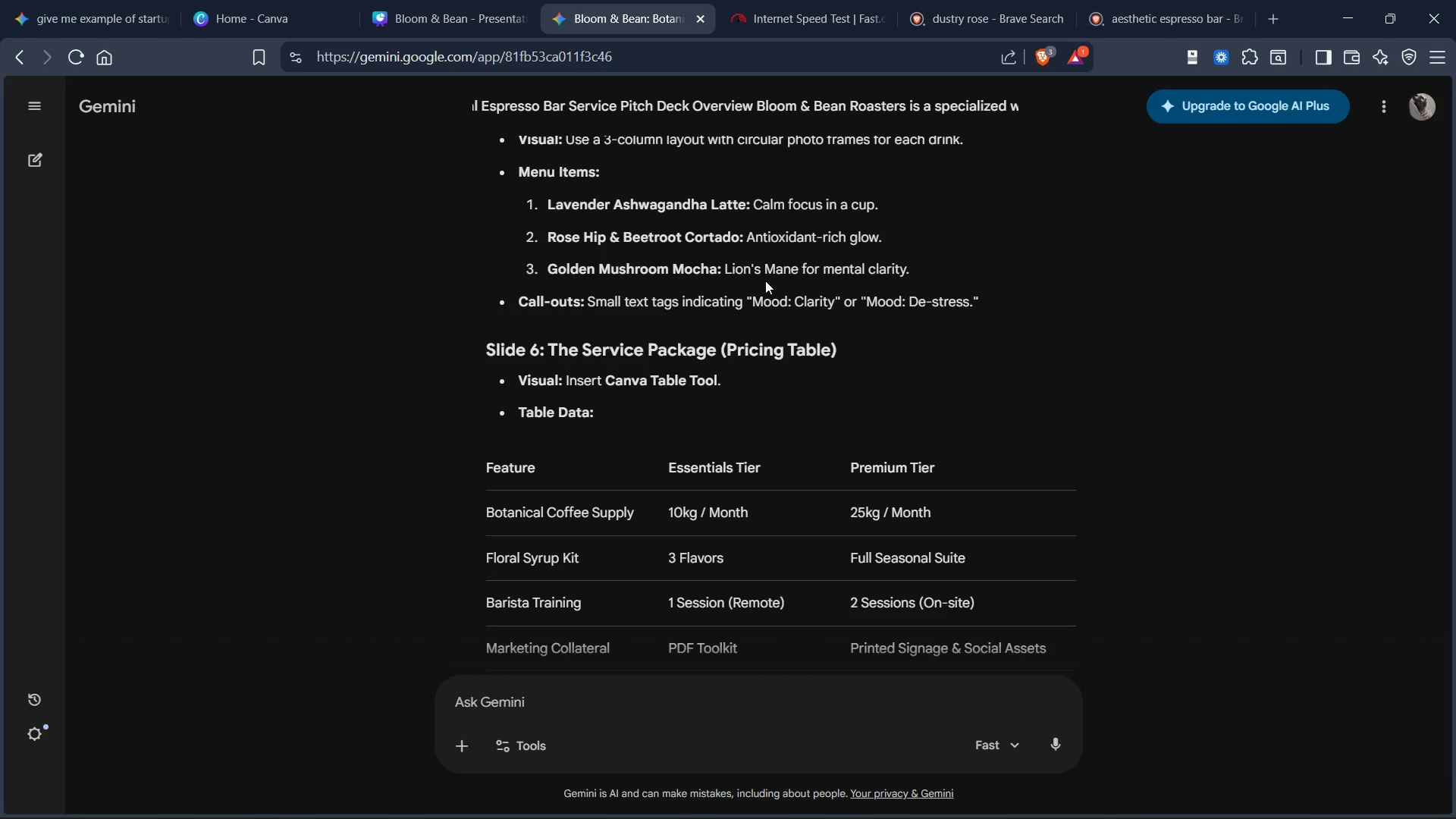 
scroll: coordinate [765, 281], scroll_direction: up, amount: 1.0
 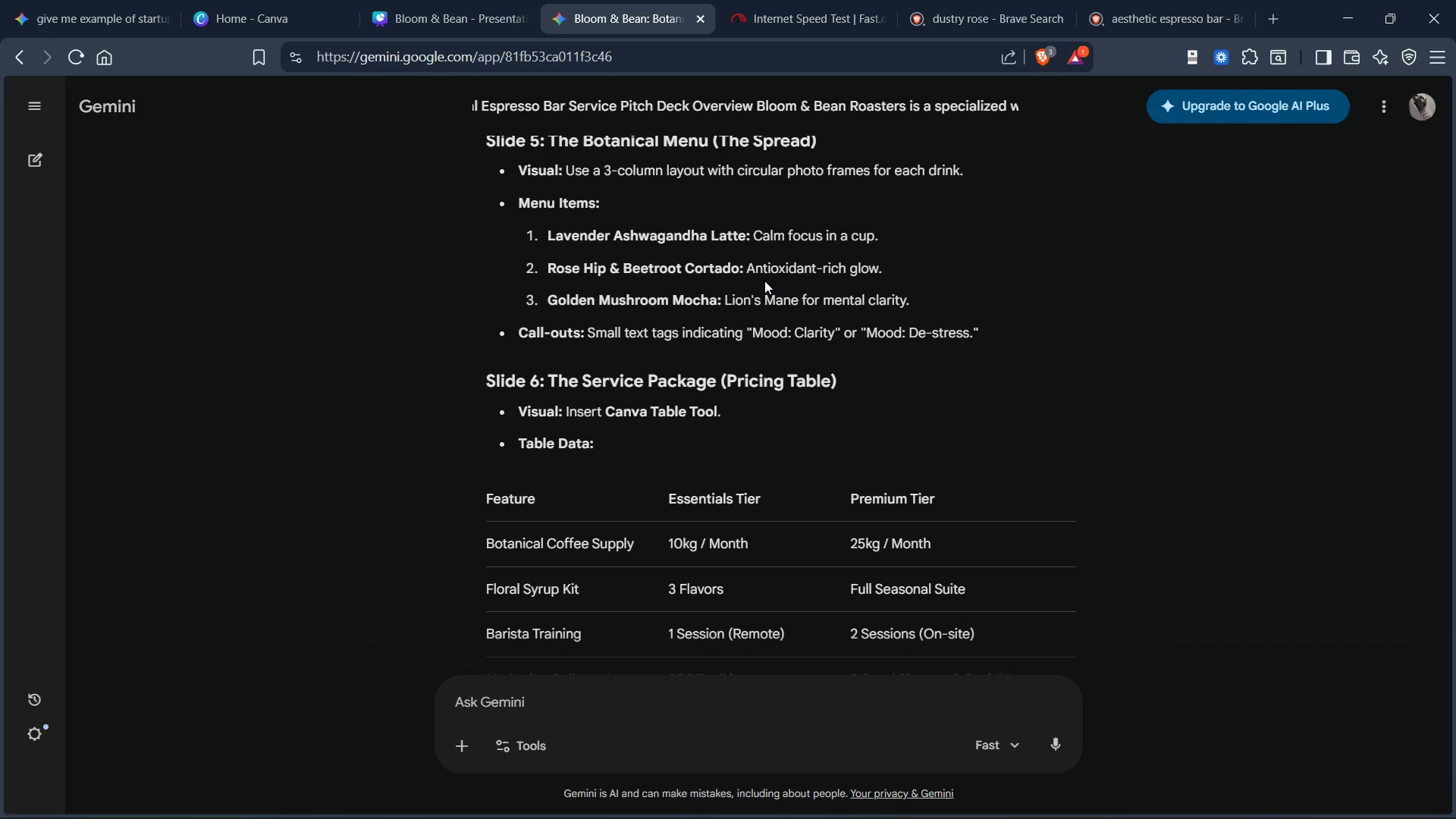 
scroll: coordinate [762, 281], scroll_direction: down, amount: 1.0
 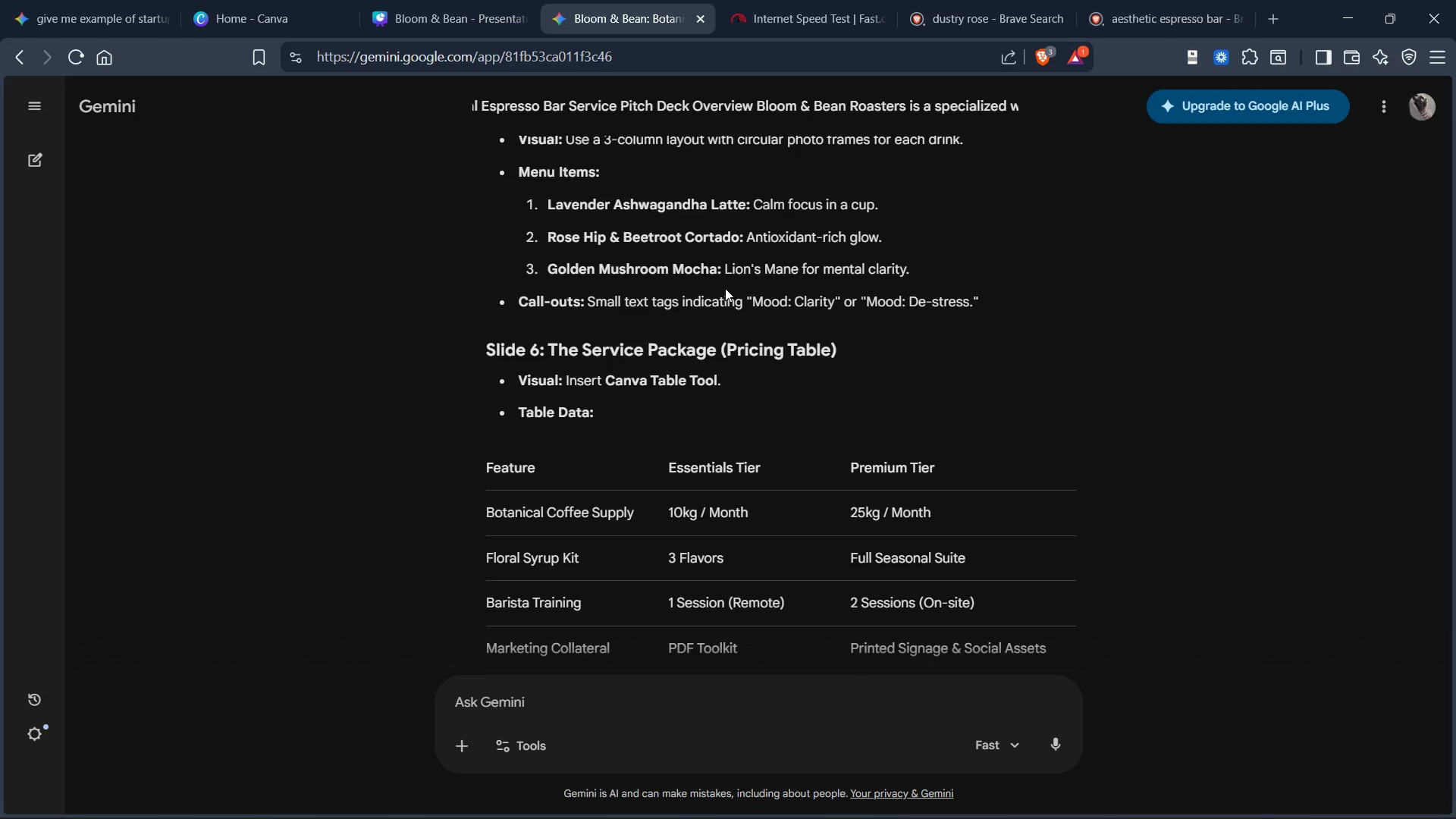 
wait(5.74)
 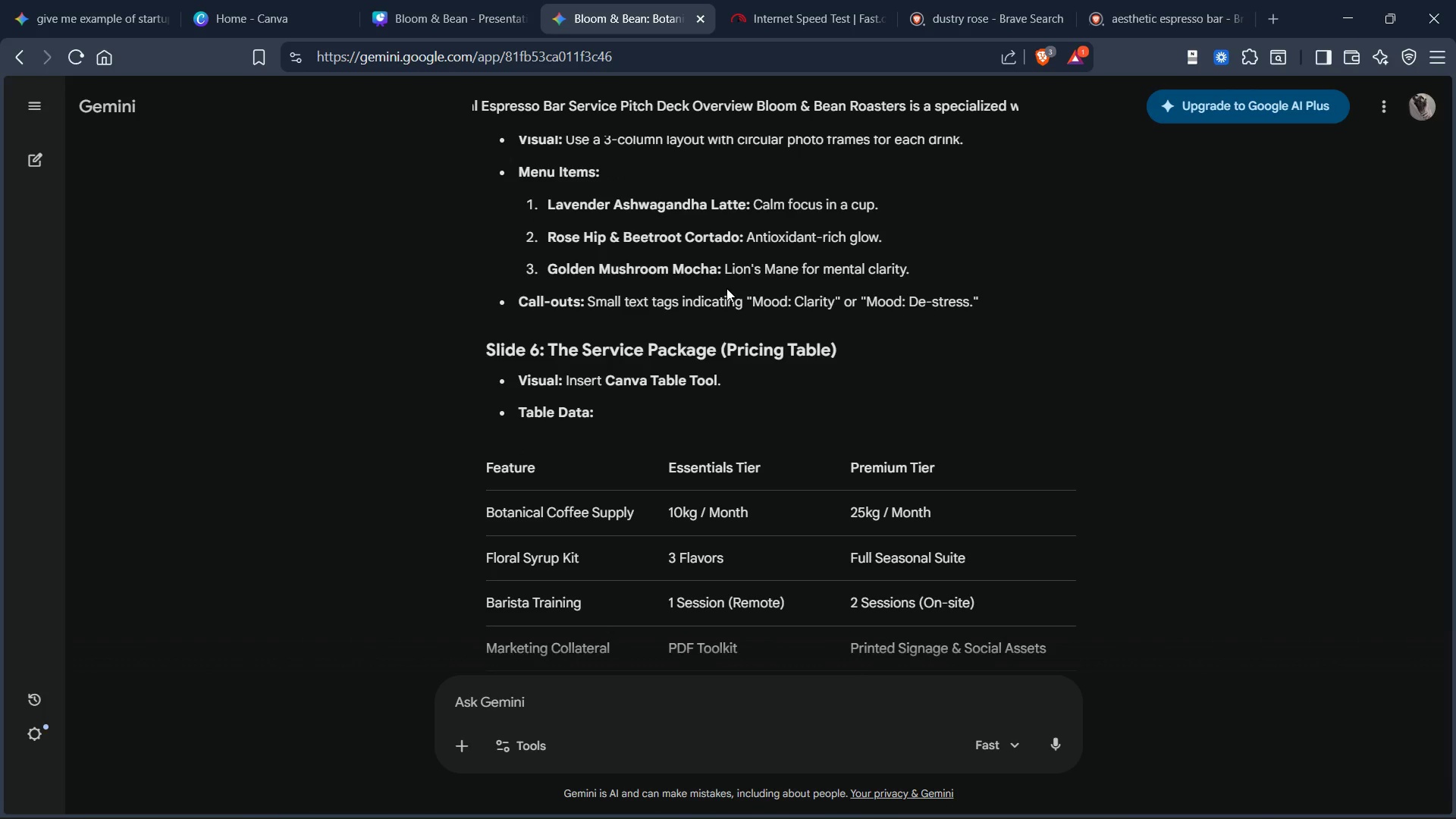 
scroll: coordinate [750, 350], scroll_direction: down, amount: 38.0
 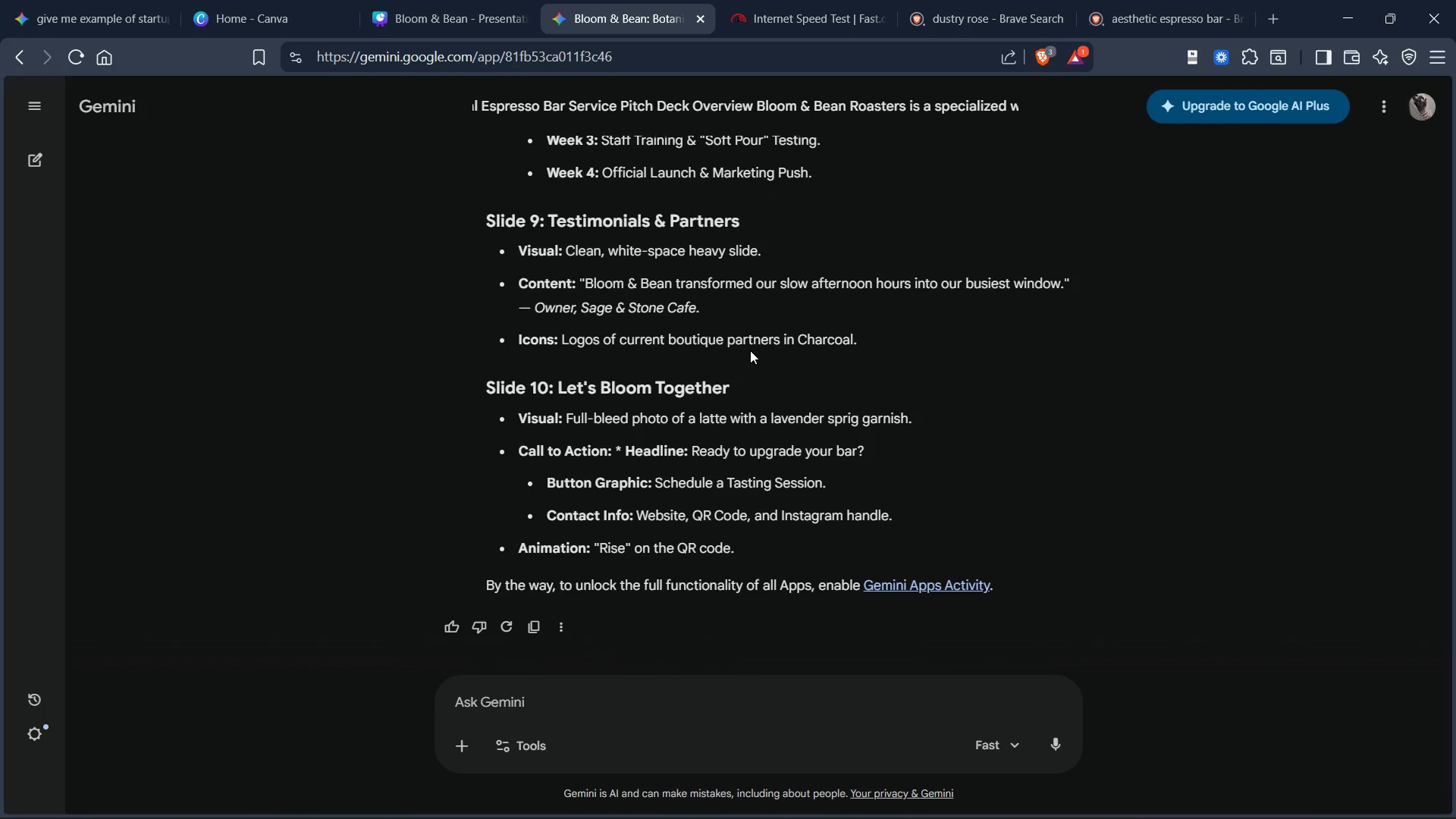 
scroll: coordinate [769, 334], scroll_direction: up, amount: 38.0
 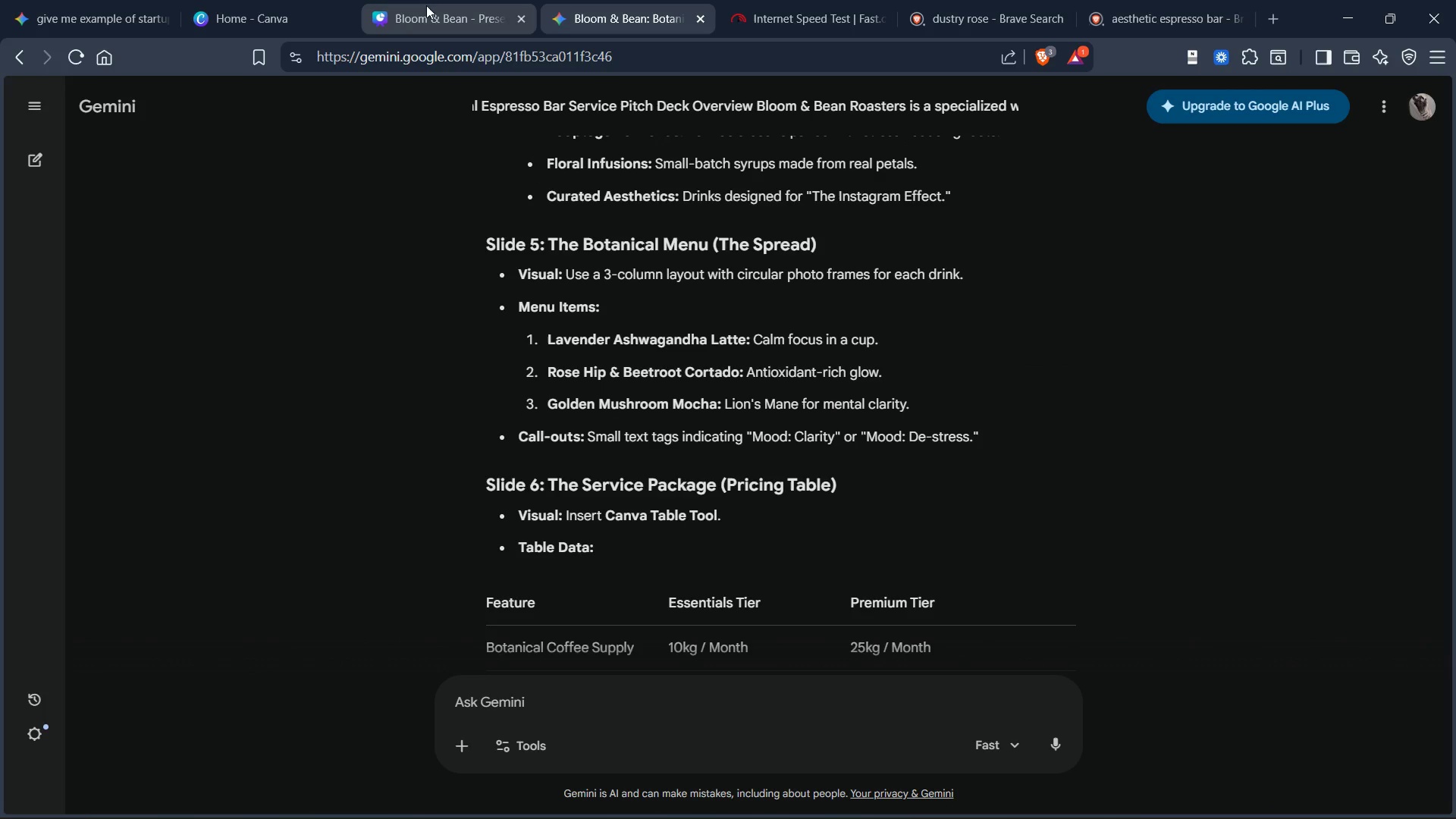 
left_click([425, 8])
 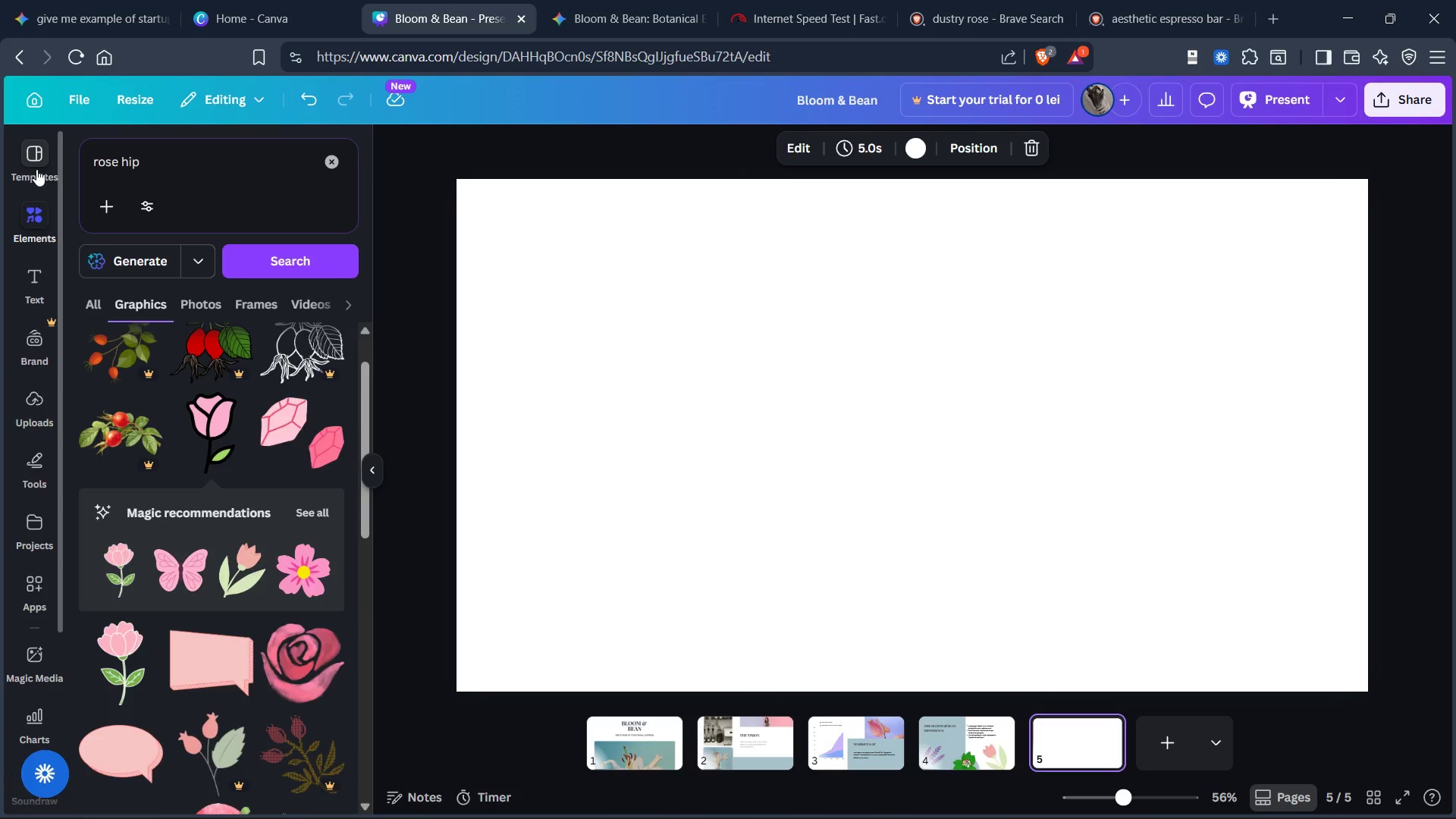 
scroll: coordinate [233, 340], scroll_direction: down, amount: 2.0
 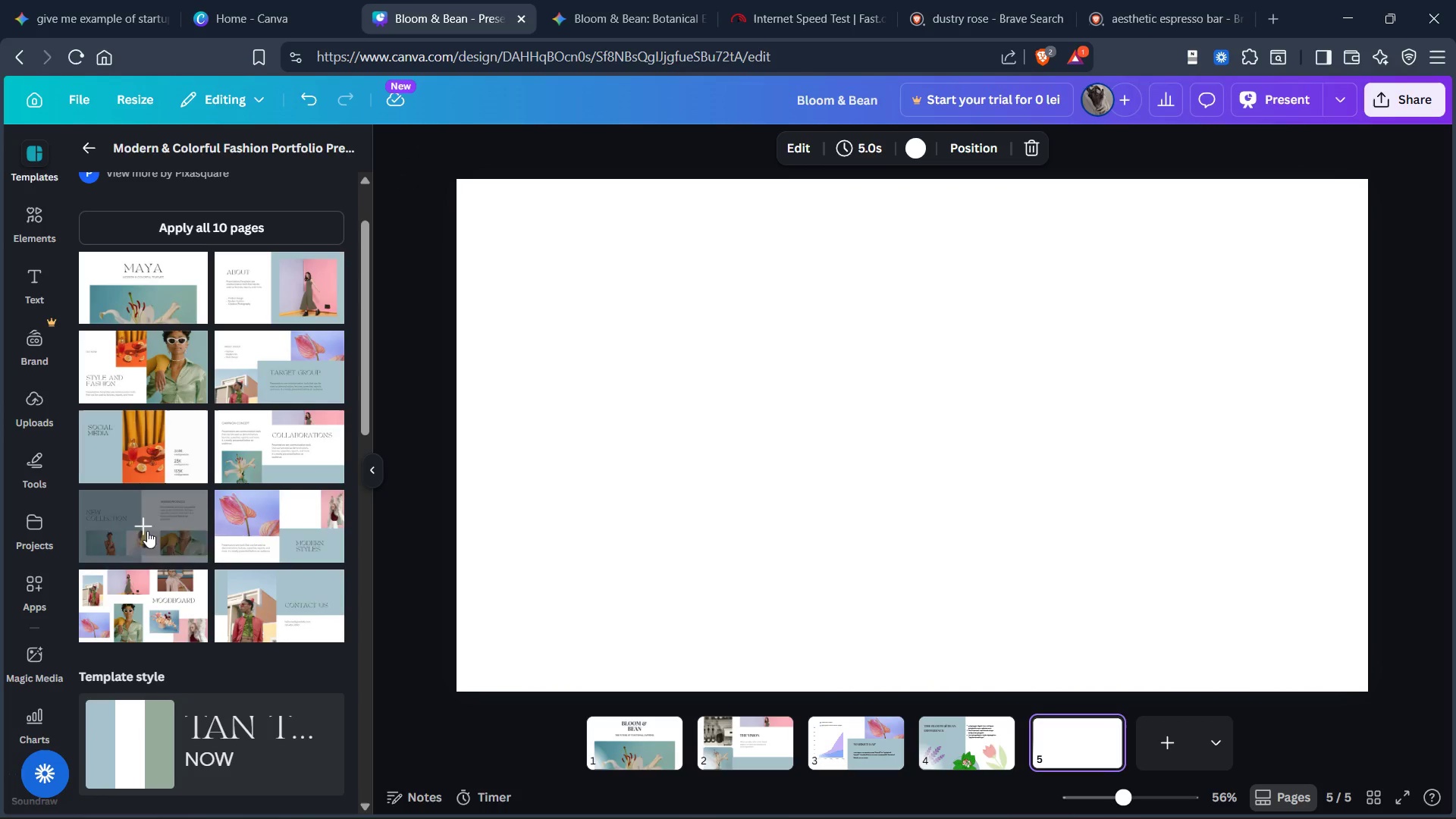 
left_click([146, 587])
 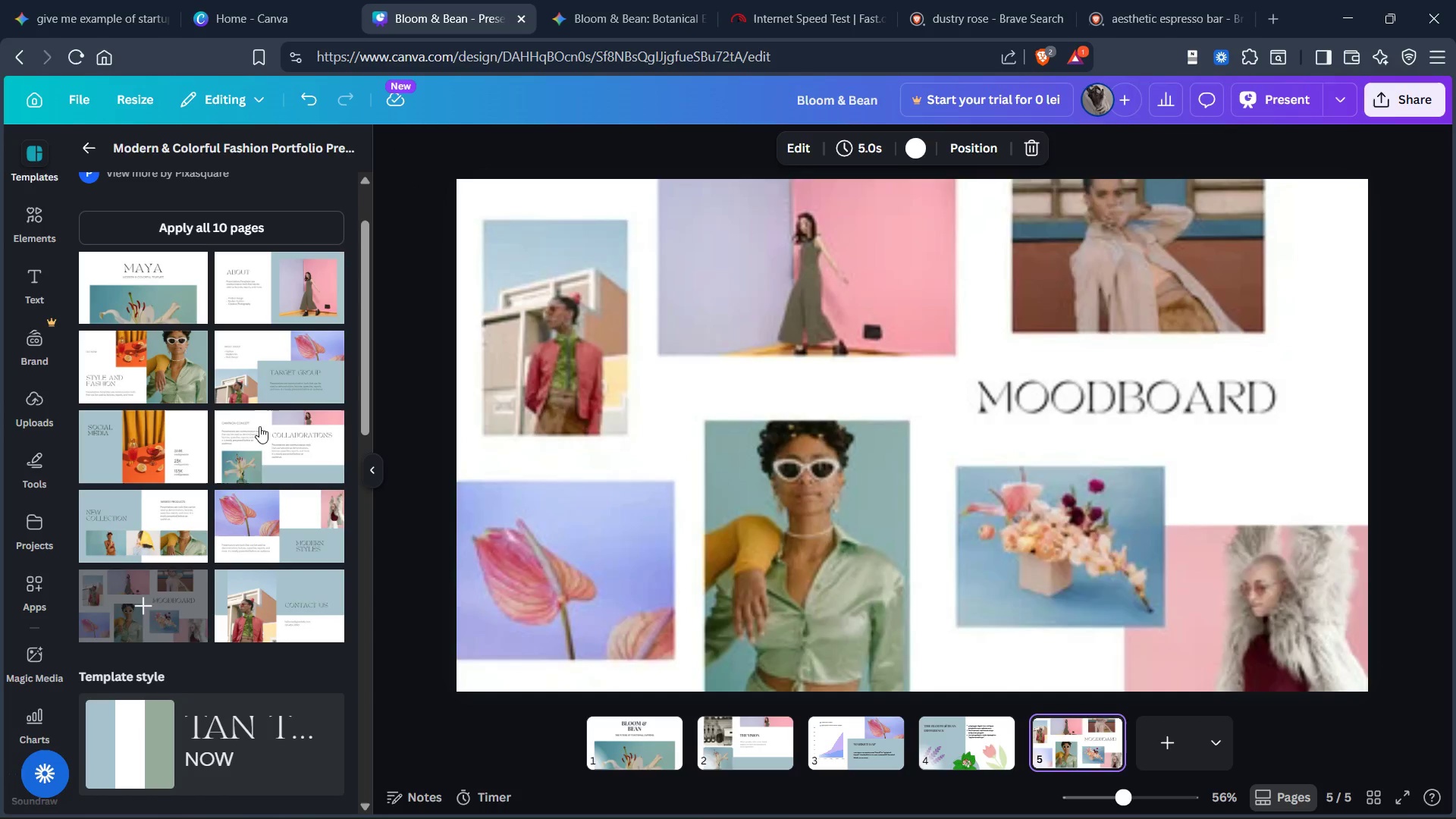 
left_click([264, 425])
 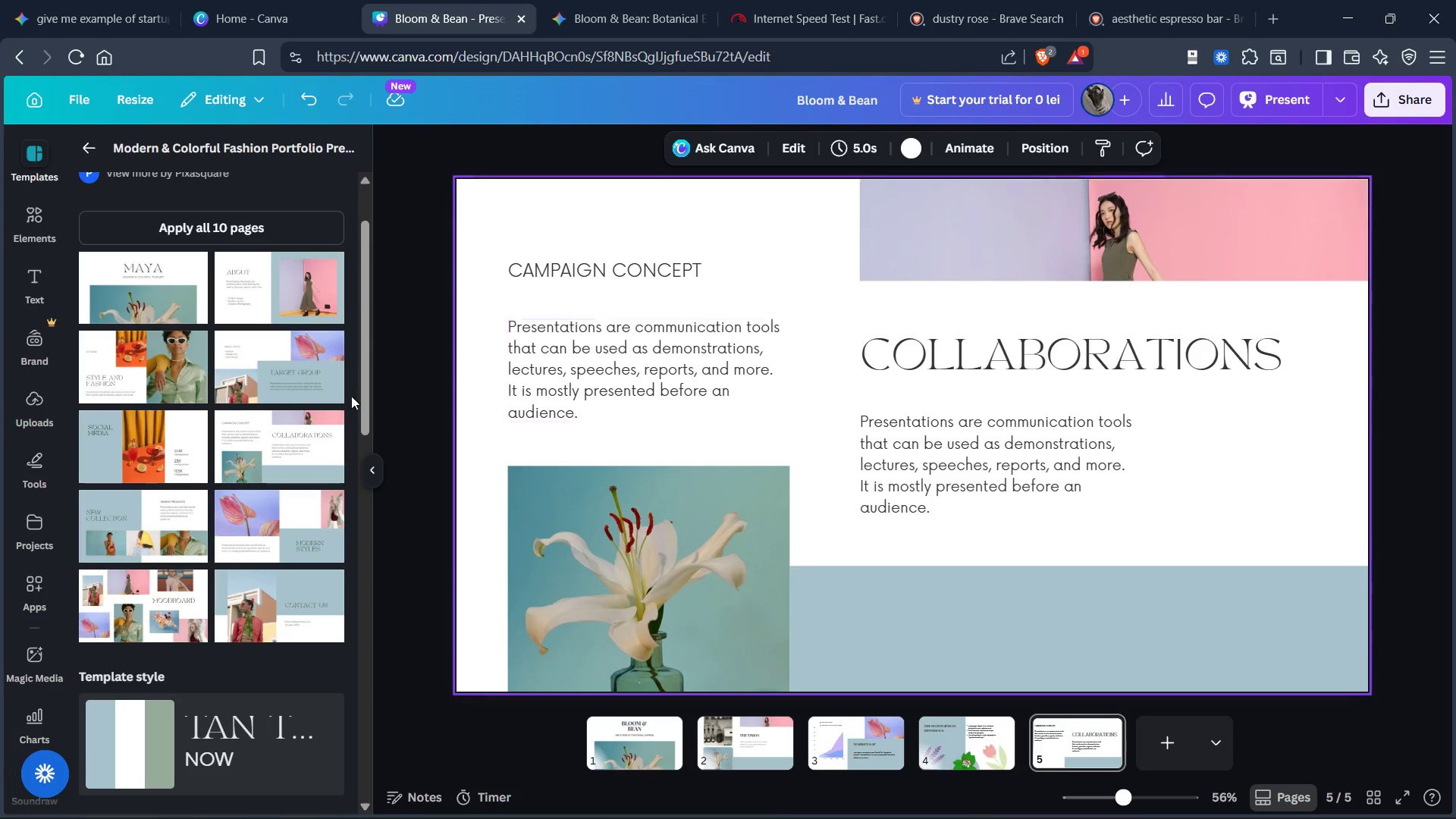 
left_click([130, 438])
 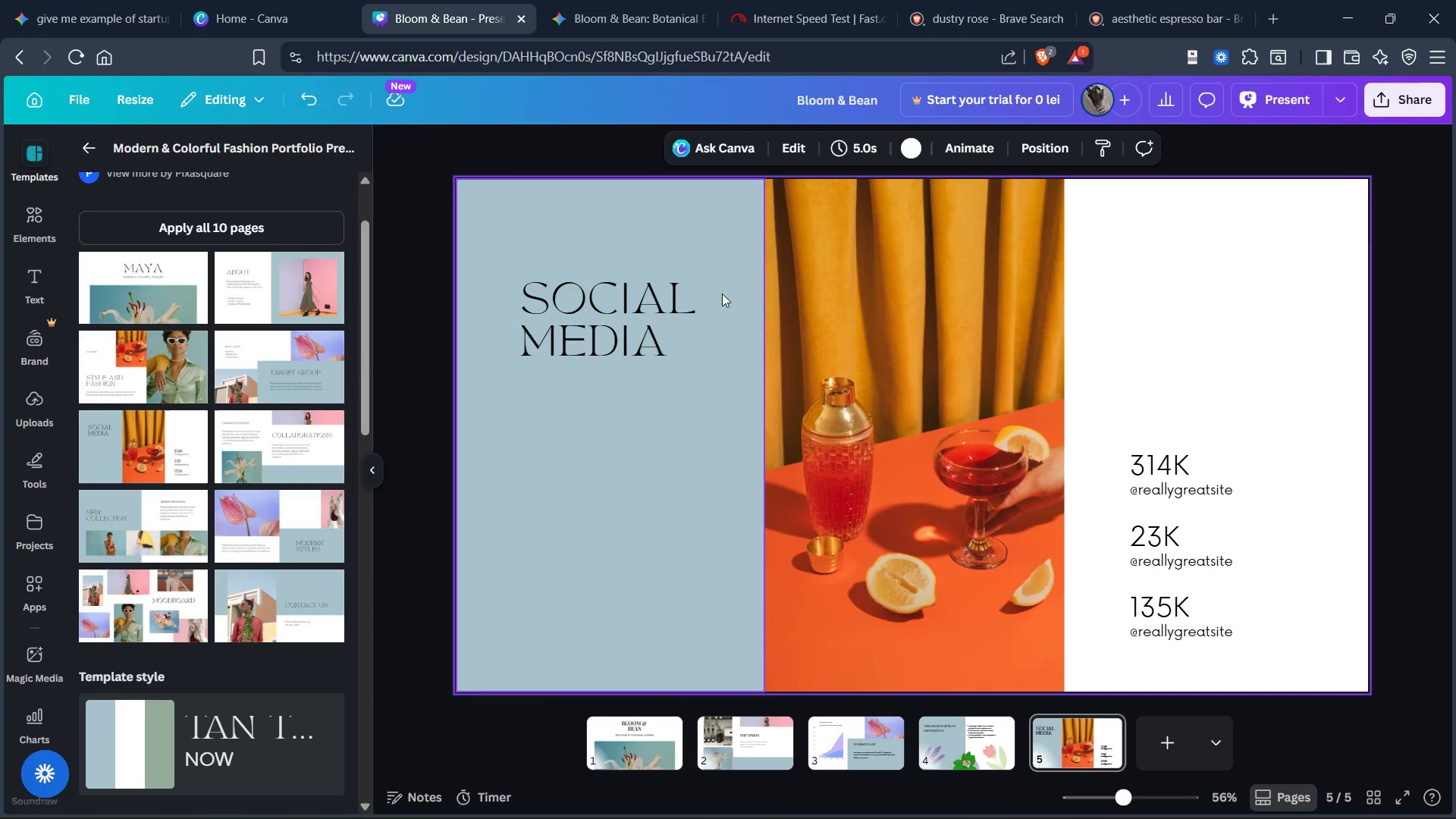 
scroll: coordinate [198, 425], scroll_direction: down, amount: 1.0
 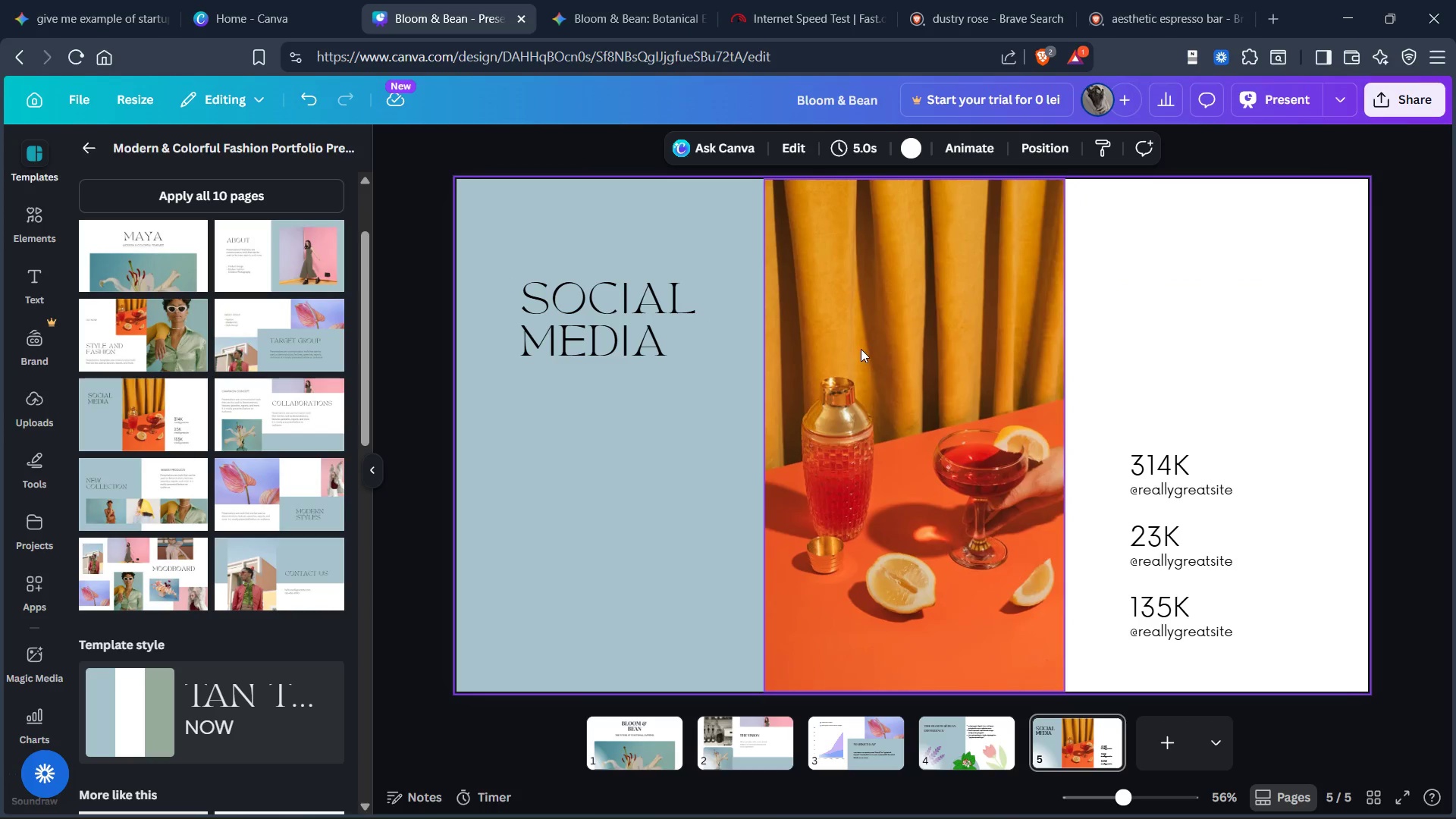 
left_click_drag(start_coordinate=[871, 347], to_coordinate=[877, 339])
 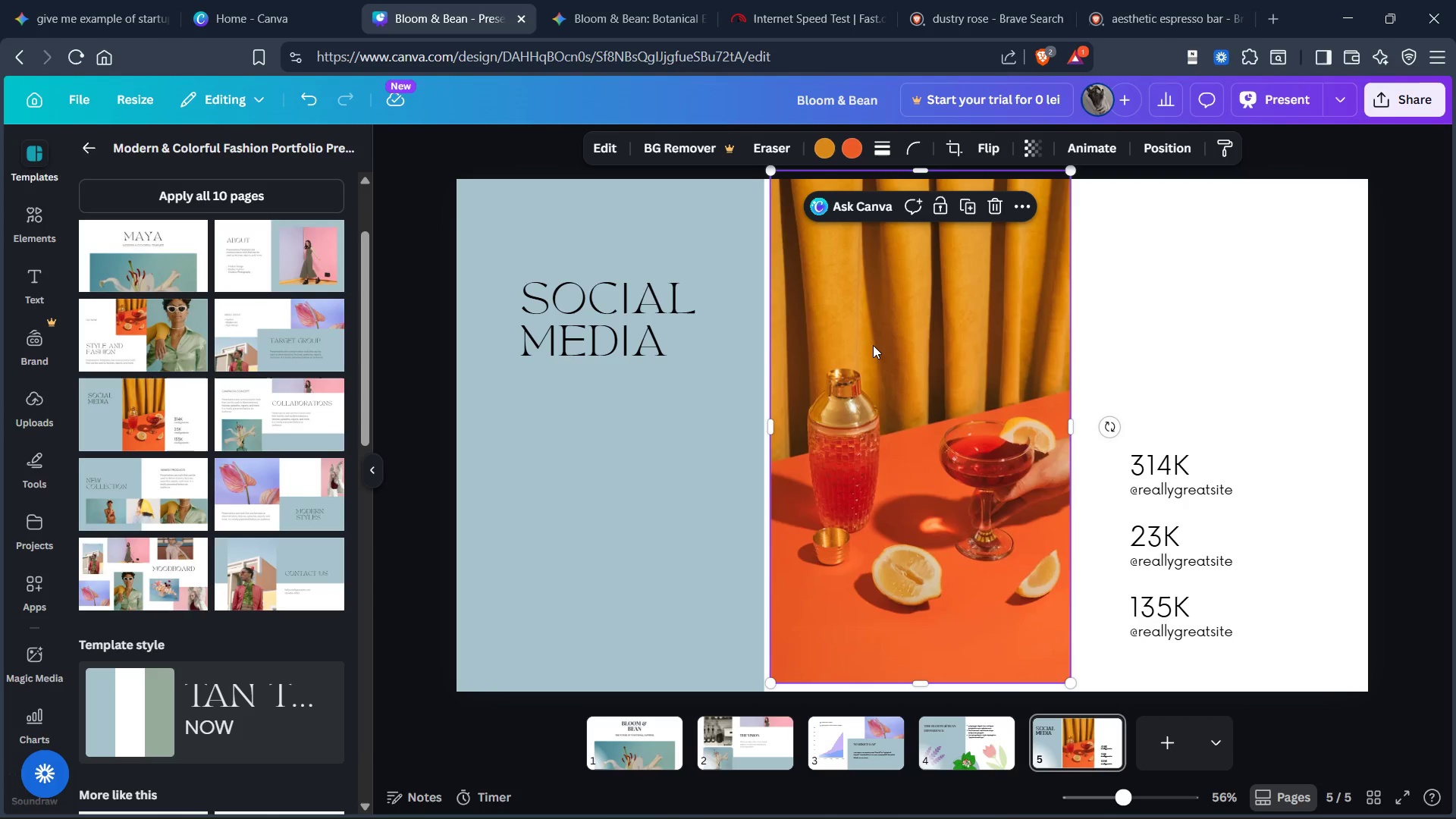 
key(Control+Z)
 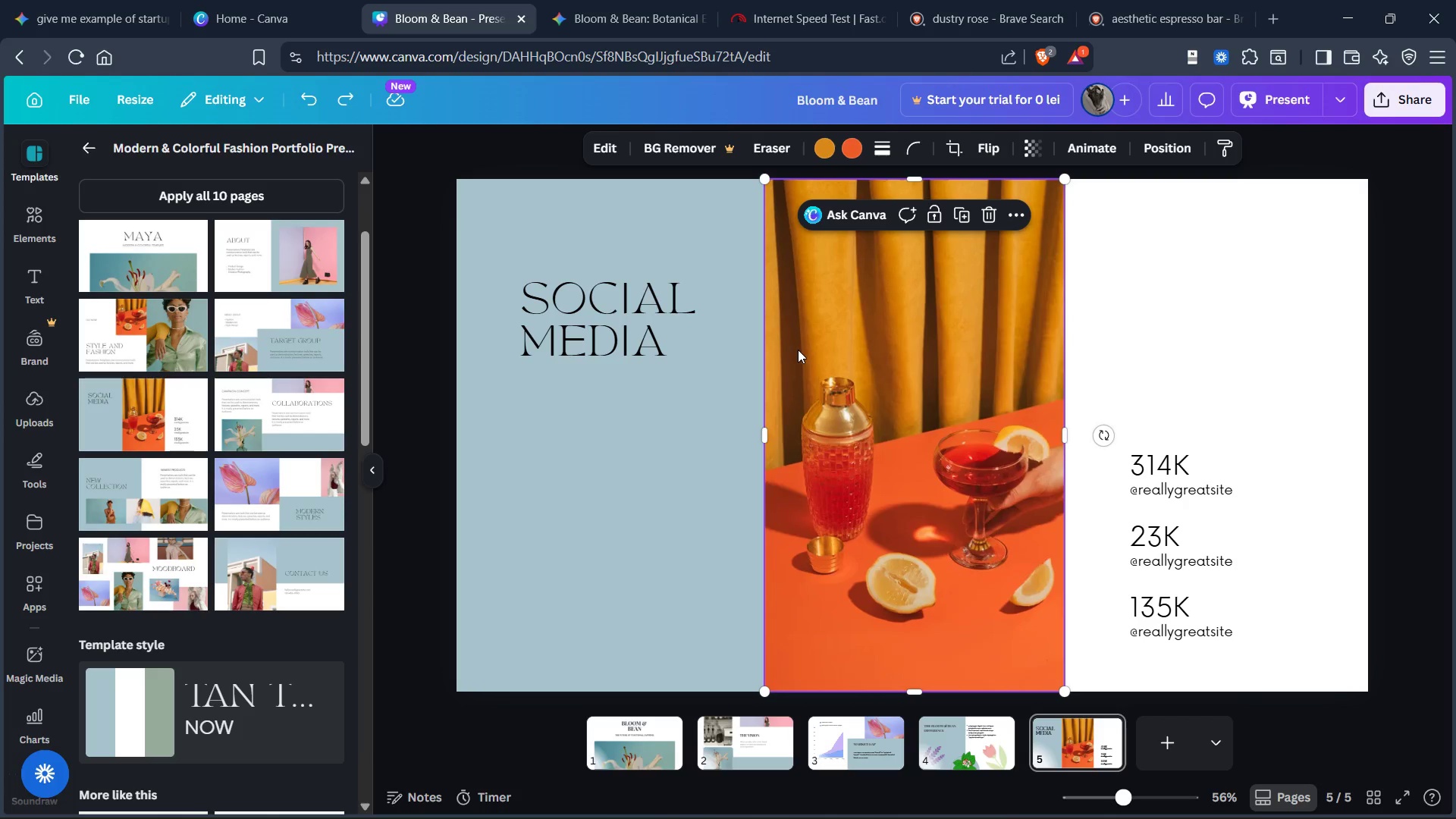 
key(Control+ControlLeft)
 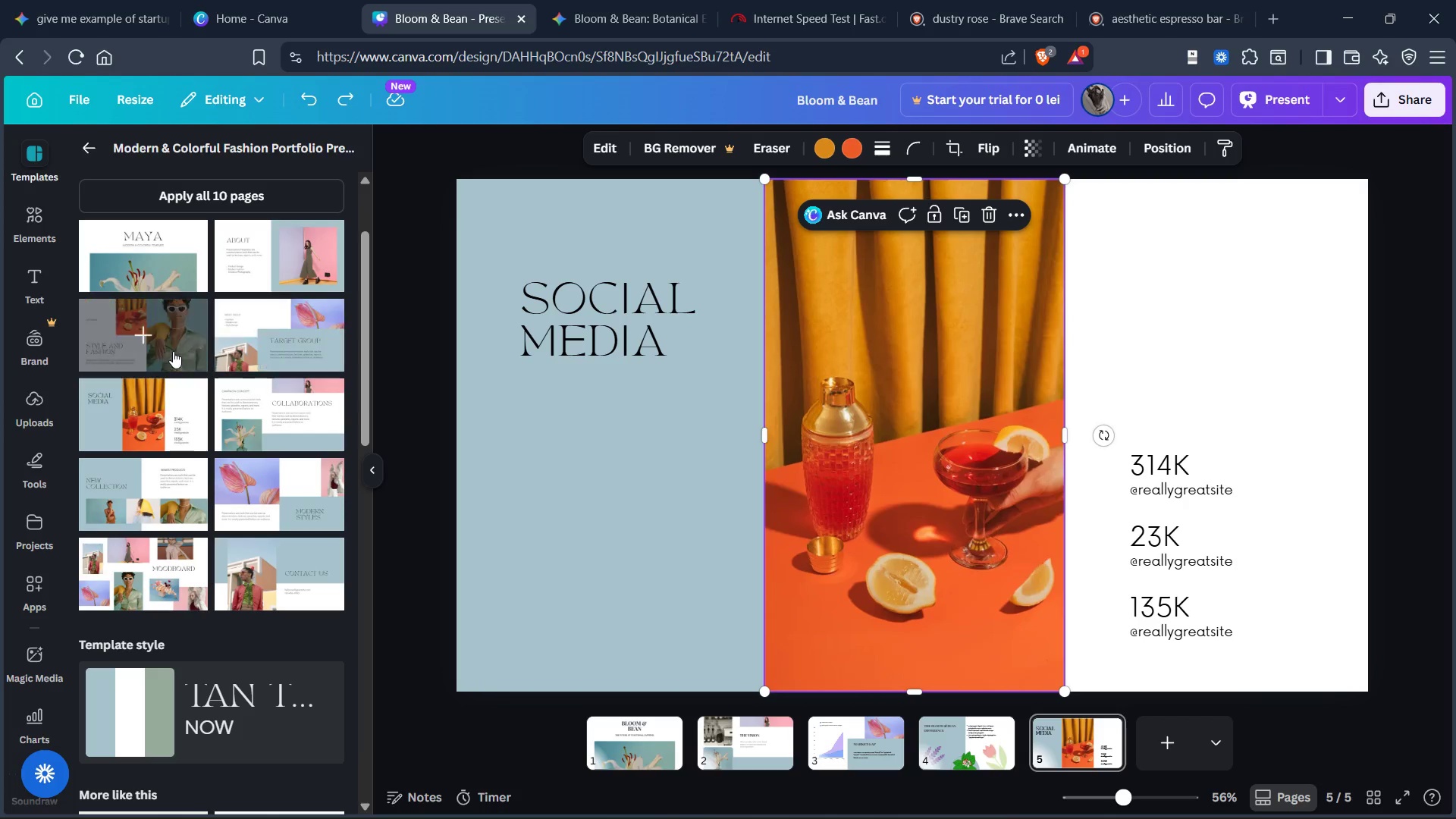 
scroll: coordinate [158, 327], scroll_direction: up, amount: 7.0
 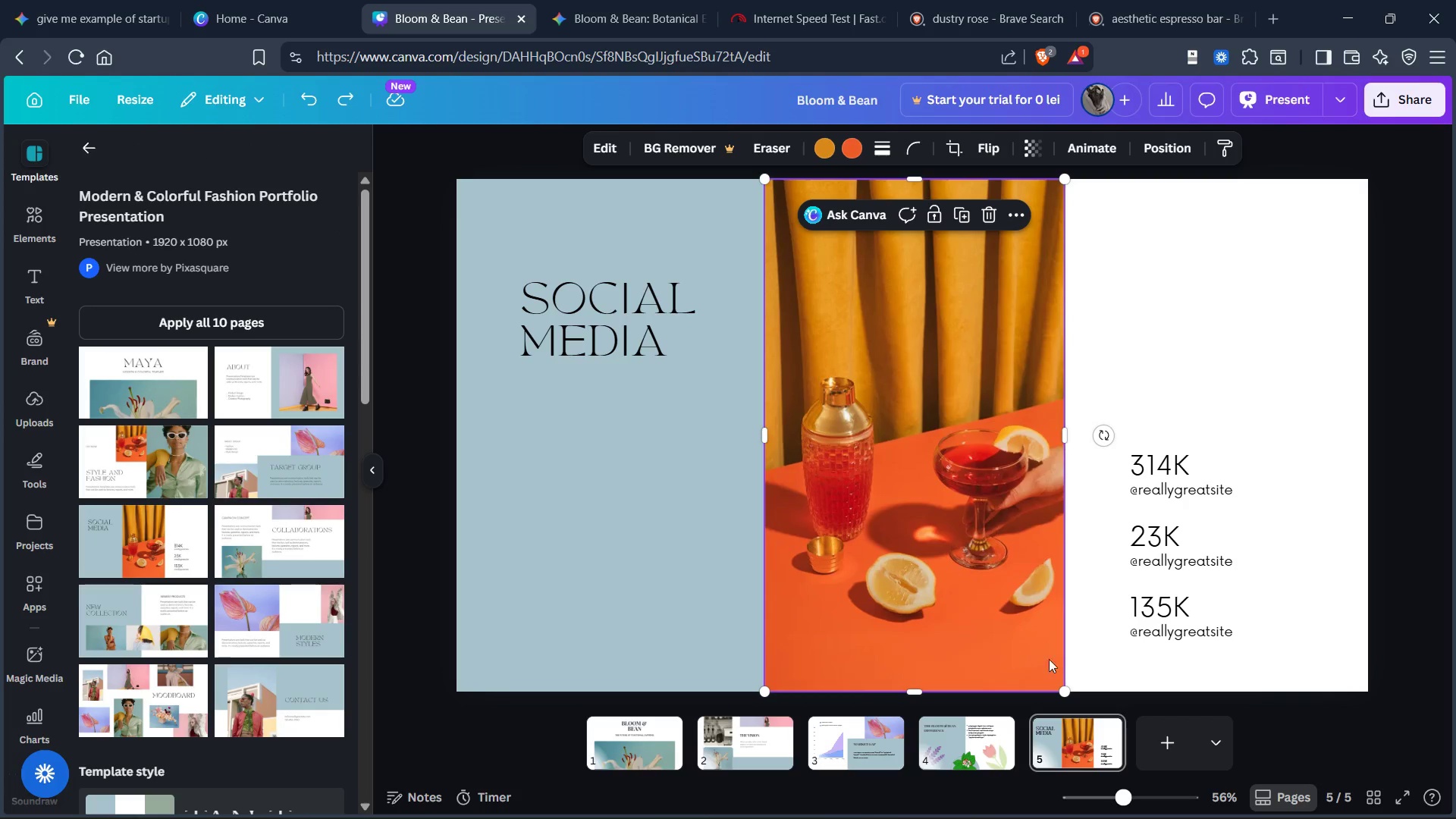 
left_click([1163, 751])
 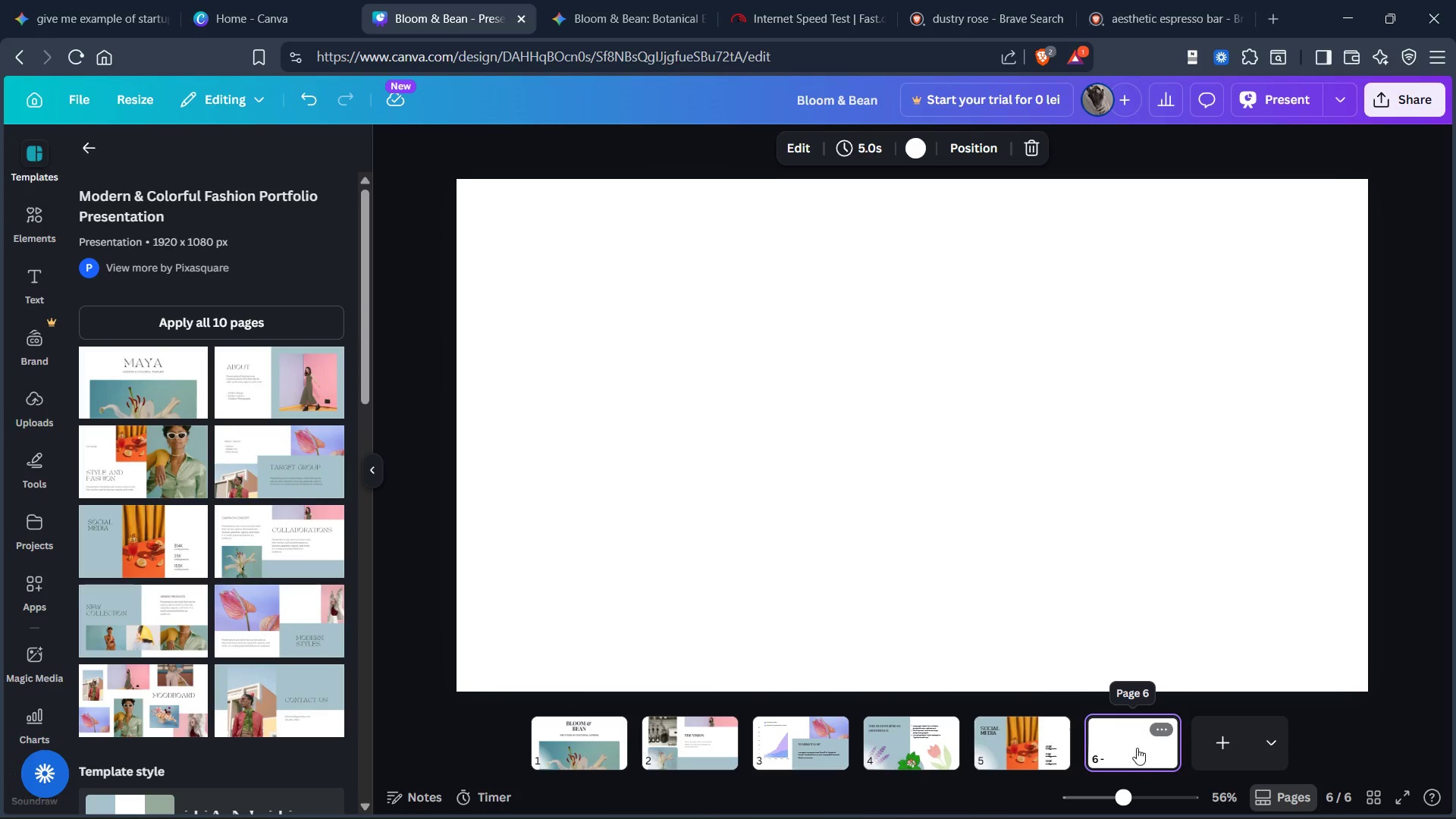 
left_click_drag(start_coordinate=[1134, 747], to_coordinate=[999, 742])
 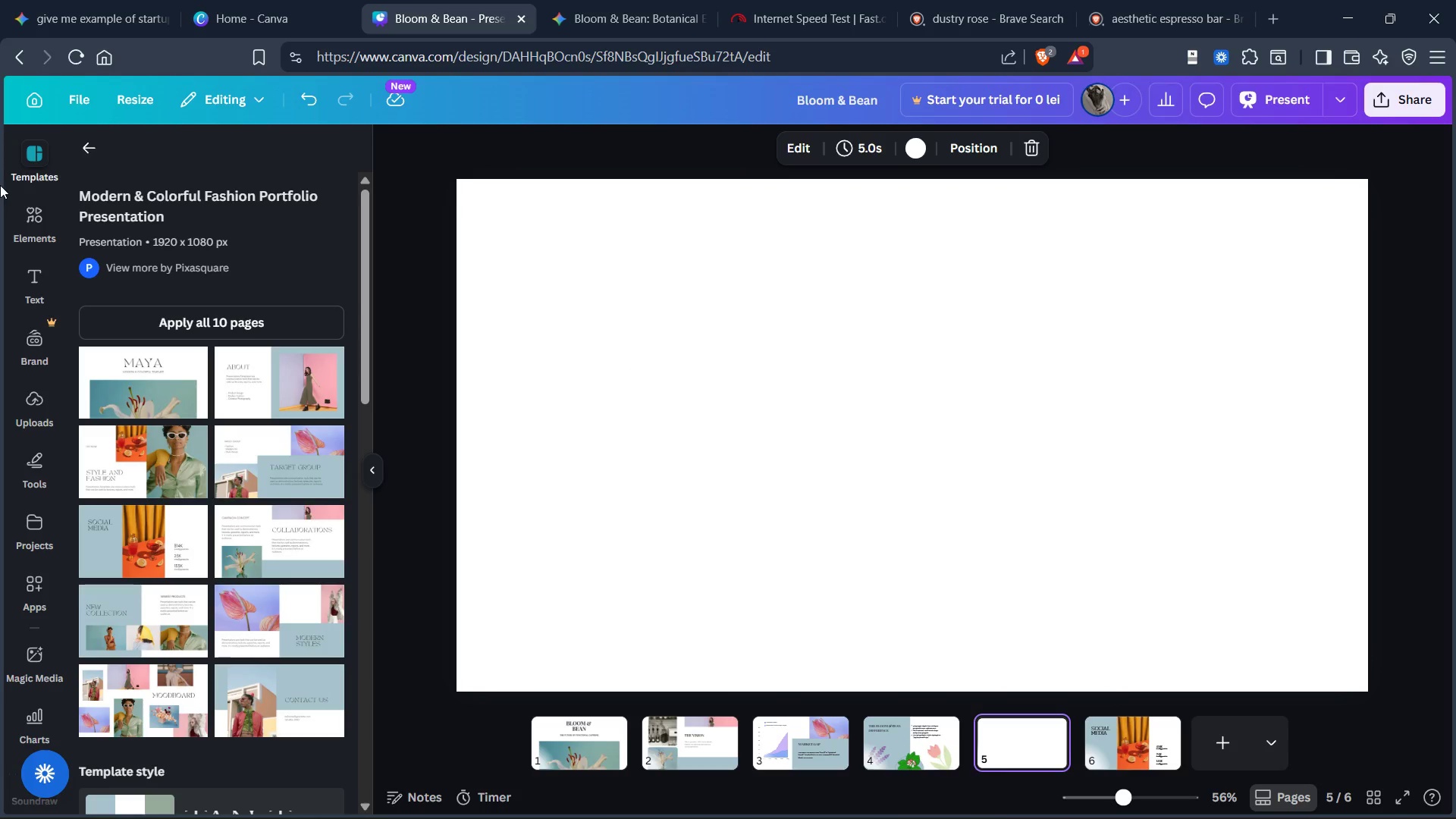 
left_click([33, 230])
 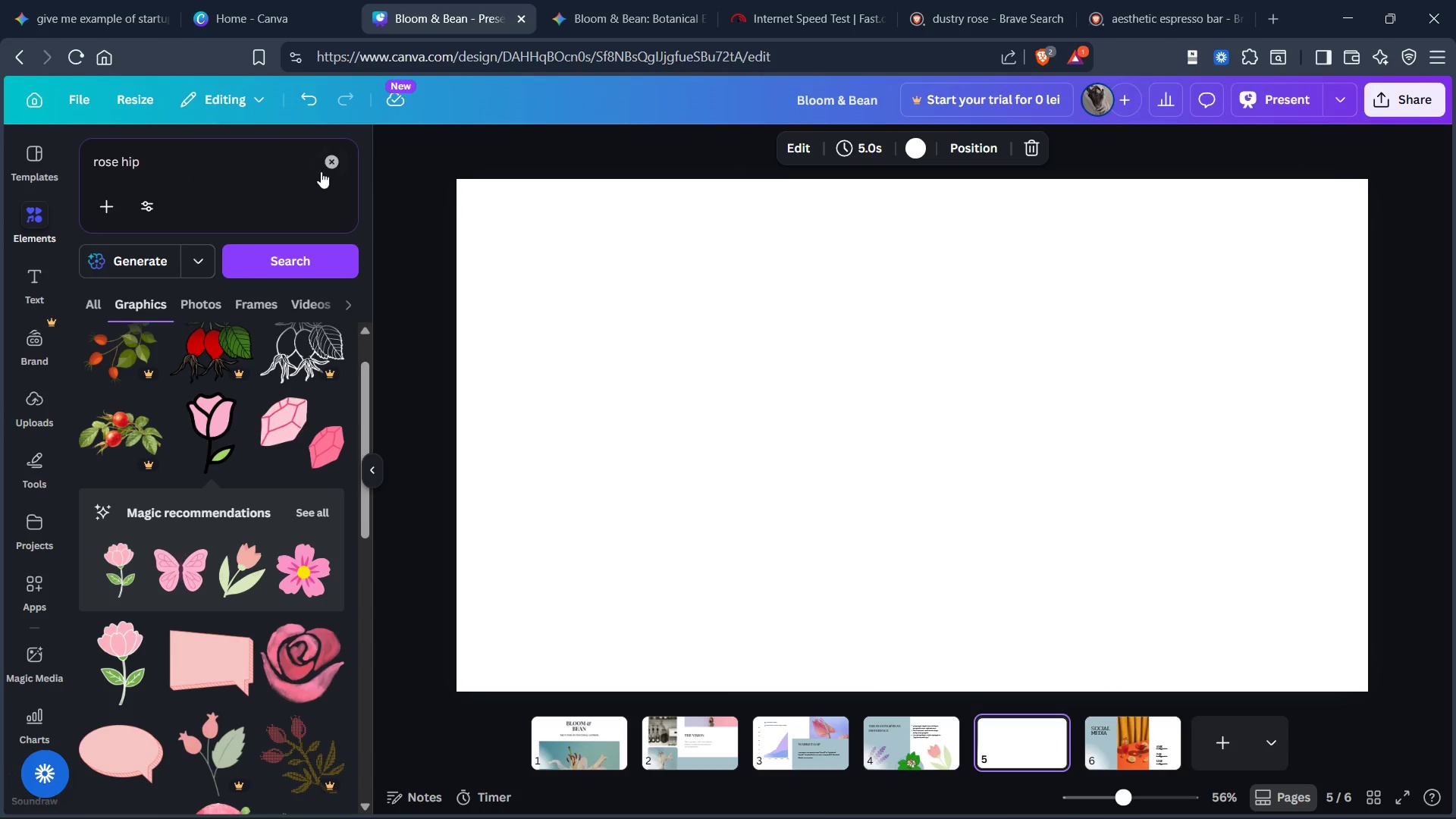 
left_click([333, 165])
 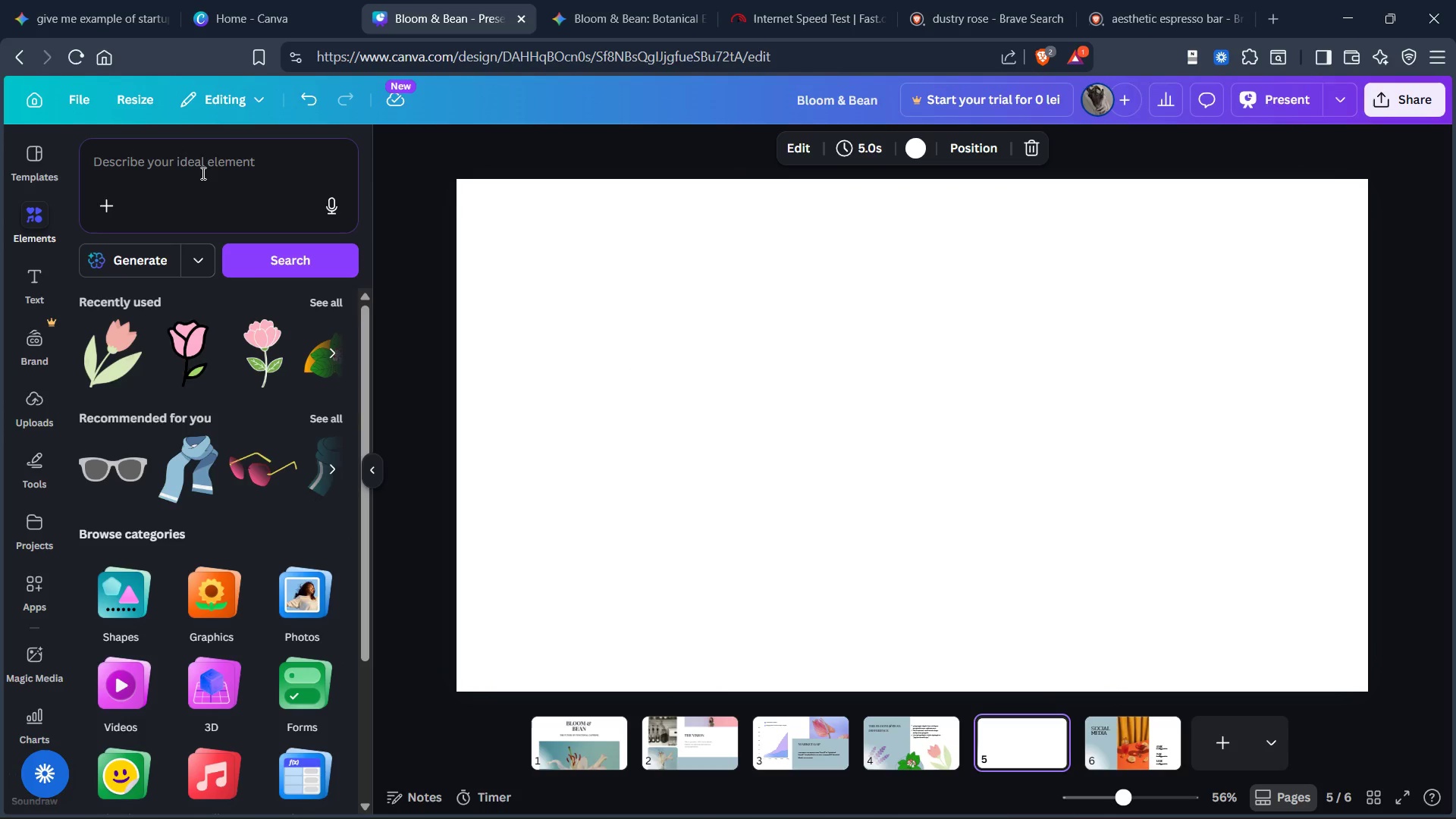 
left_click([202, 173])
 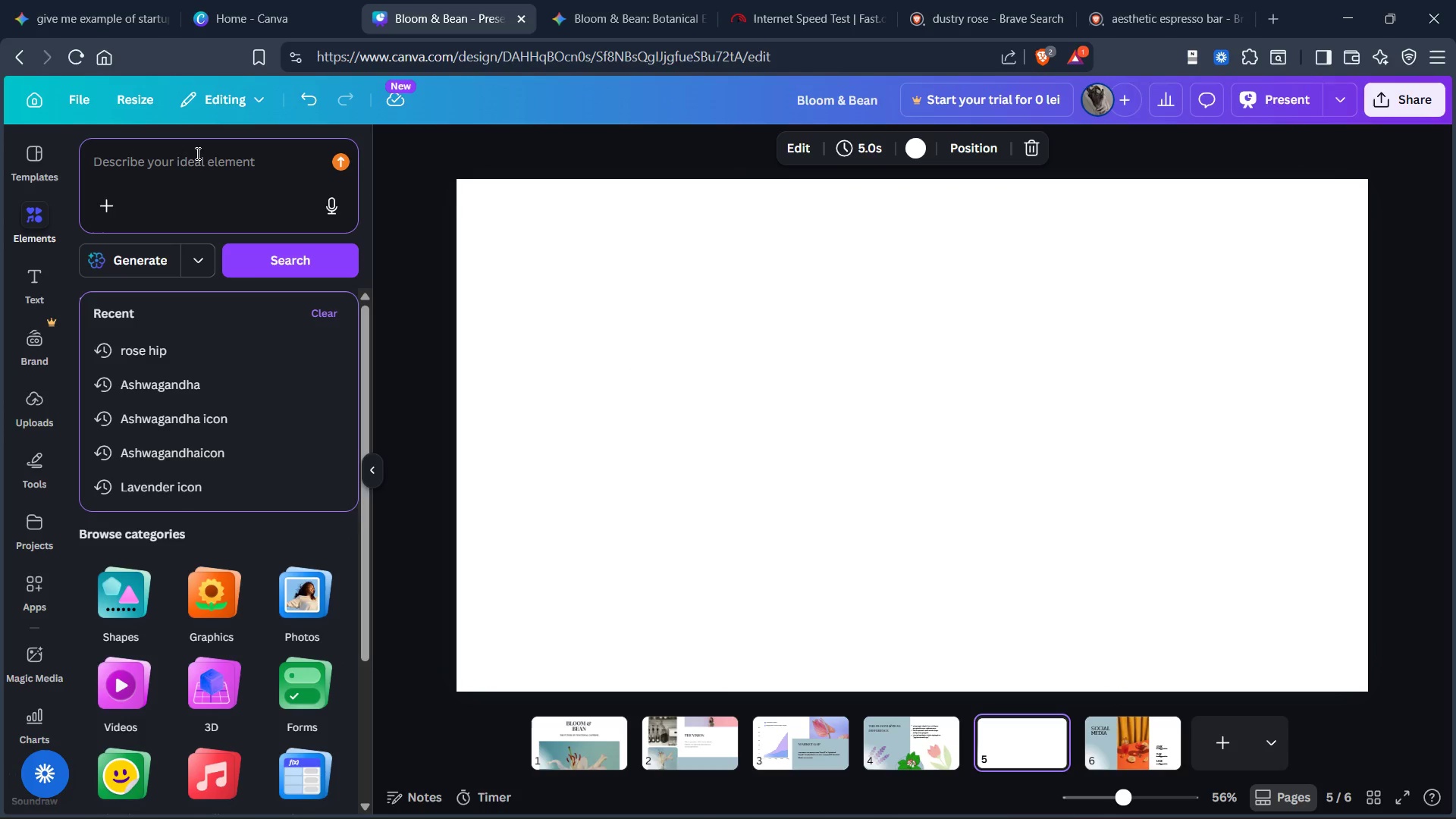 
type(fra)
key(Backspace)
type(ake)
key(Backspace)
key(Backspace)
type(me)
 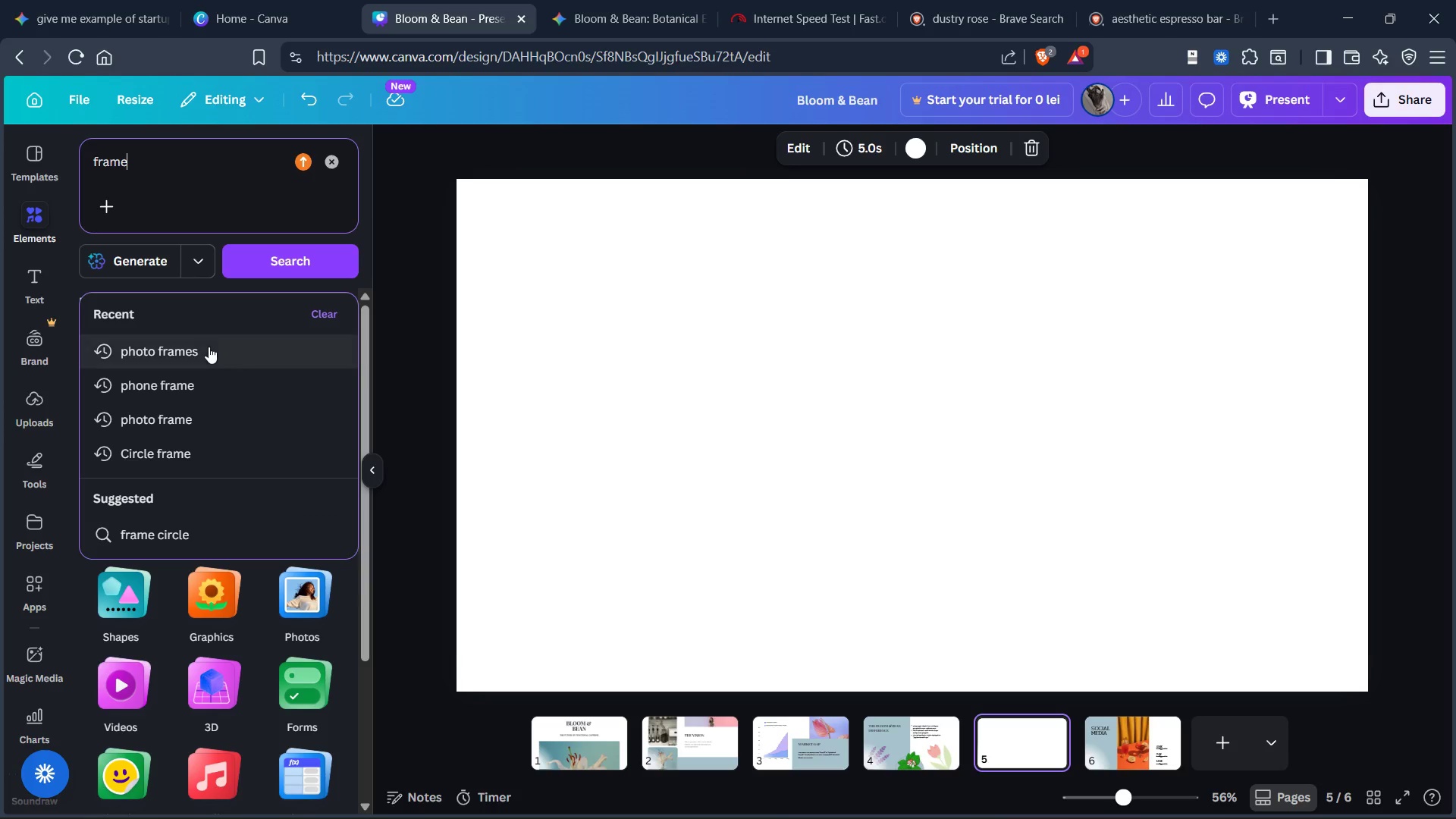 
left_click([209, 347])
 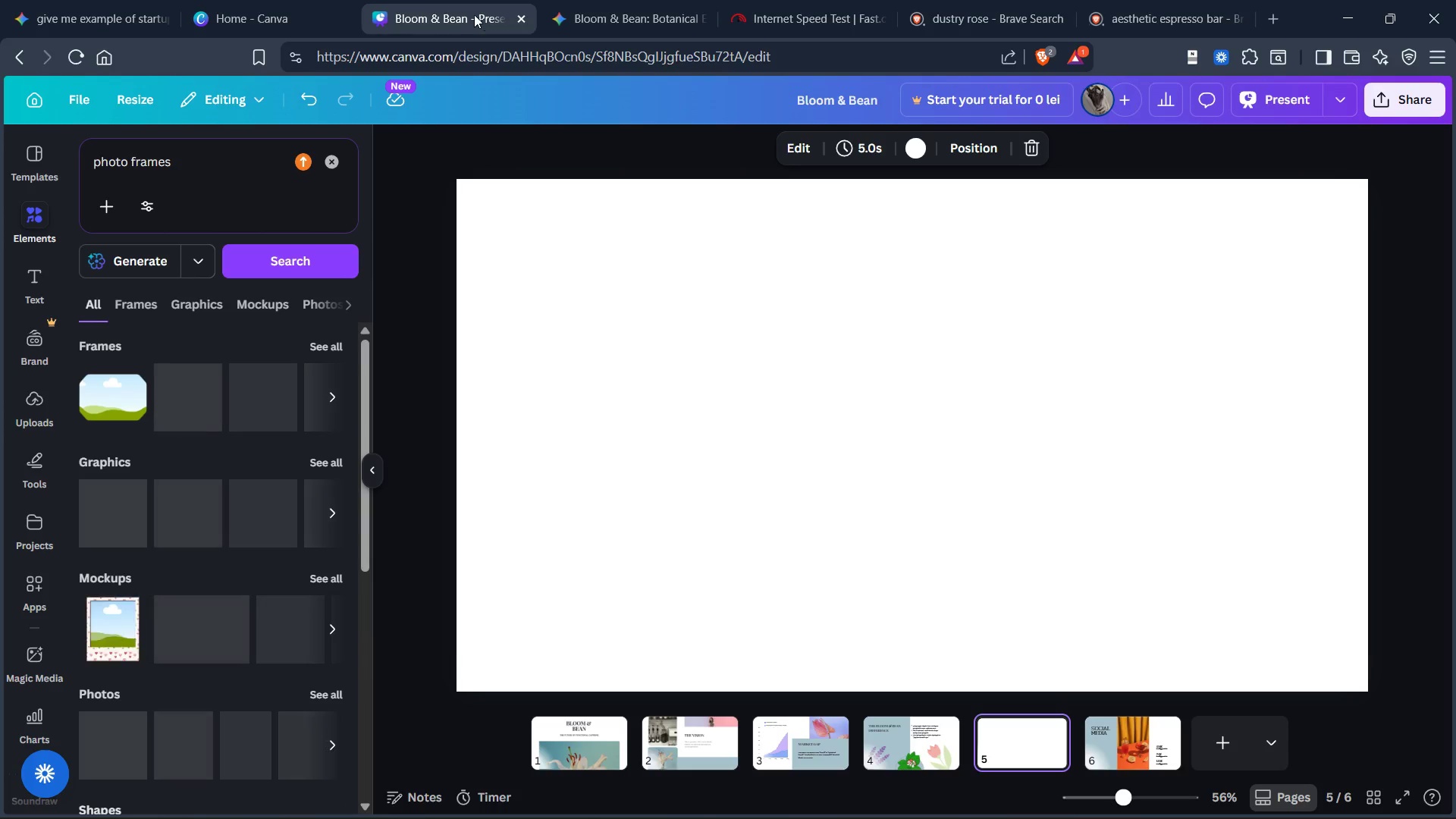 
left_click([610, 5])
 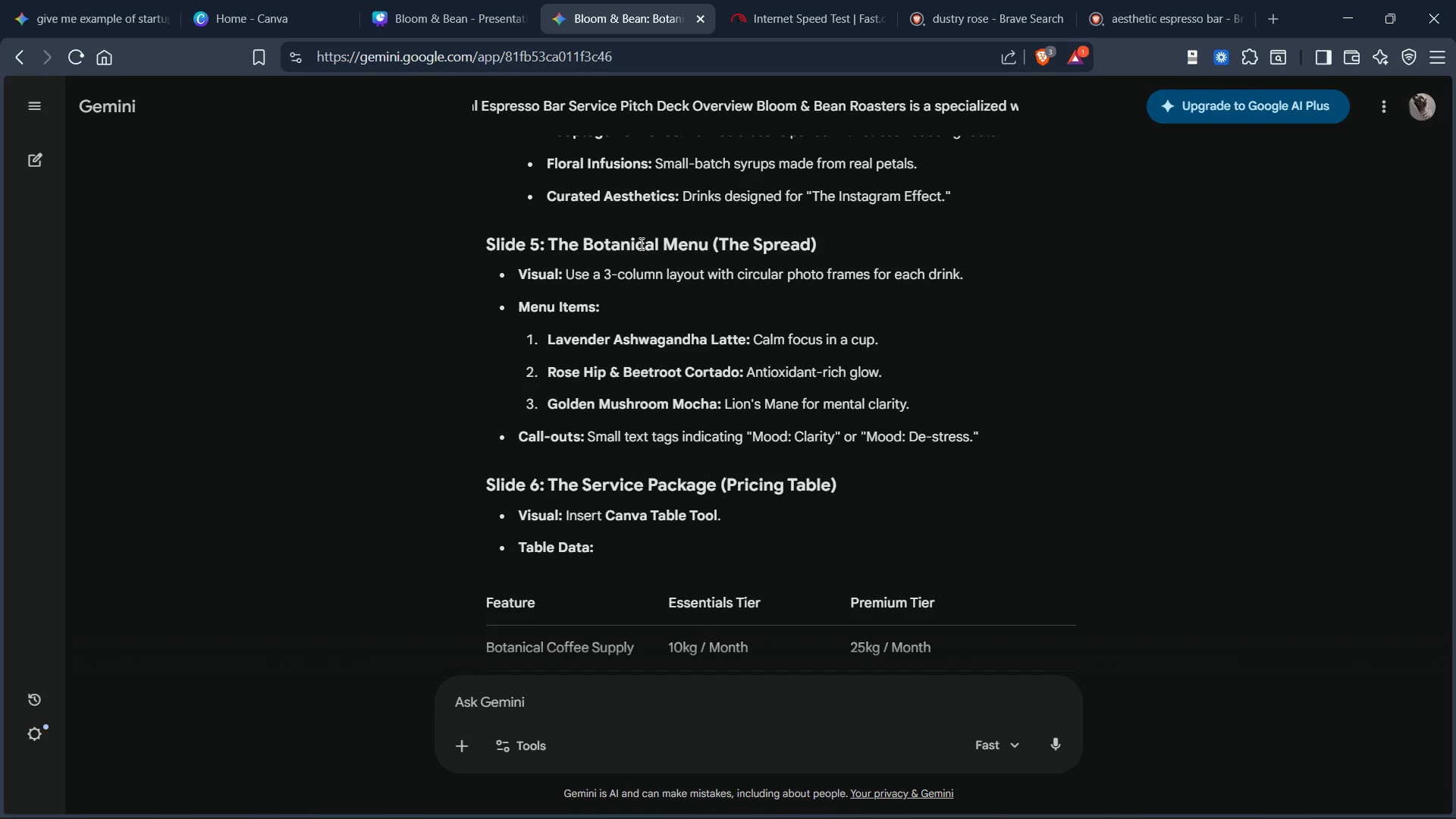 
scroll: coordinate [643, 248], scroll_direction: none, amount: 0.0
 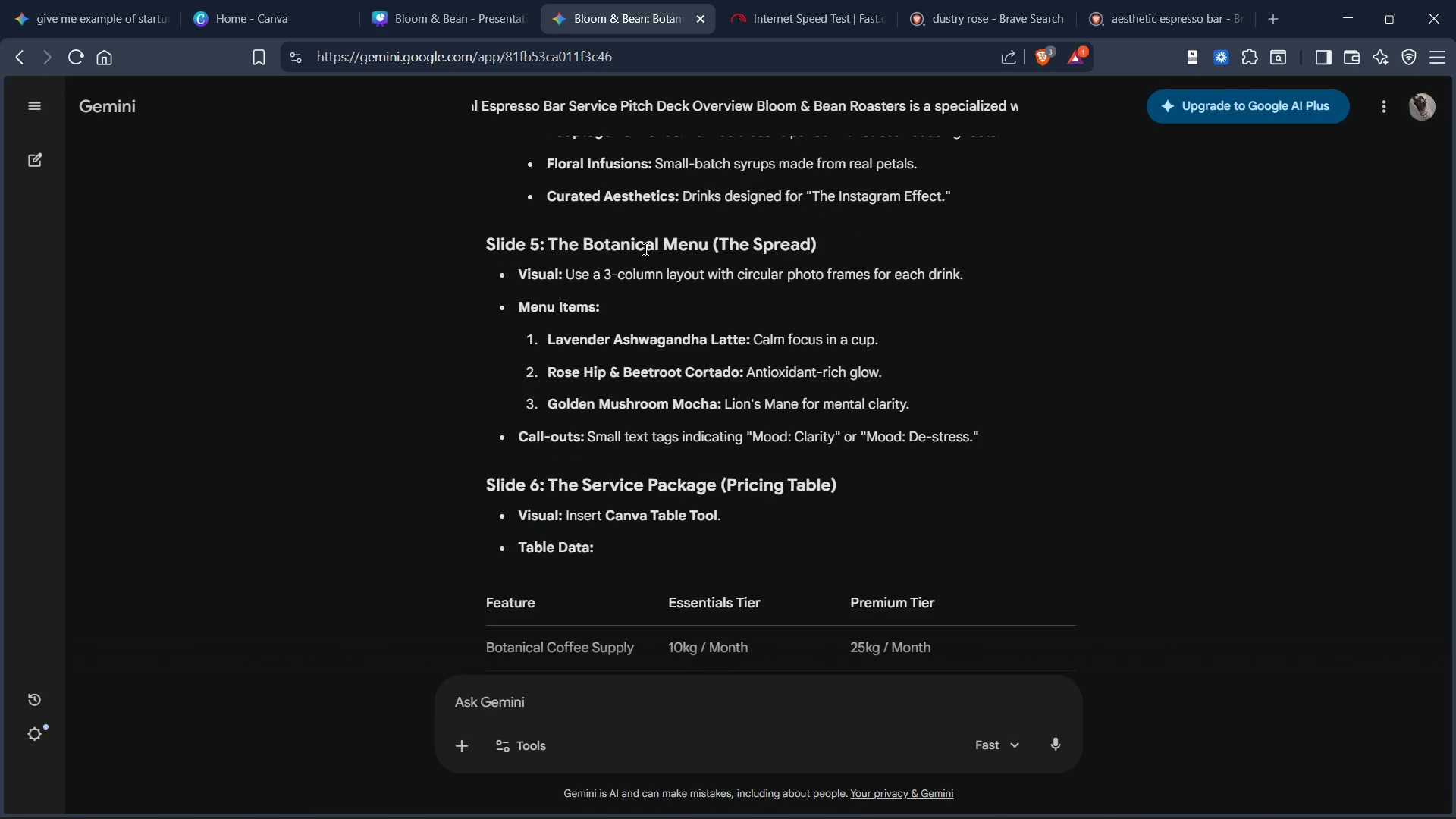 
scroll: coordinate [644, 249], scroll_direction: down, amount: 2.0
 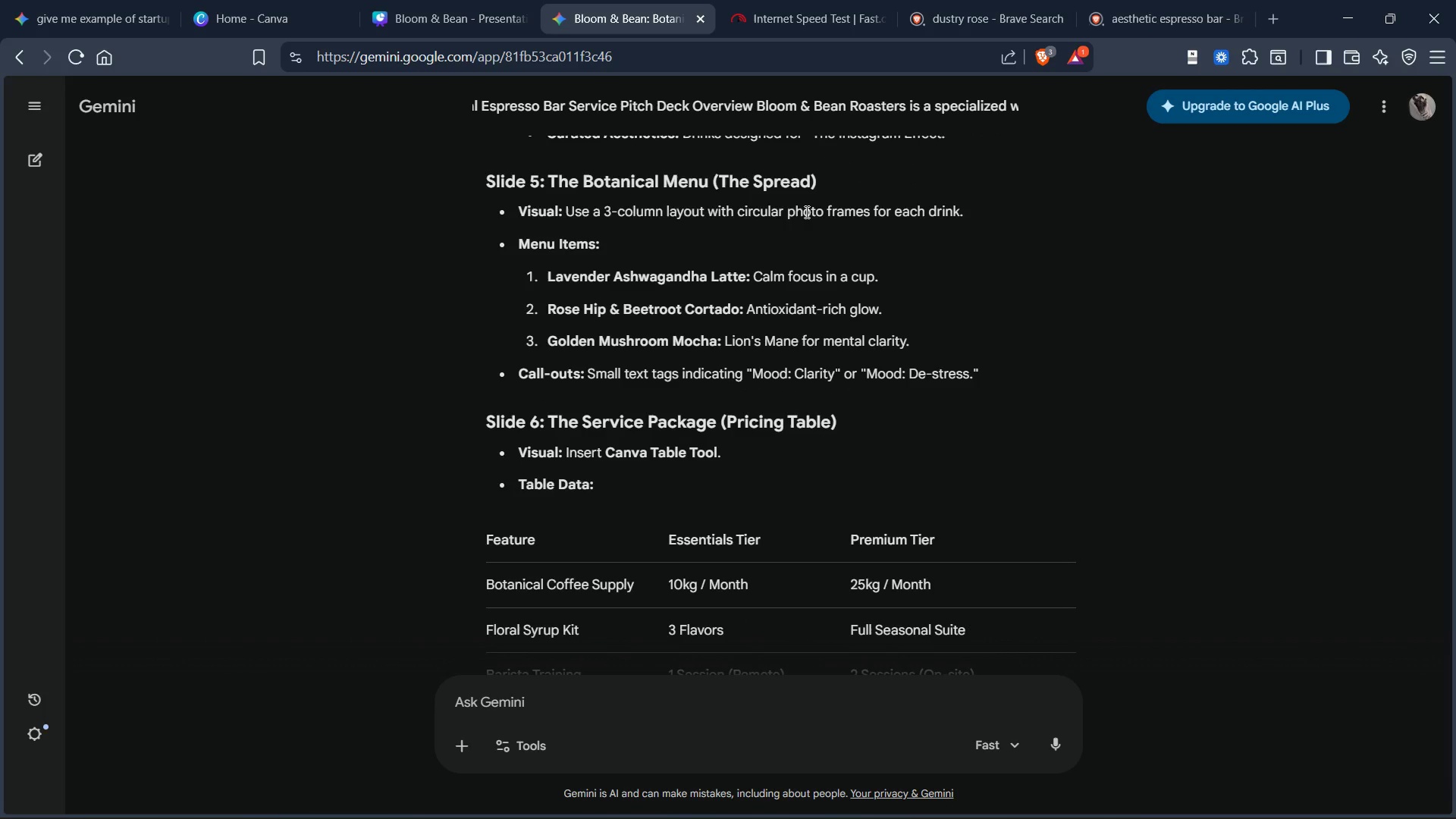 
wait(32.31)
 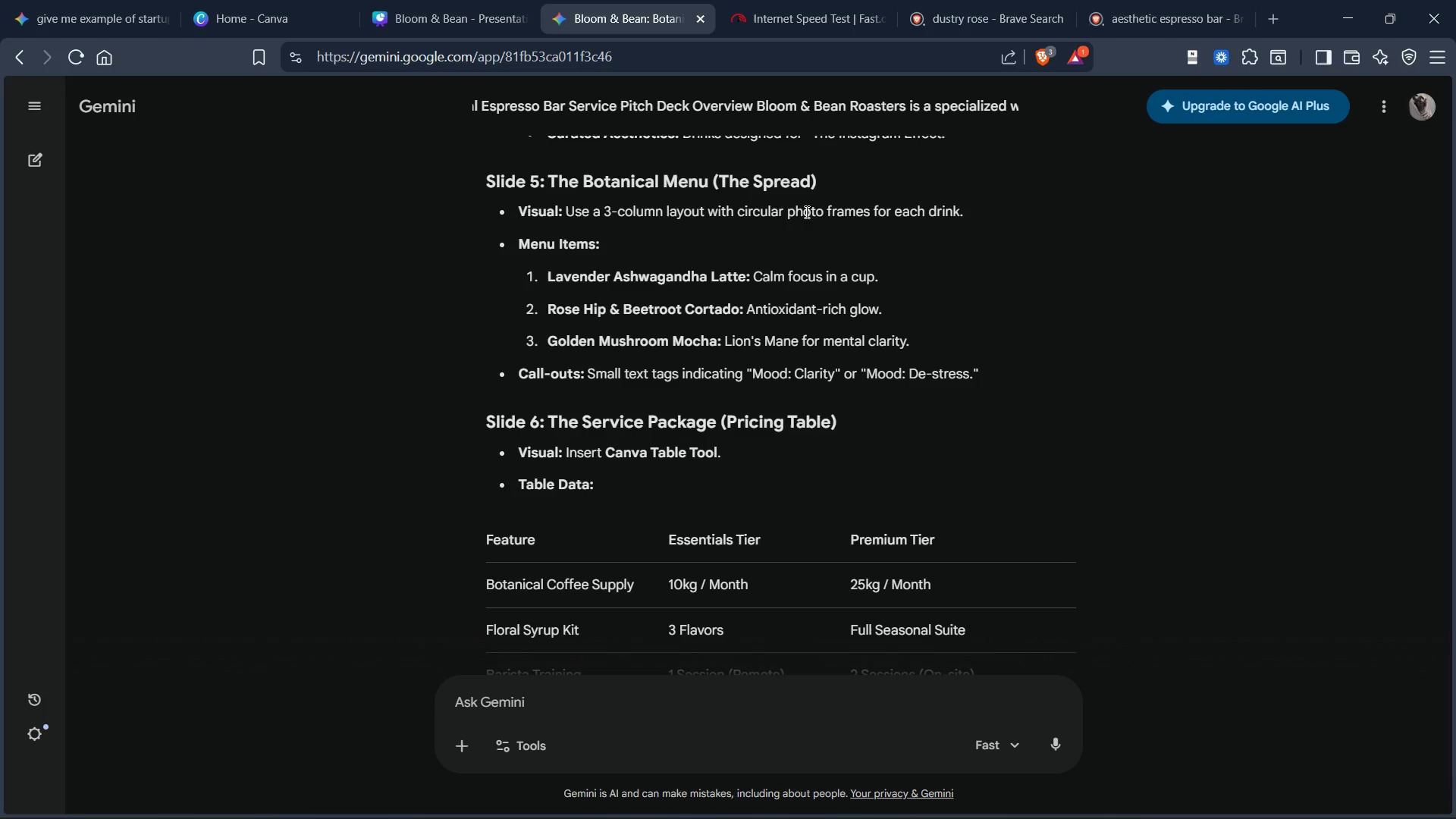 
scroll: coordinate [648, 225], scroll_direction: up, amount: 1.0
 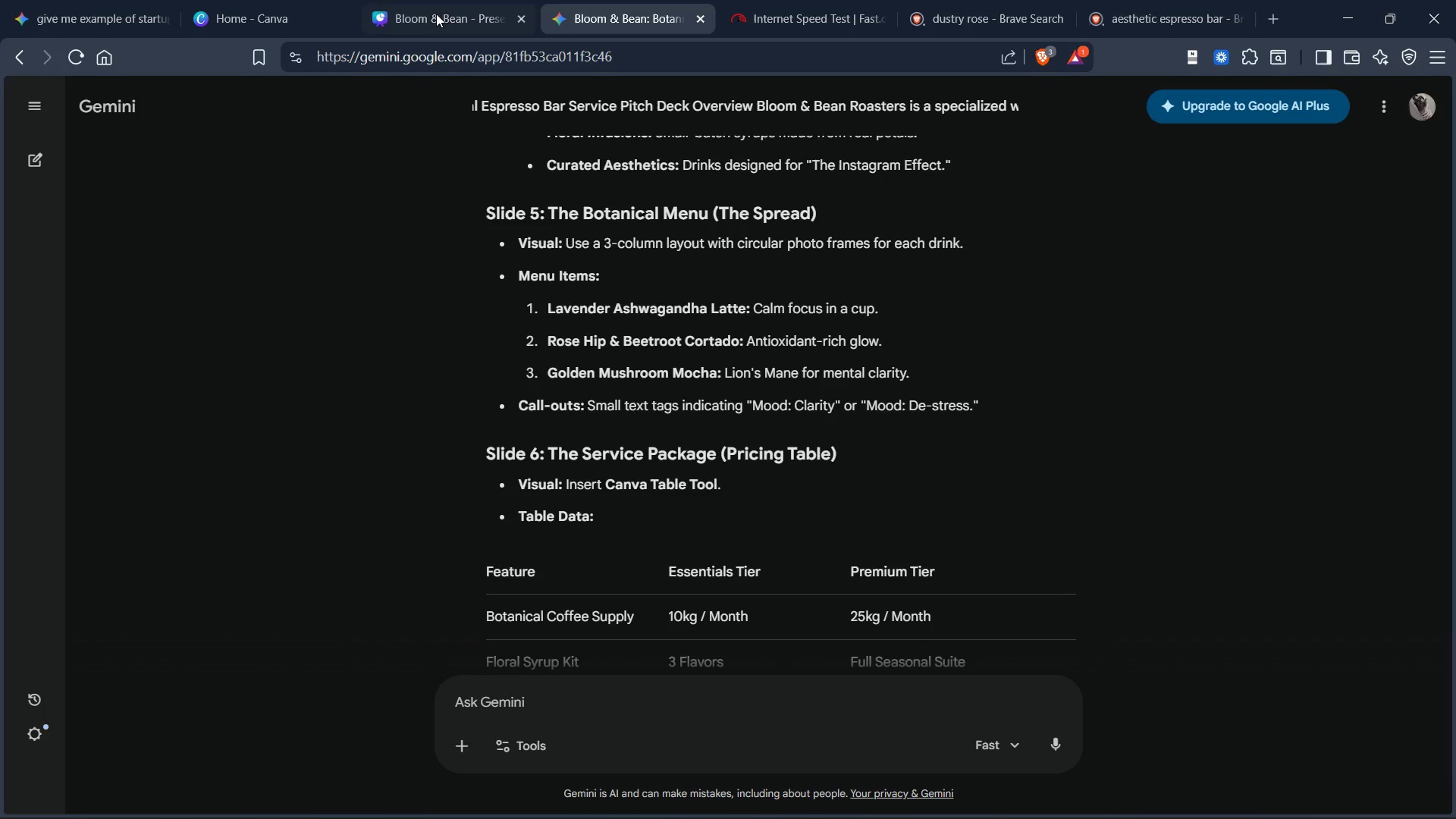 
left_click([435, 2])
 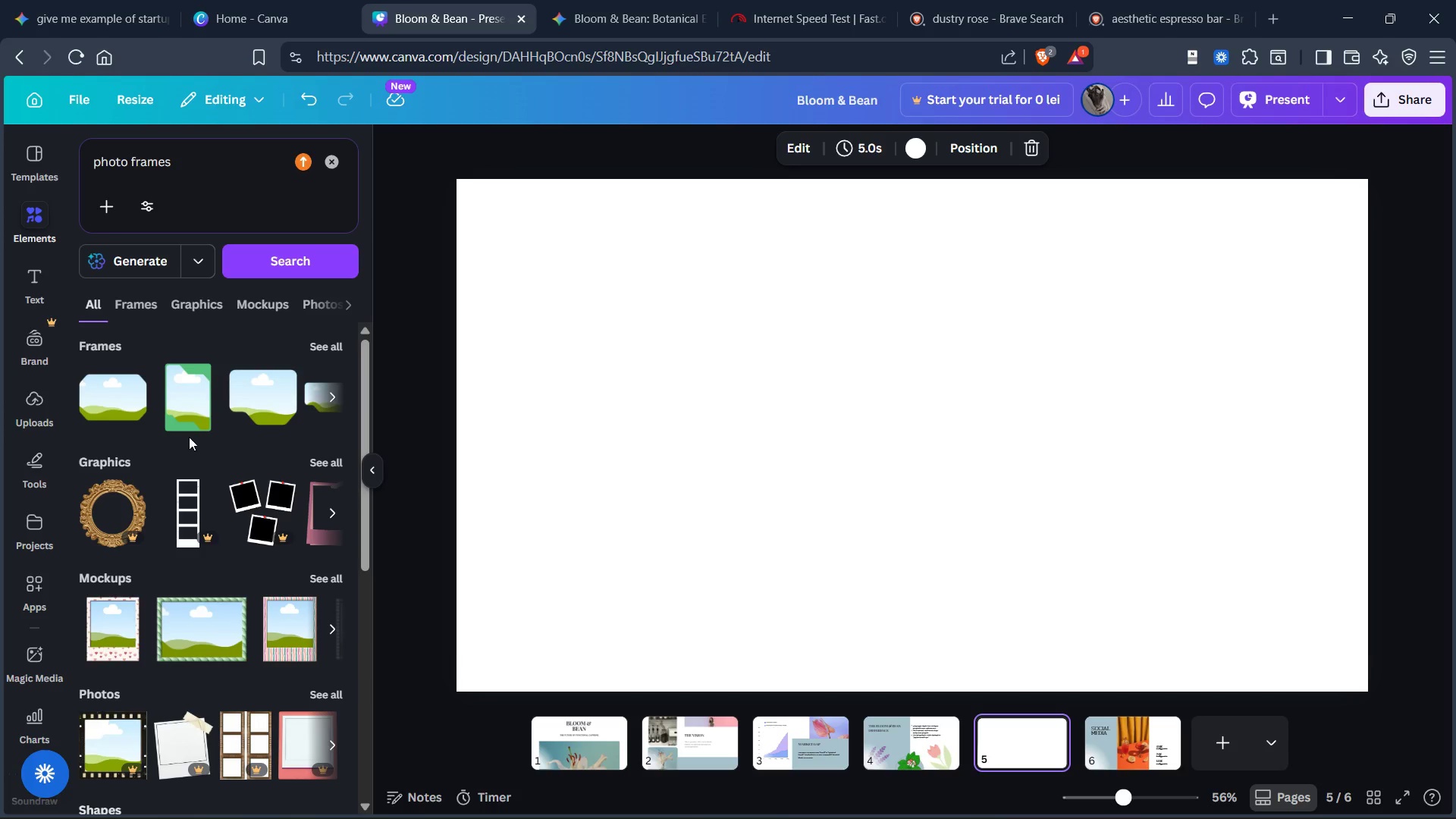 
mouse_move([193, 401])
 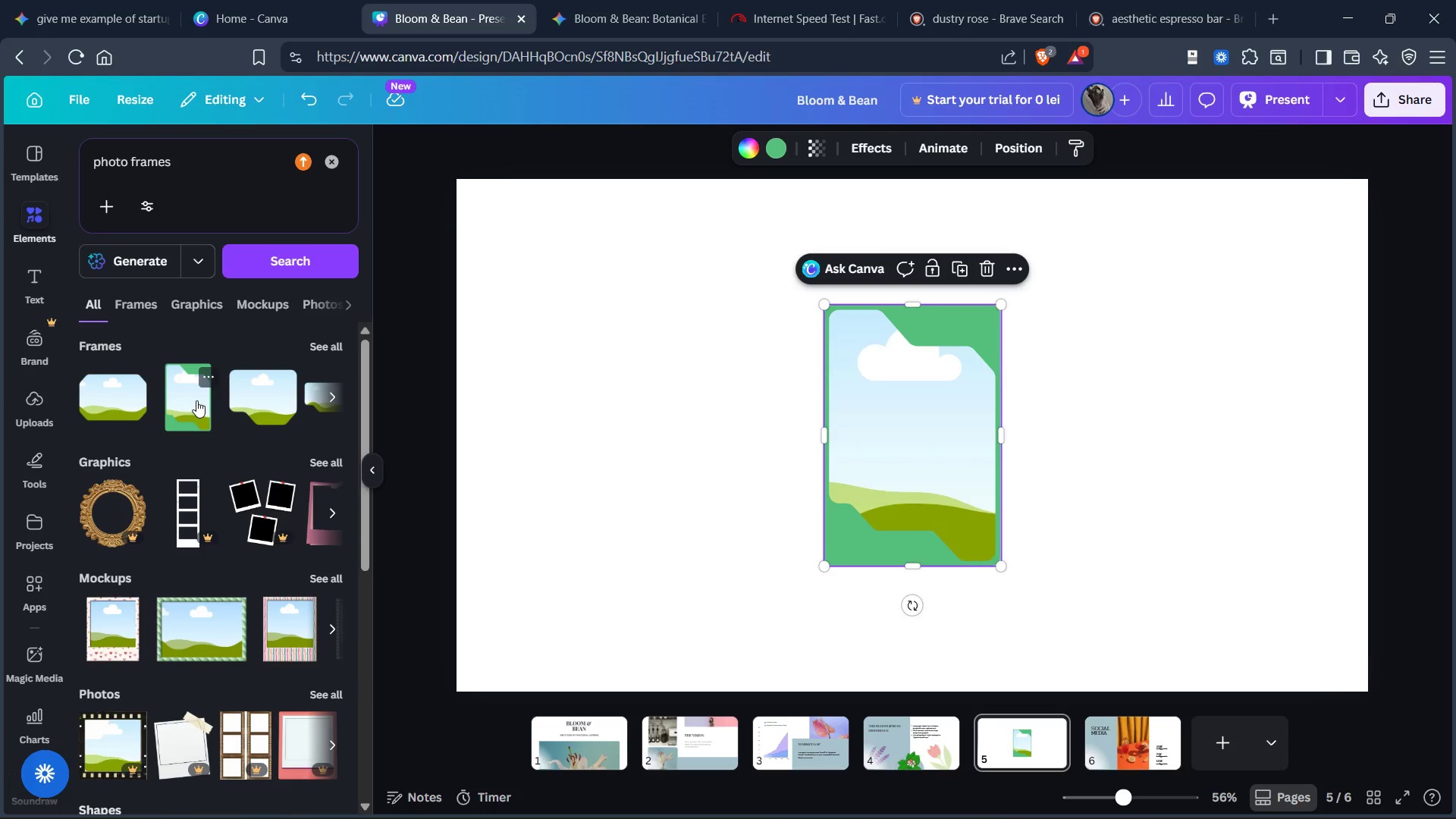 
key(Control+Z)
 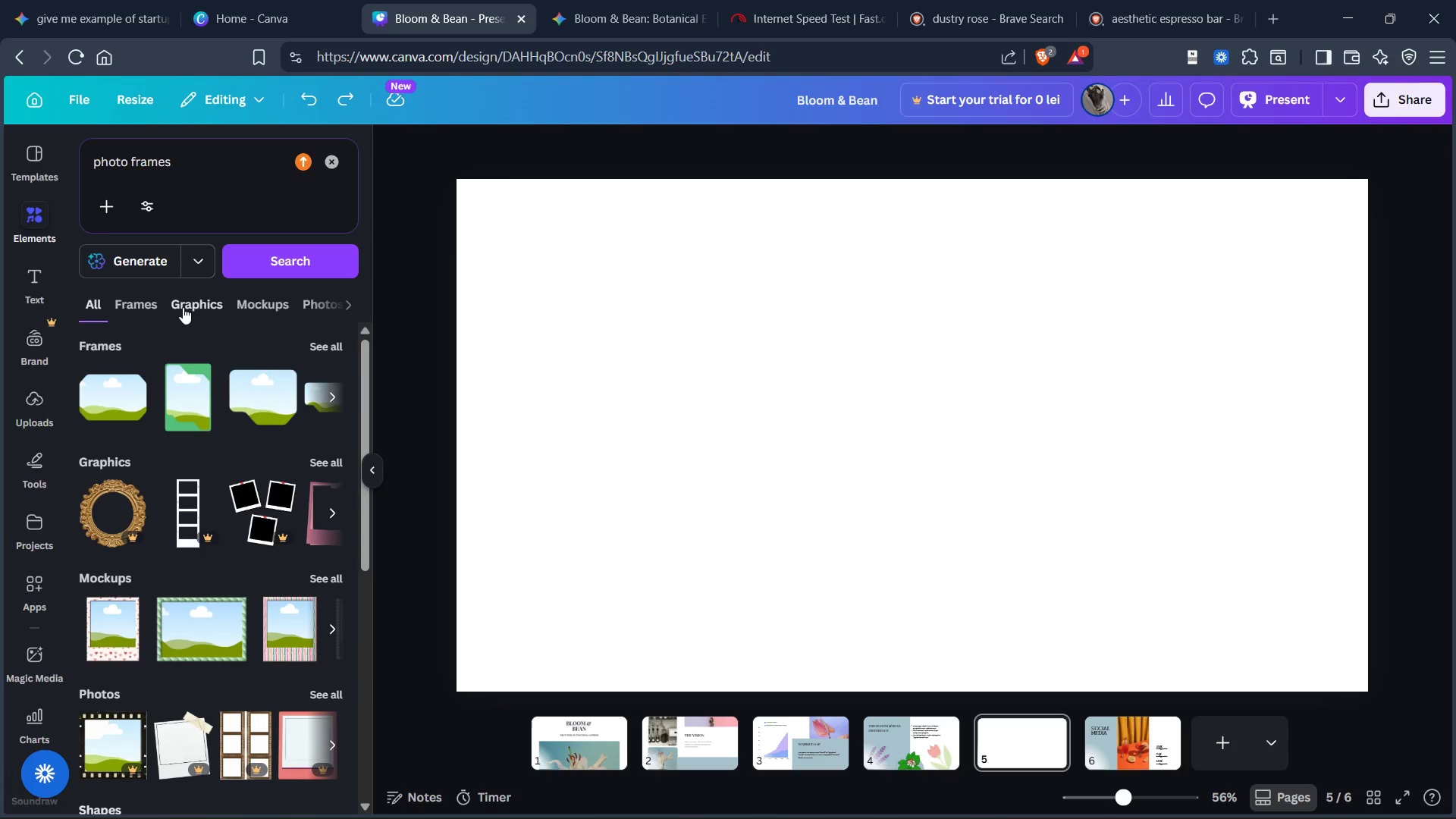 
left_click([193, 304])
 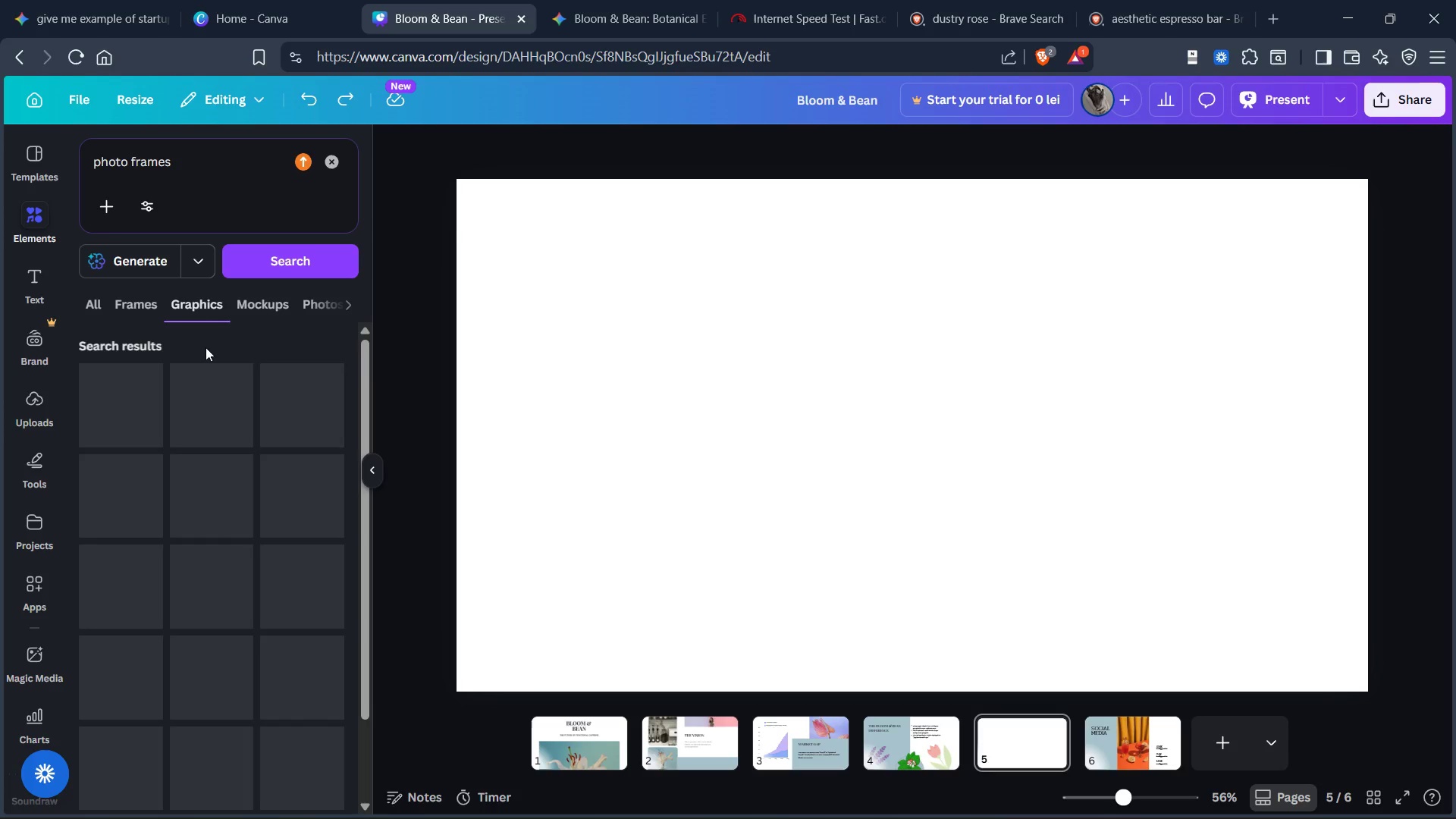 
scroll: coordinate [216, 375], scroll_direction: down, amount: 6.0
 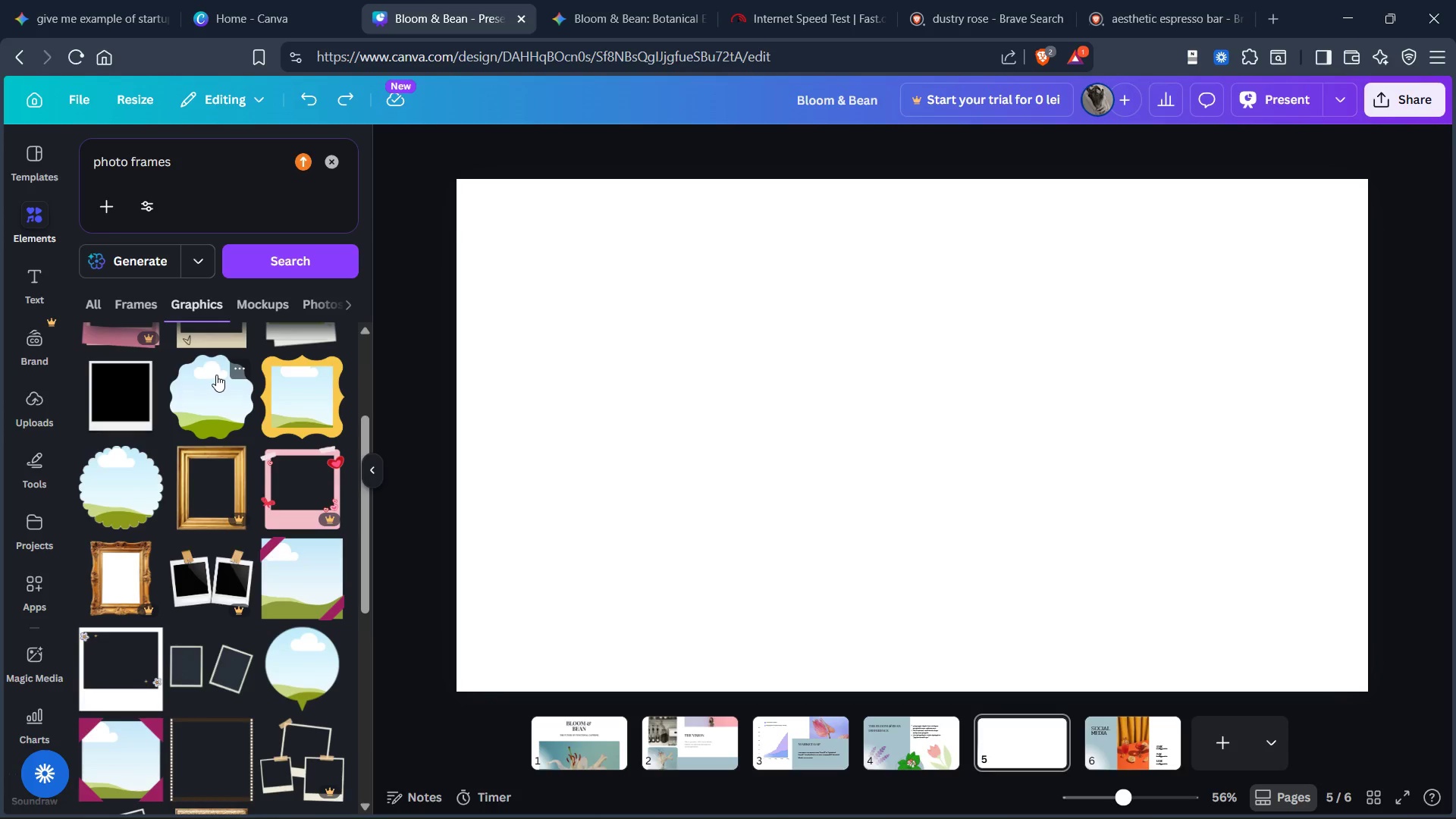 
scroll: coordinate [212, 351], scroll_direction: up, amount: 10.0
 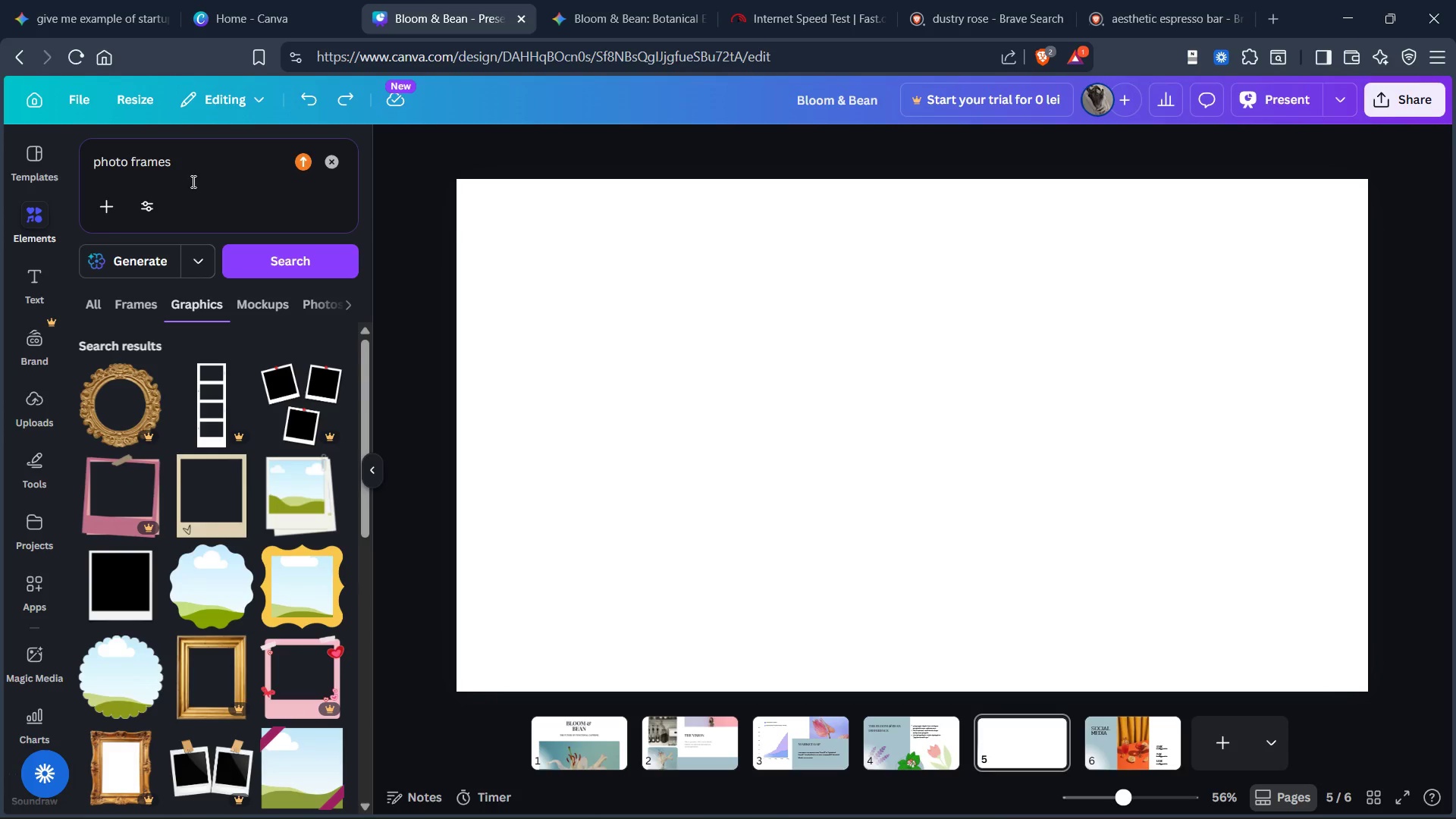 
left_click([184, 171])
 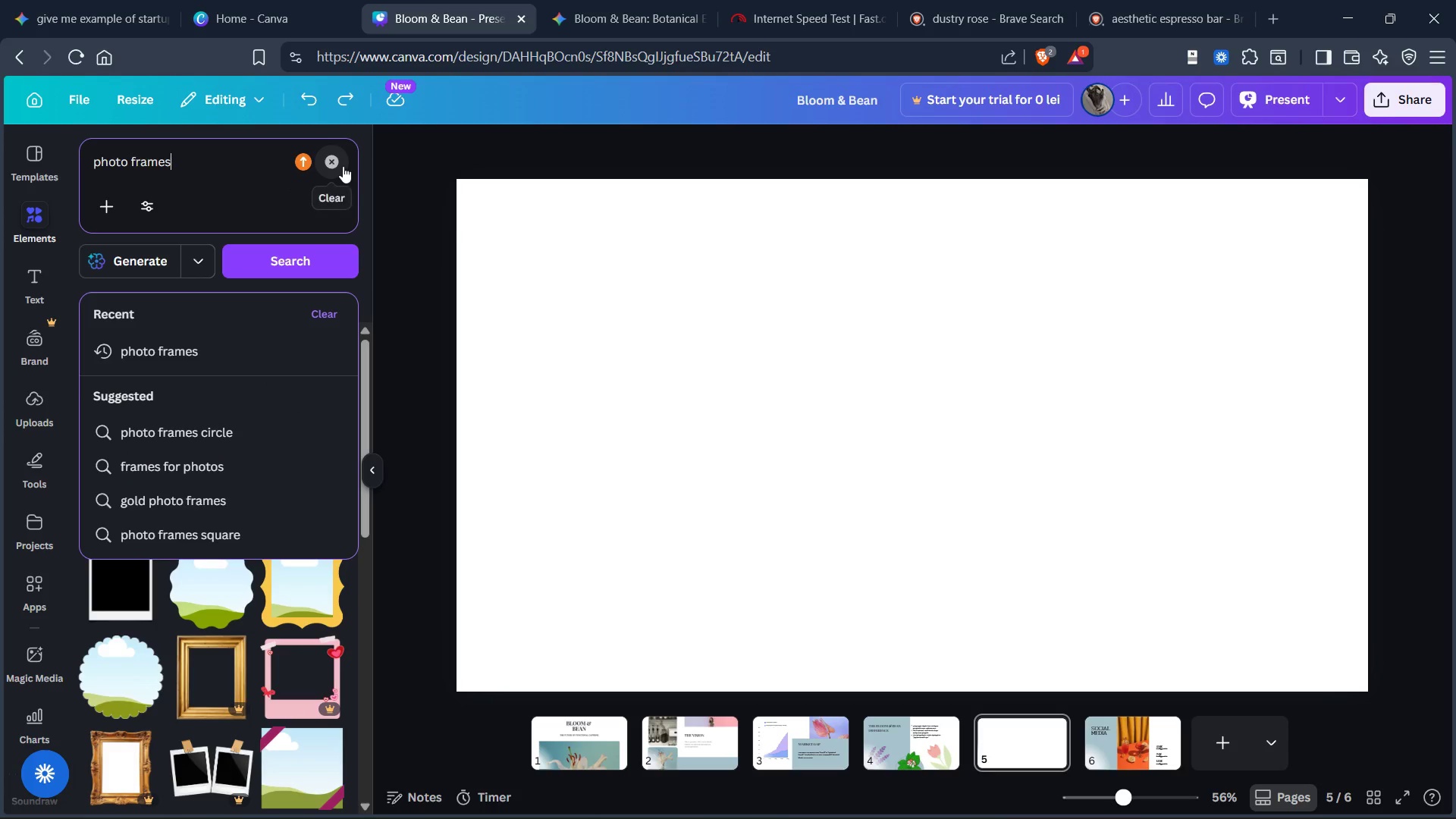 
left_click([334, 161])
 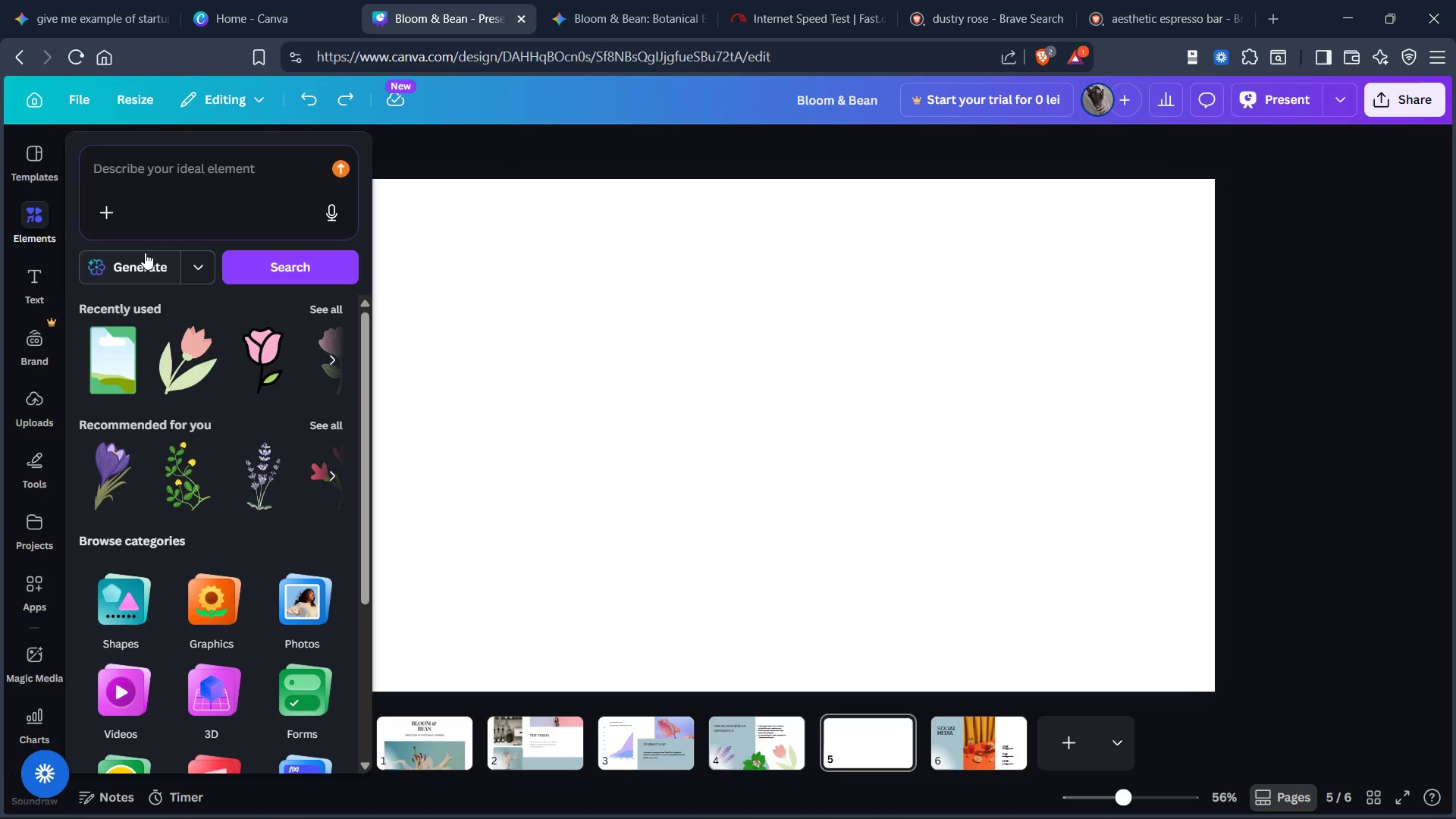 
wait(5.72)
 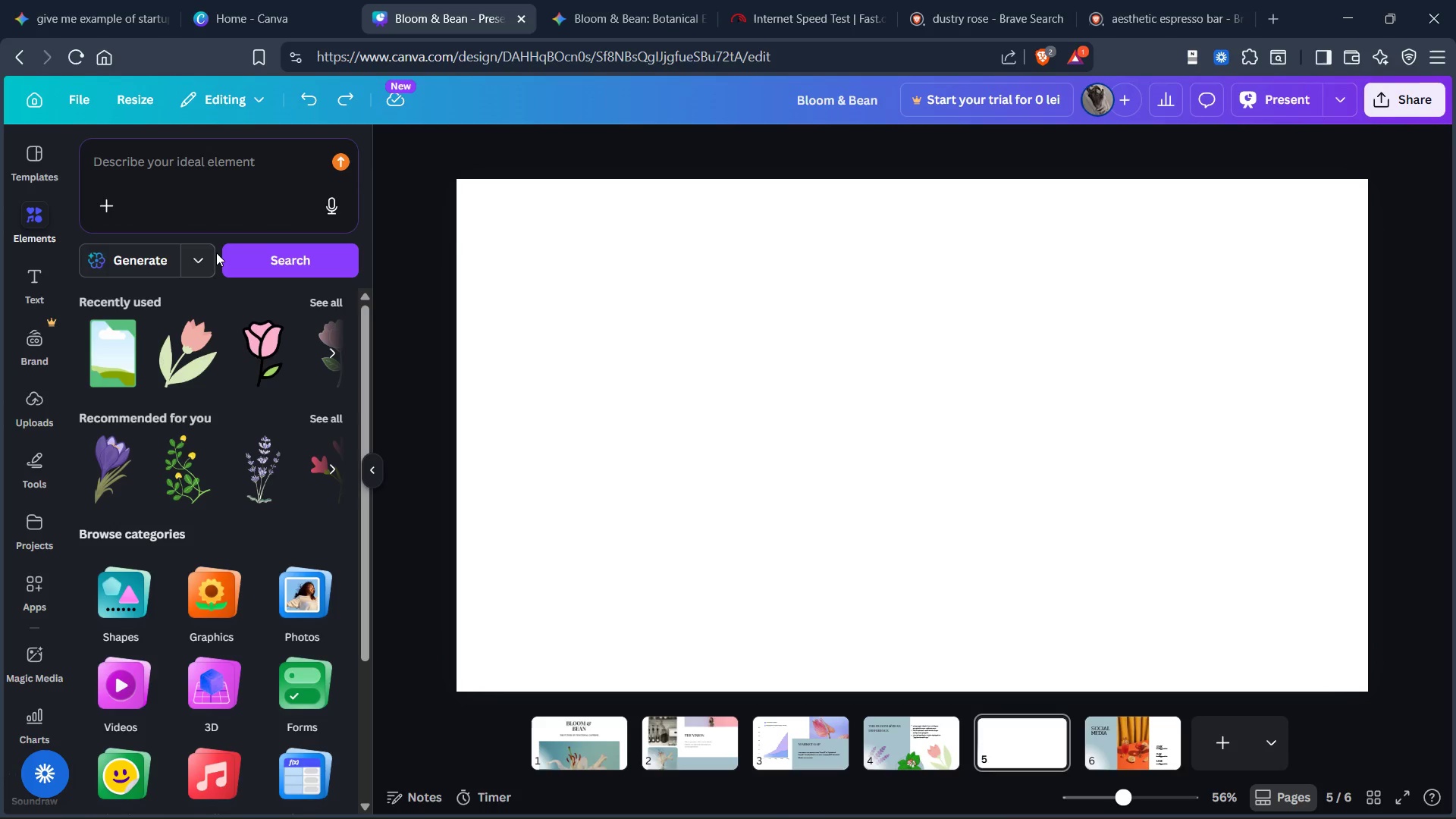 
left_click([199, 263])
 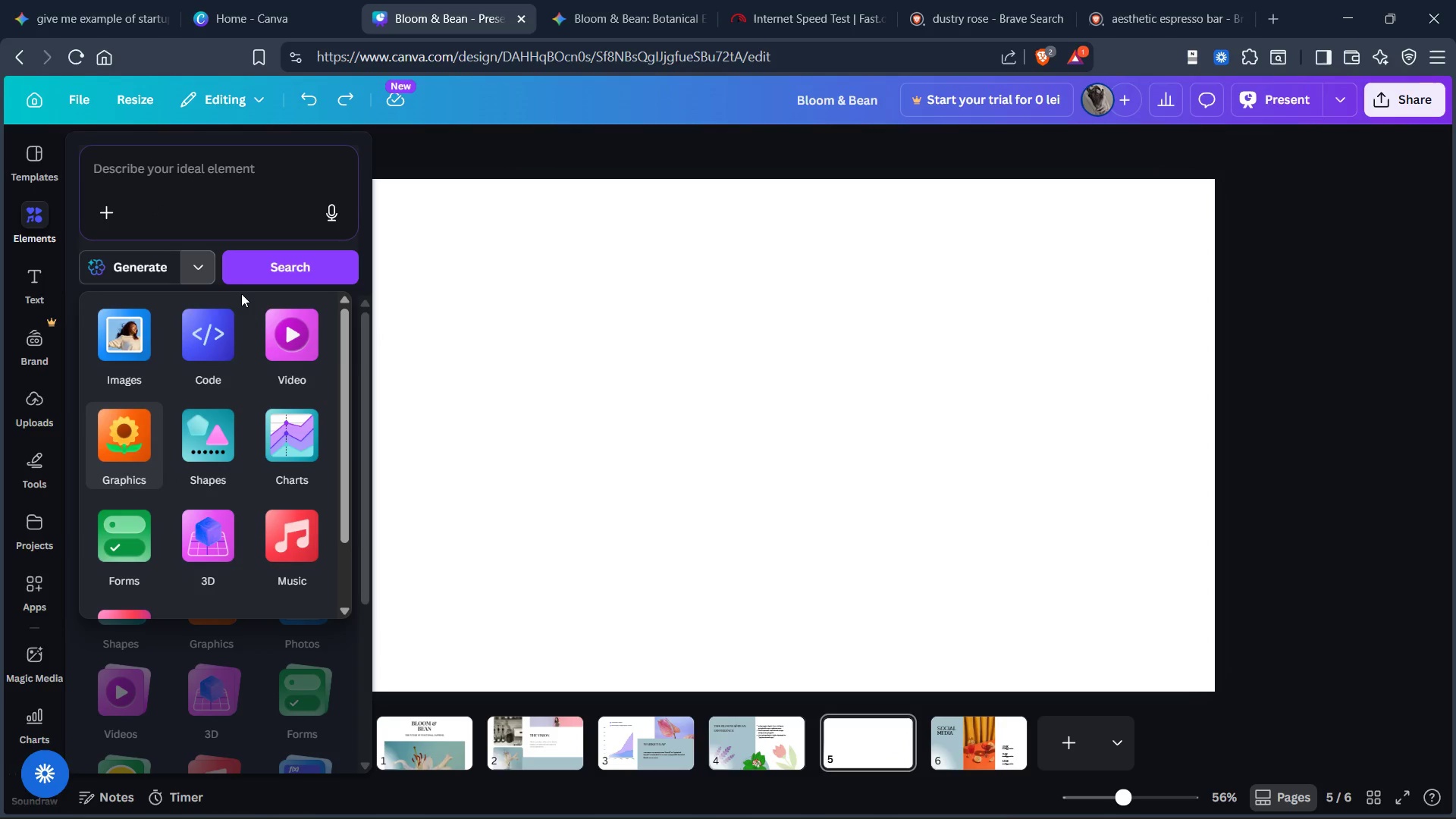 
scroll: coordinate [238, 323], scroll_direction: down, amount: 5.0
 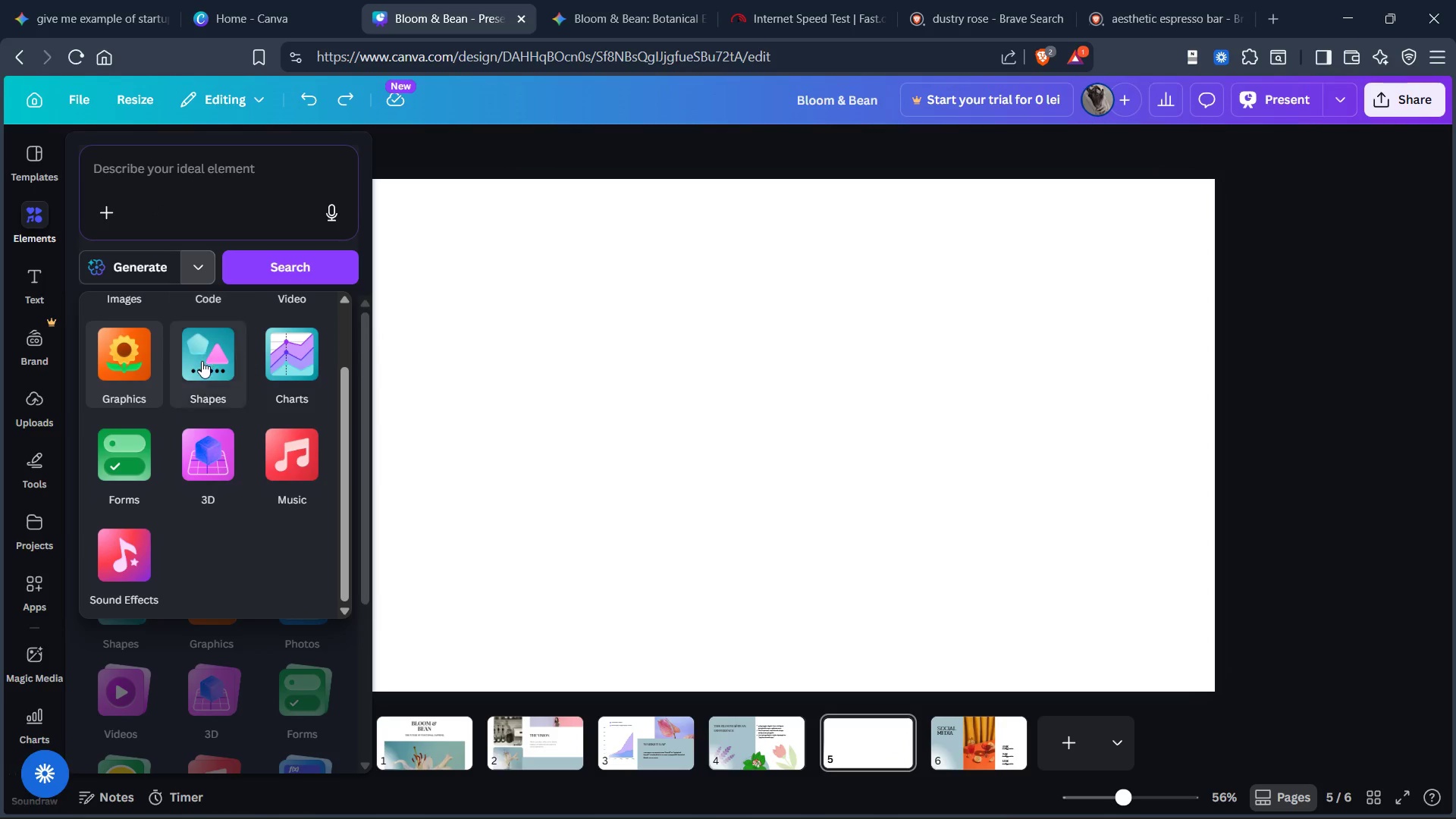 
left_click([202, 361])
 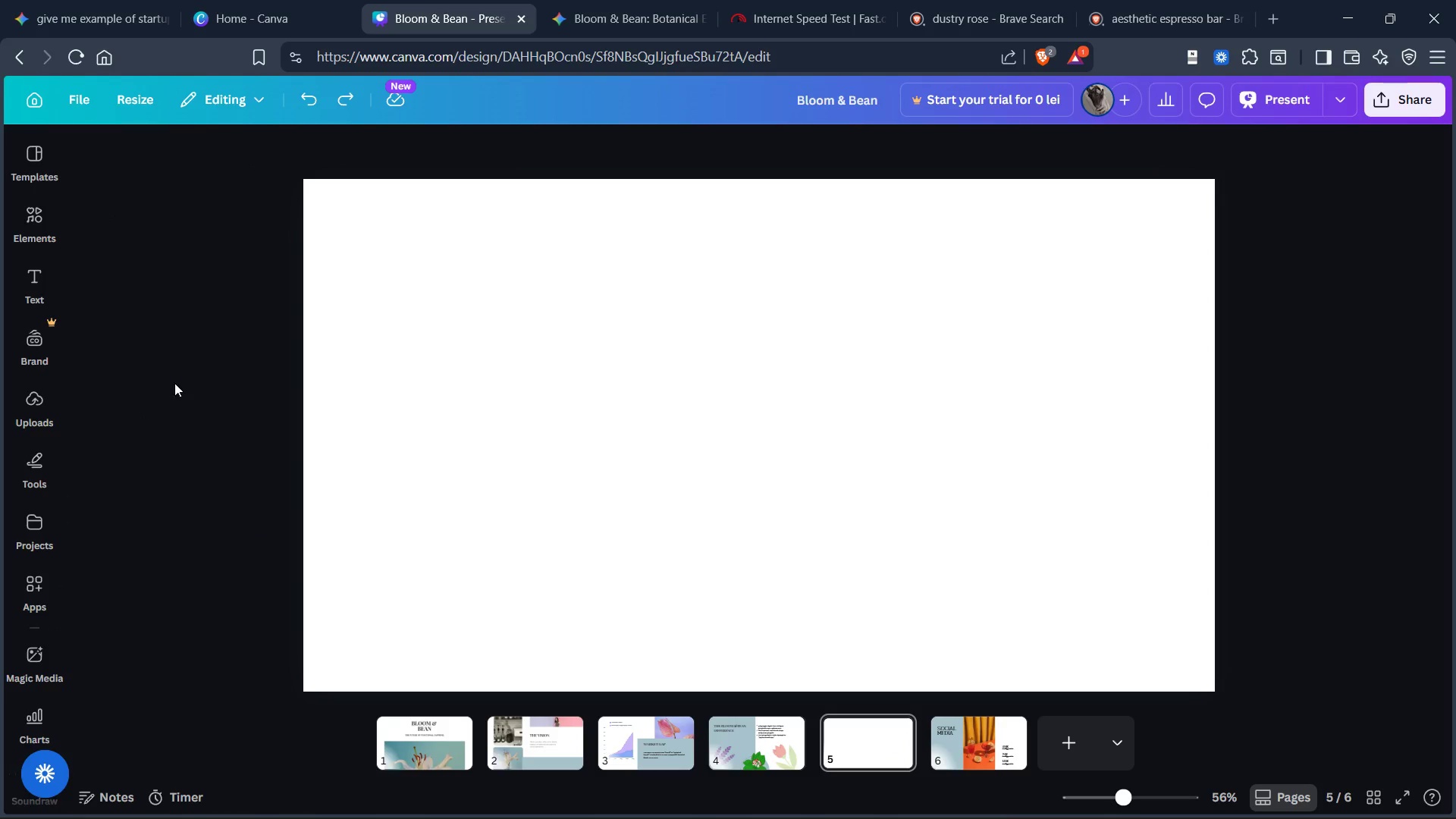 
wait(8.22)
 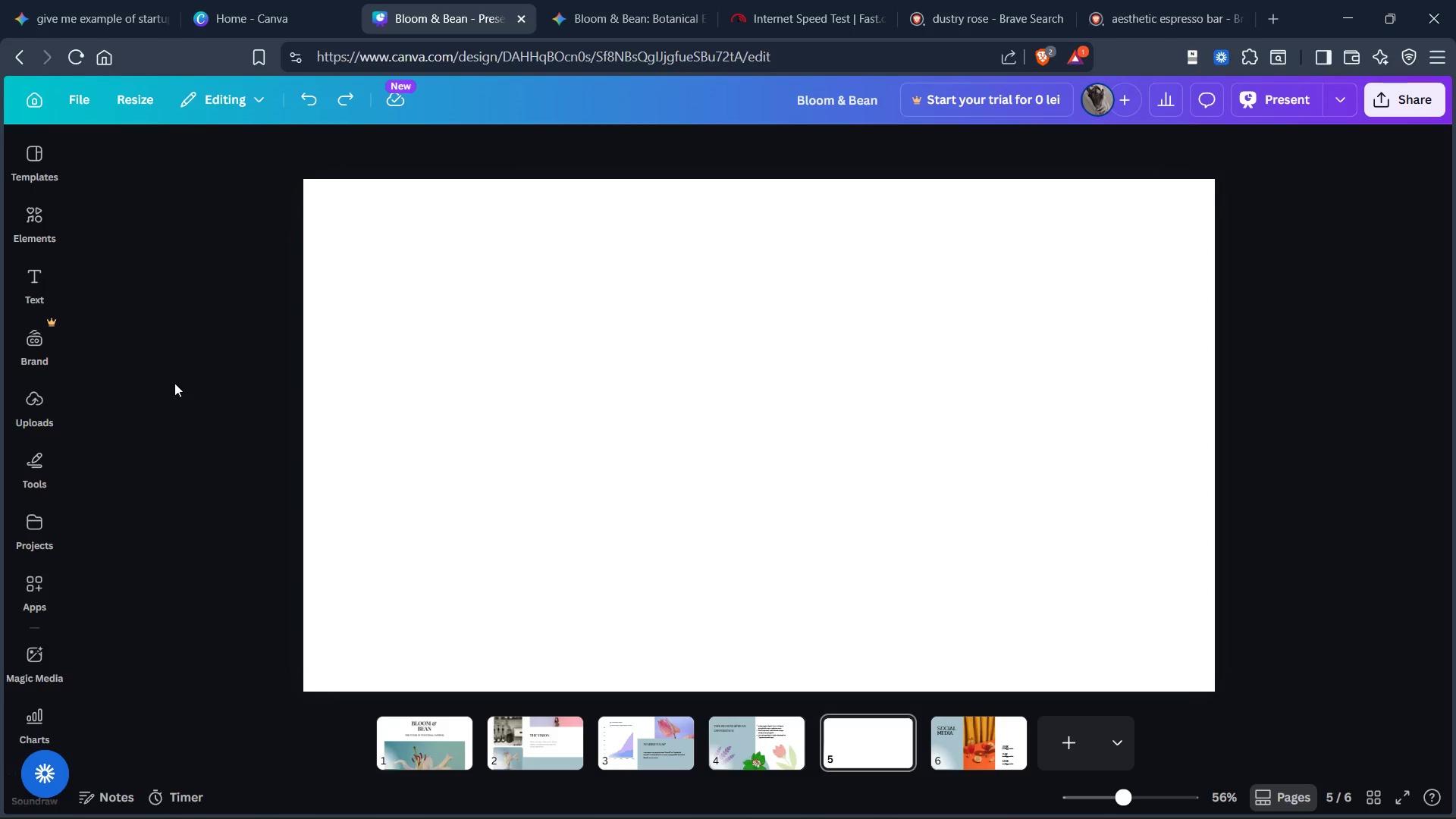 
scroll: coordinate [169, 452], scroll_direction: down, amount: 6.0
 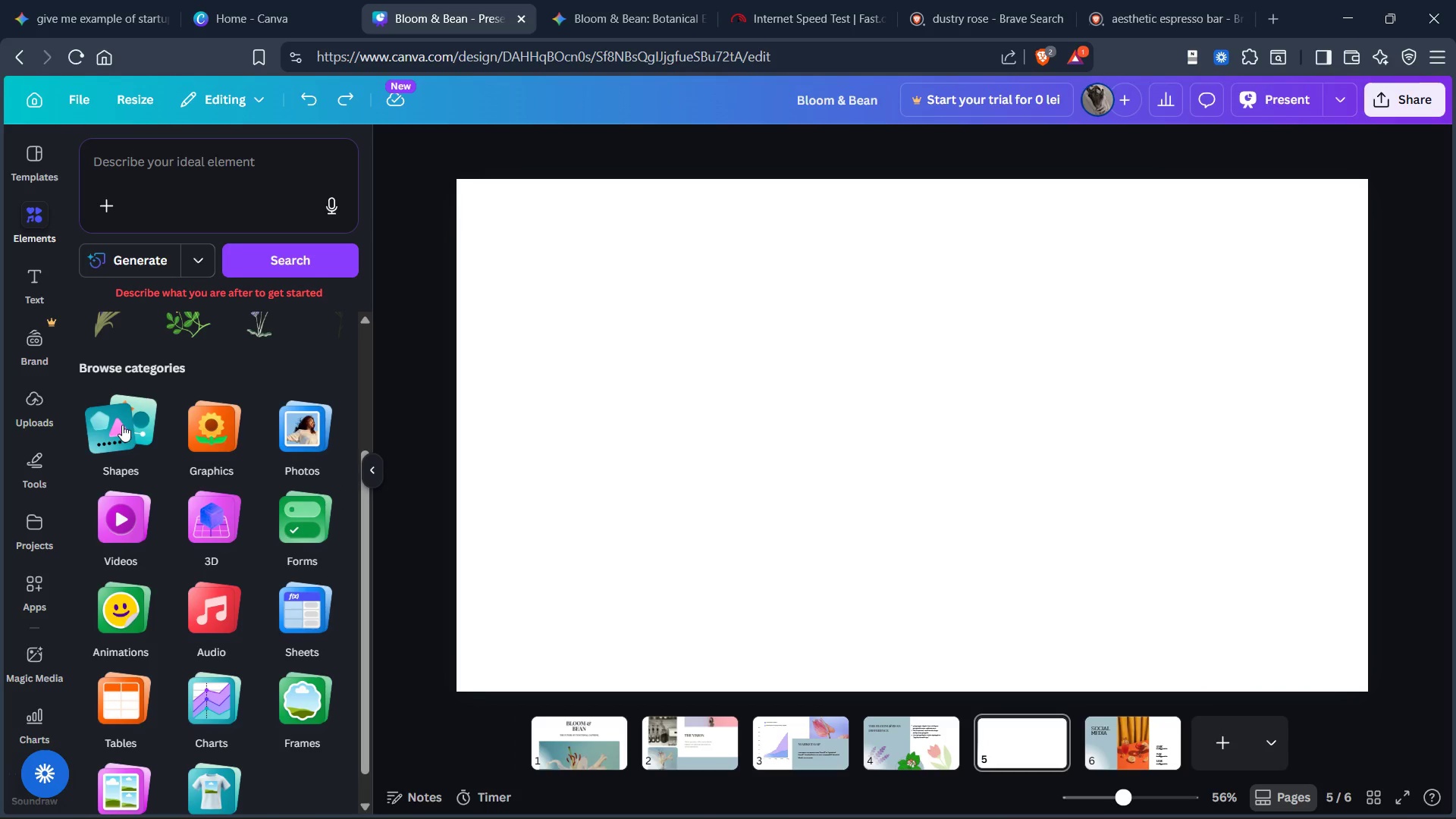 
left_click([130, 425])
 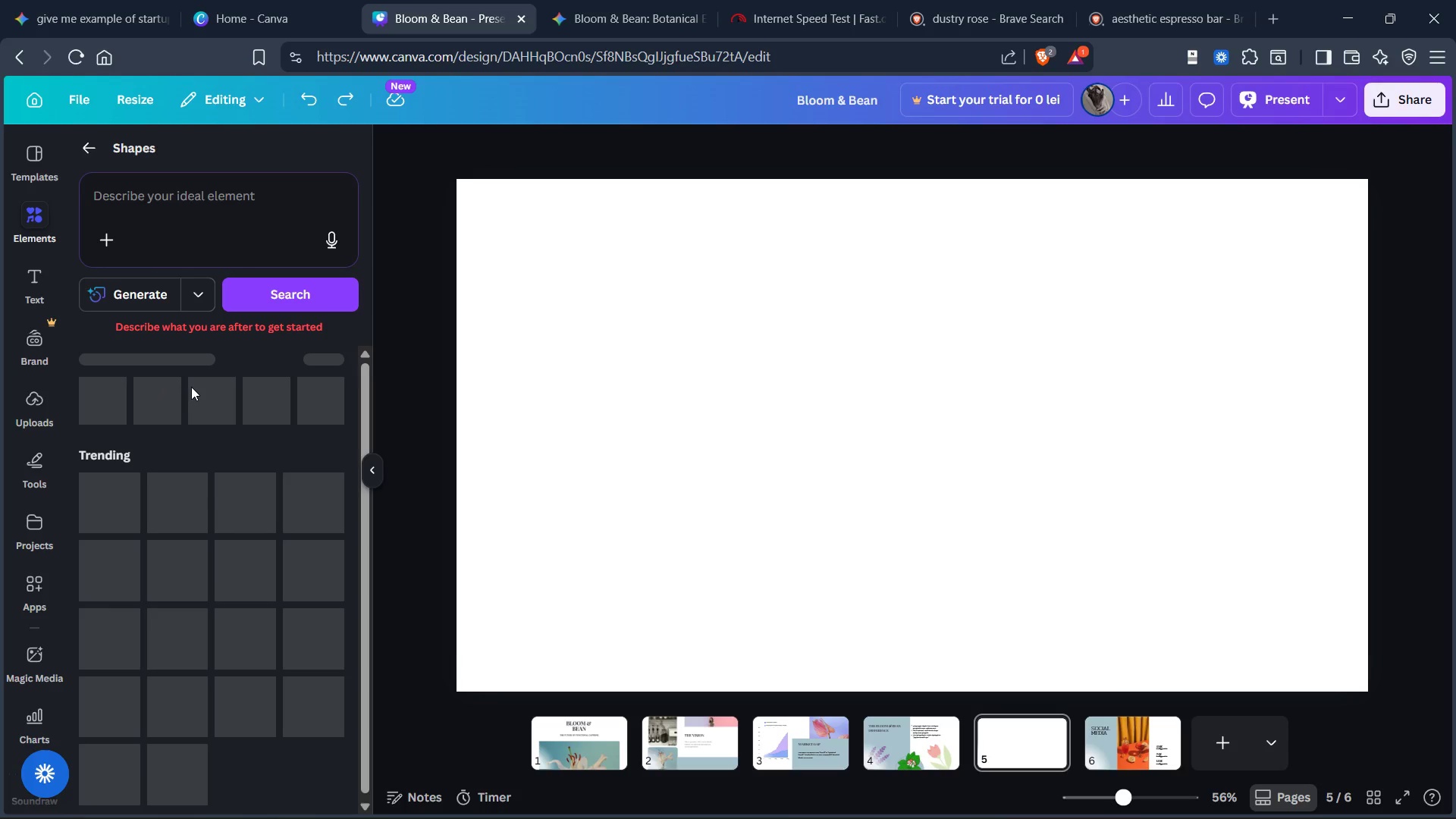 
scroll: coordinate [209, 403], scroll_direction: down, amount: 2.0
 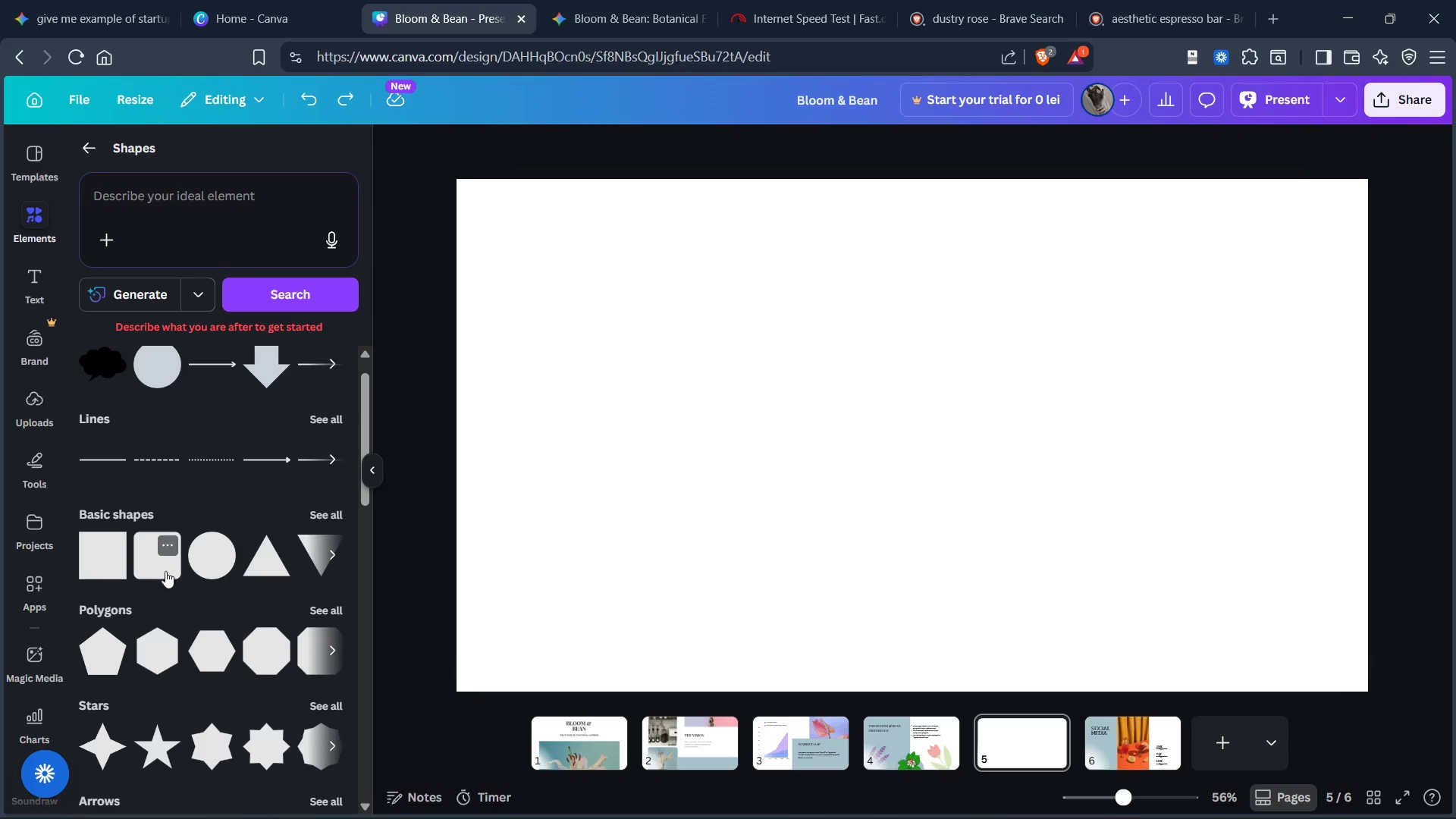 
left_click([165, 570])
 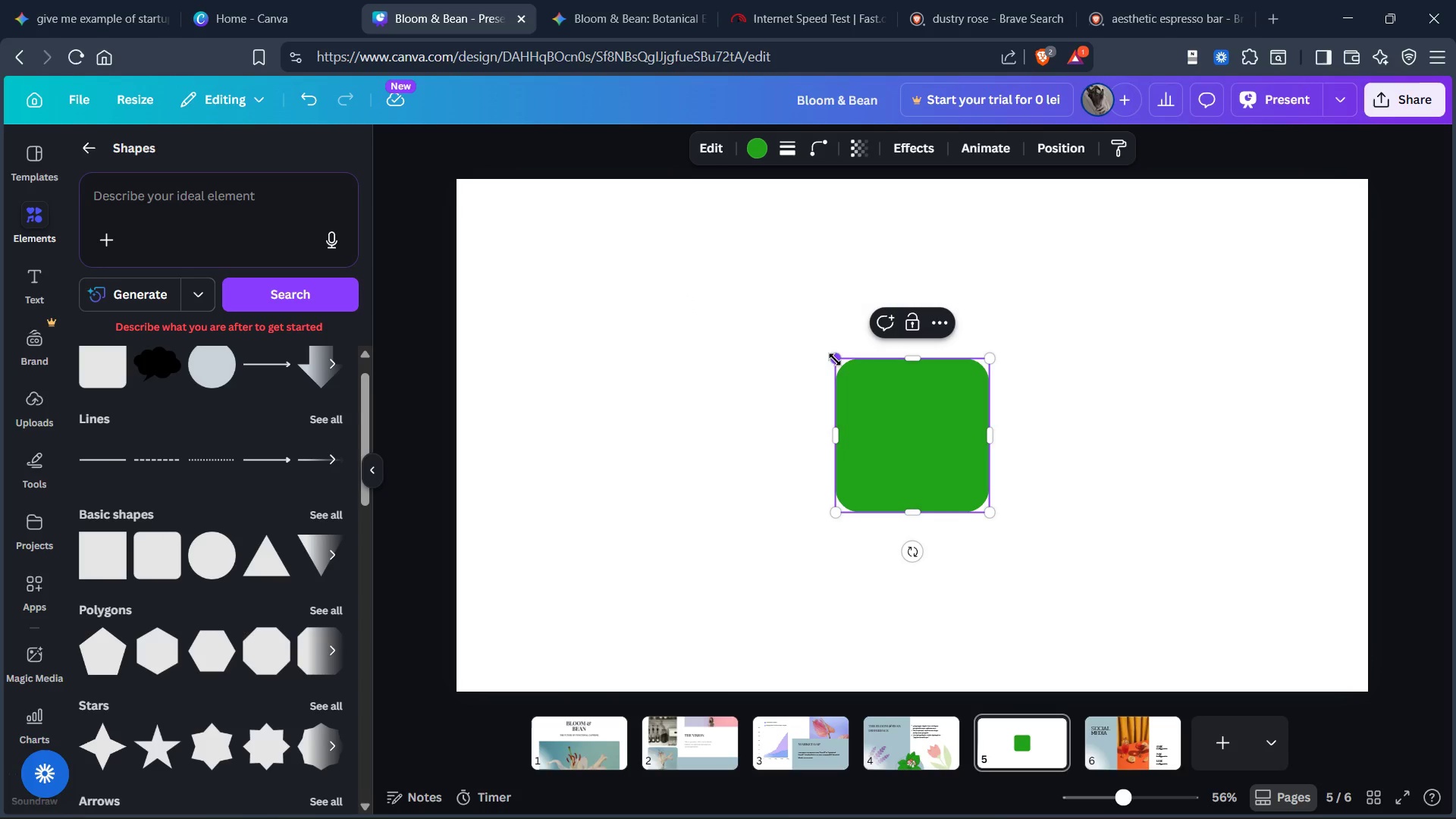 
left_click_drag(start_coordinate=[908, 388], to_coordinate=[584, 259])
 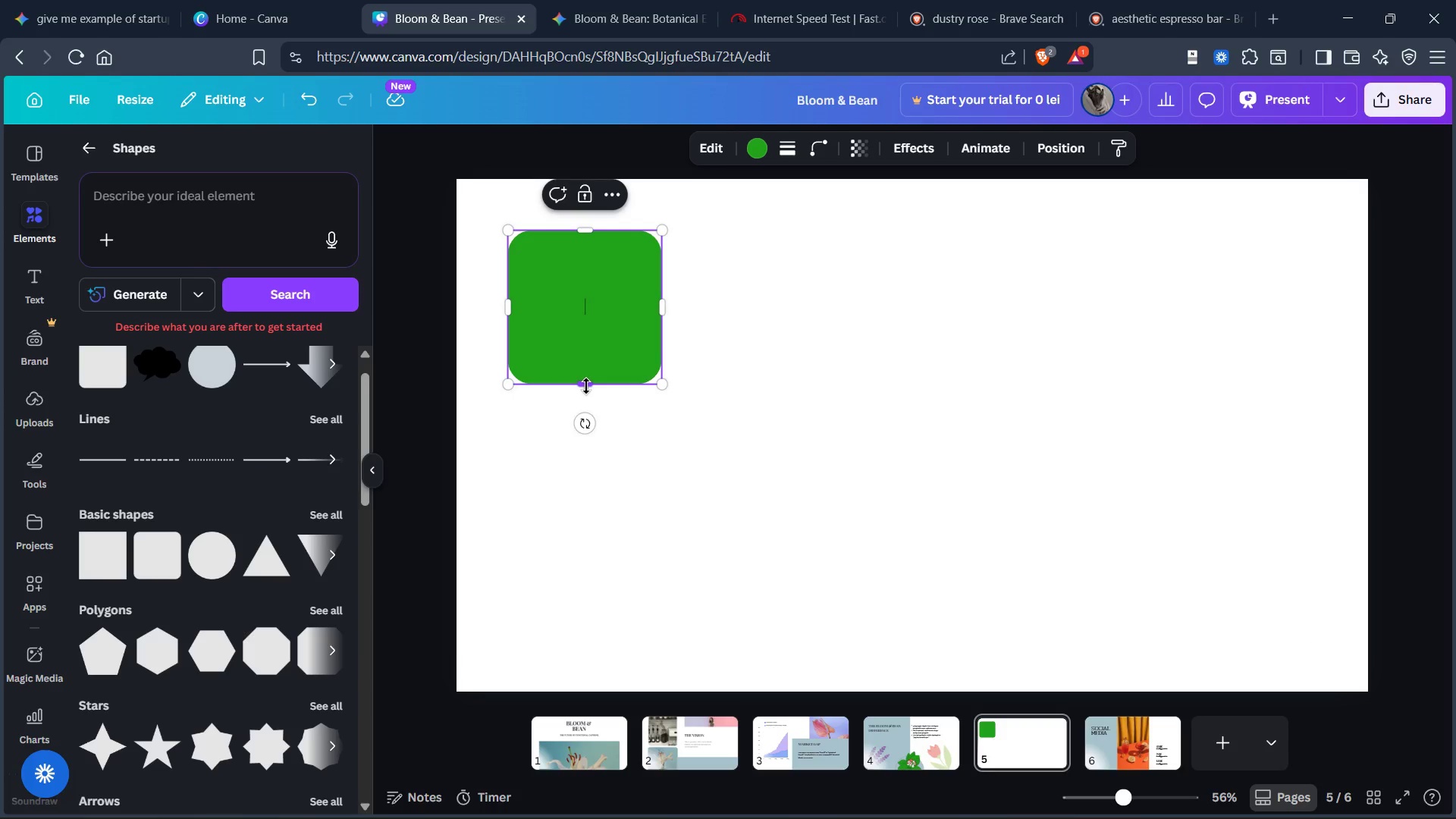 
left_click_drag(start_coordinate=[586, 385], to_coordinate=[607, 641])
 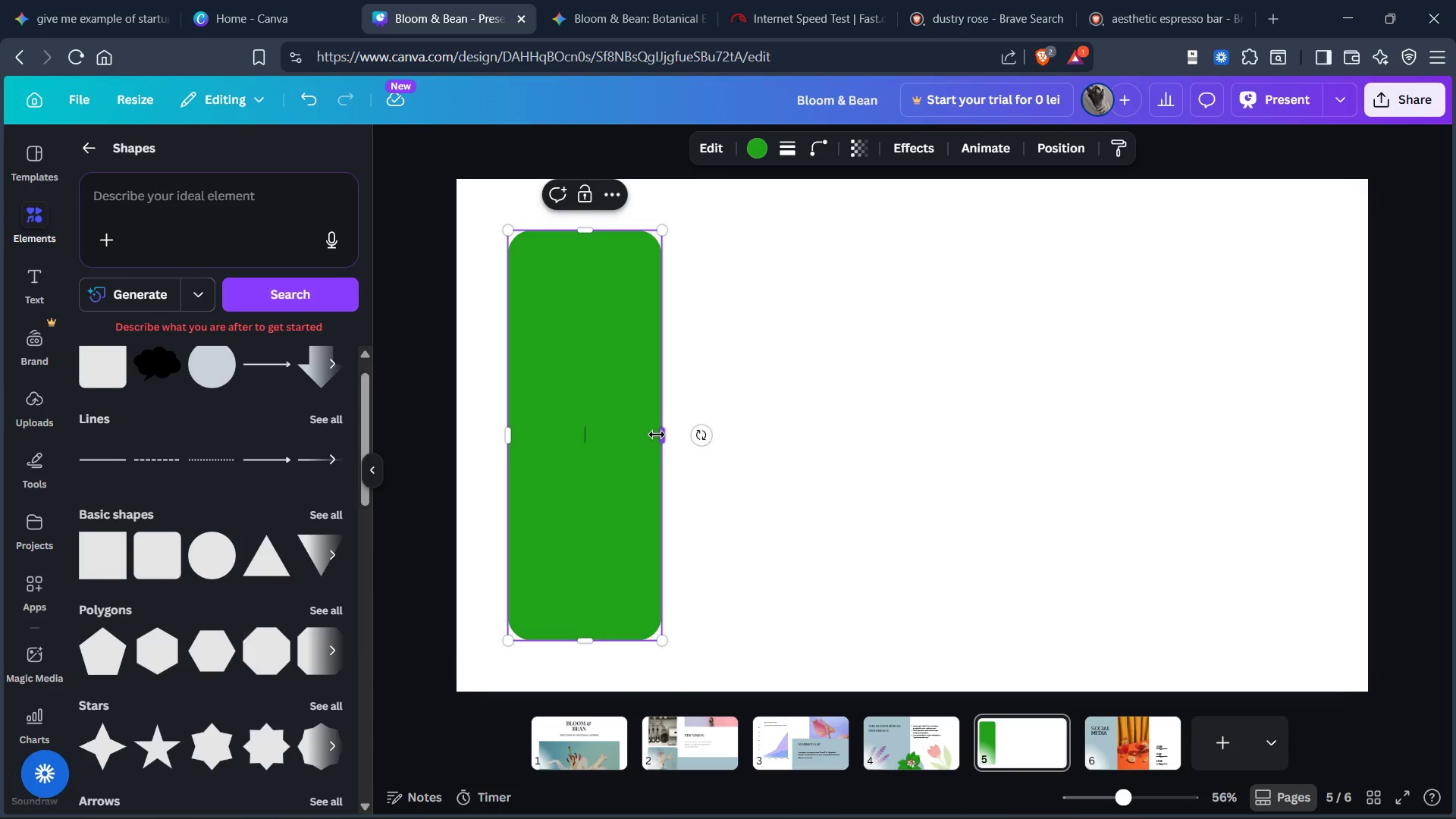 
left_click_drag(start_coordinate=[657, 435], to_coordinate=[726, 439])
 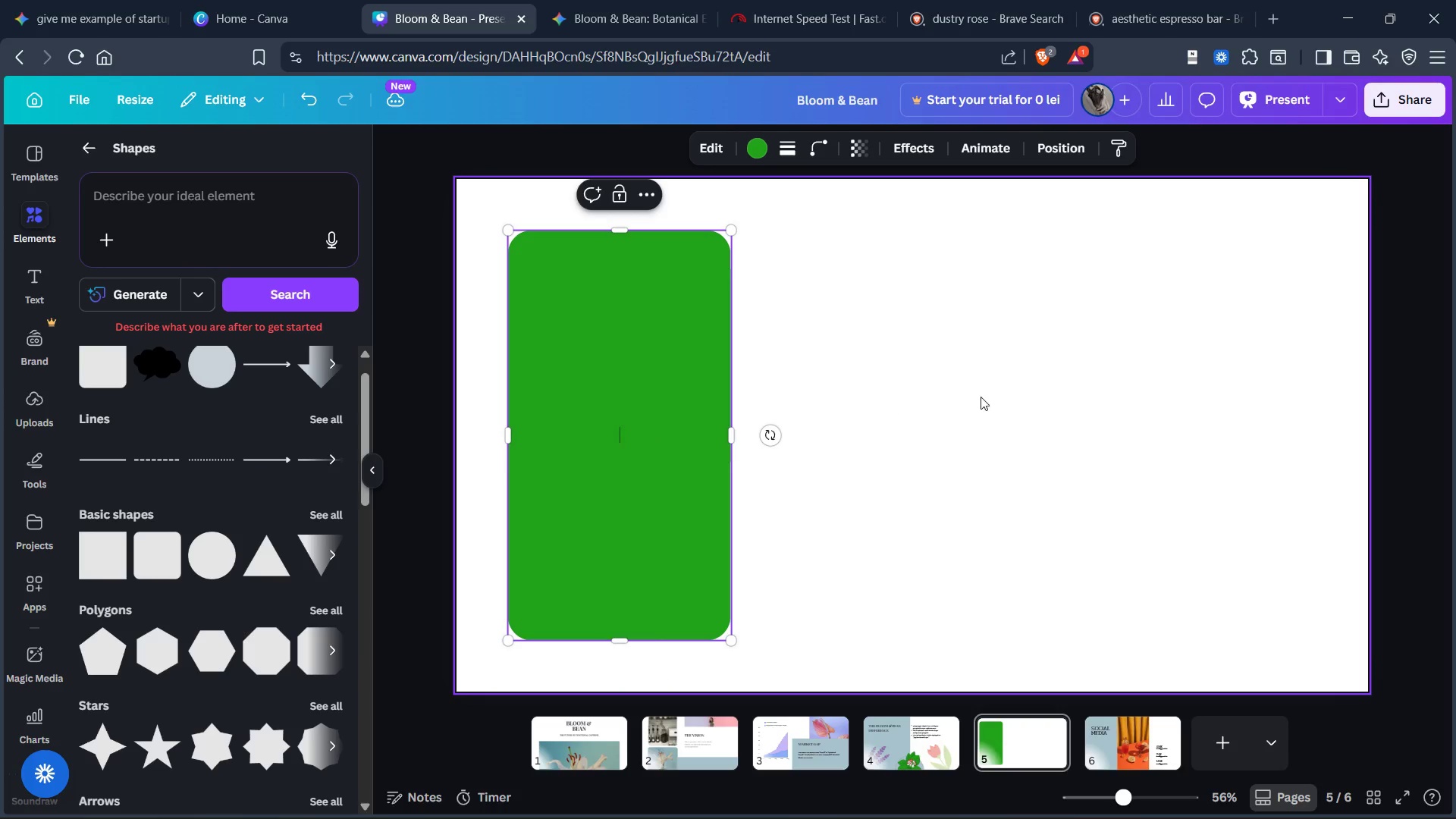 
left_click([987, 395])
 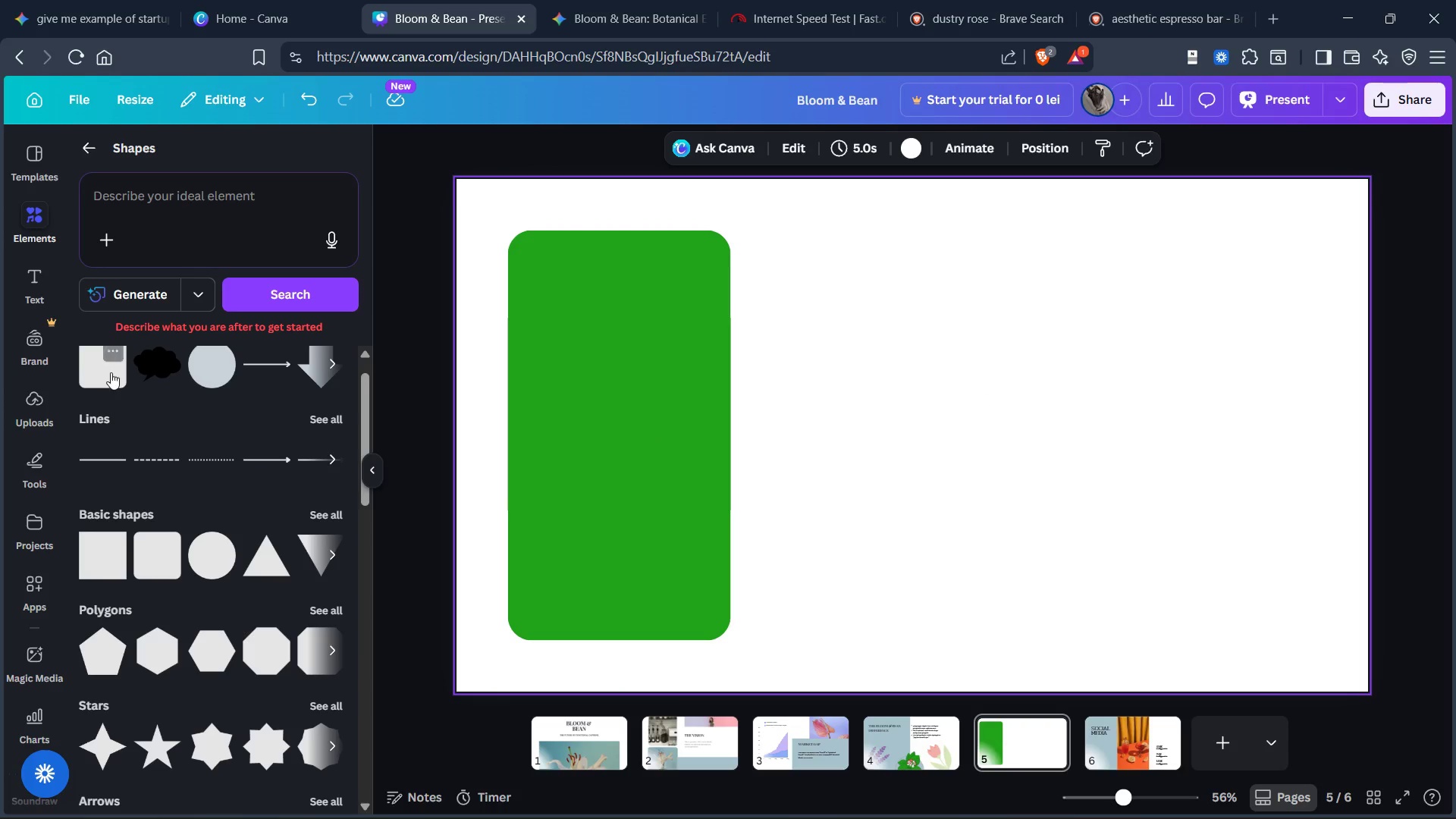 
scroll: coordinate [124, 365], scroll_direction: up, amount: 7.0
 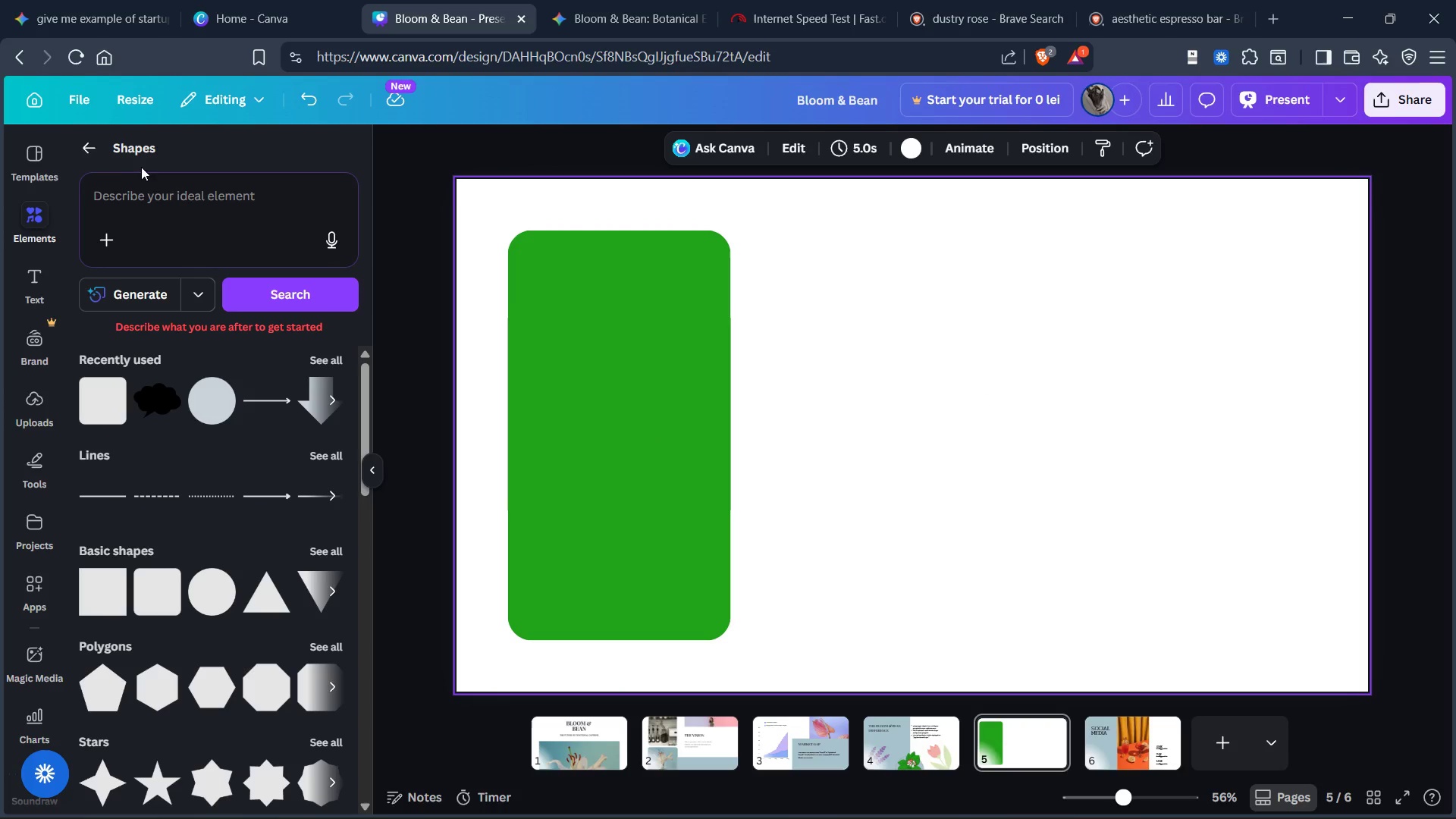 
left_click([146, 182])
 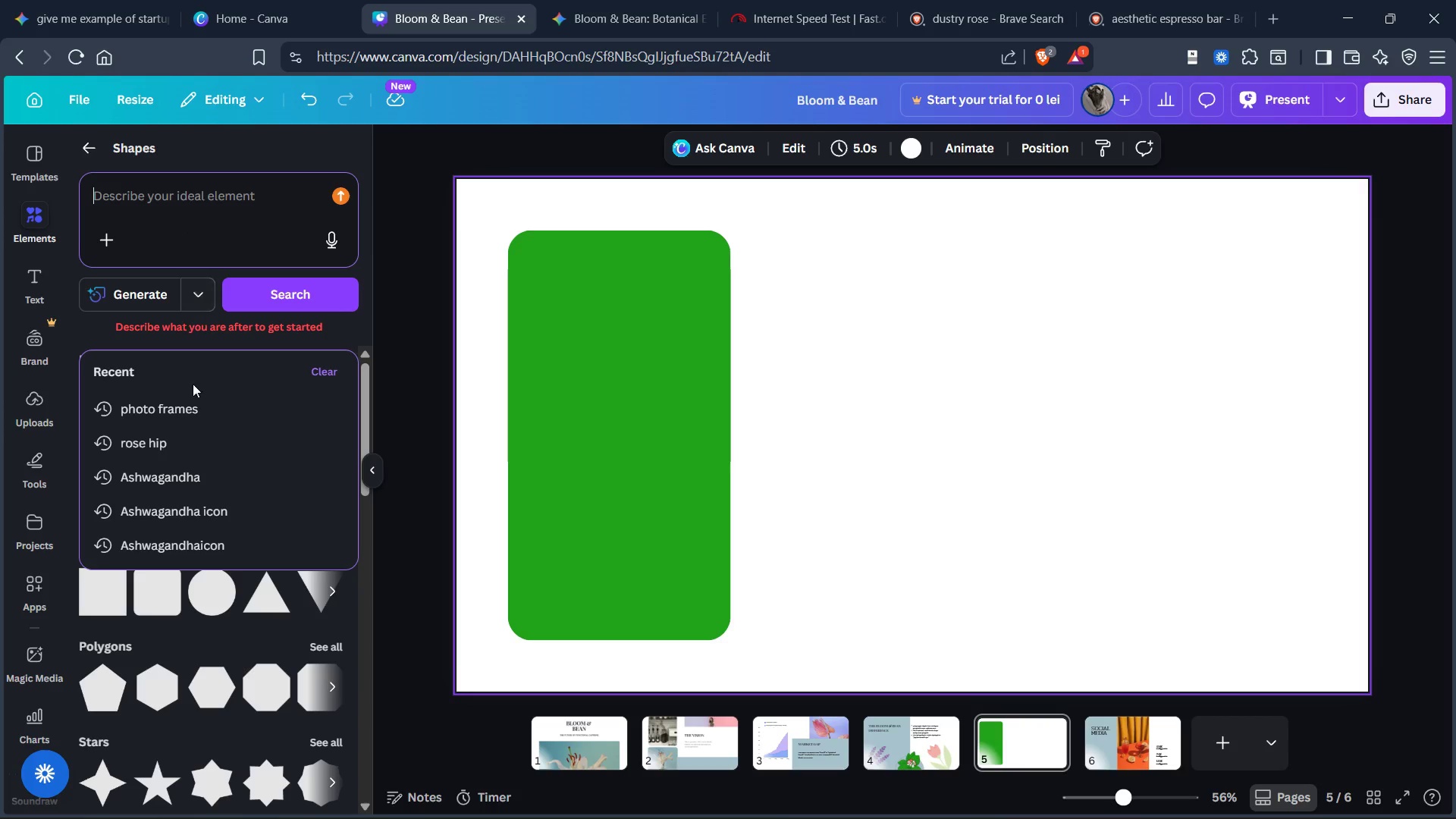 
left_click([192, 413])
 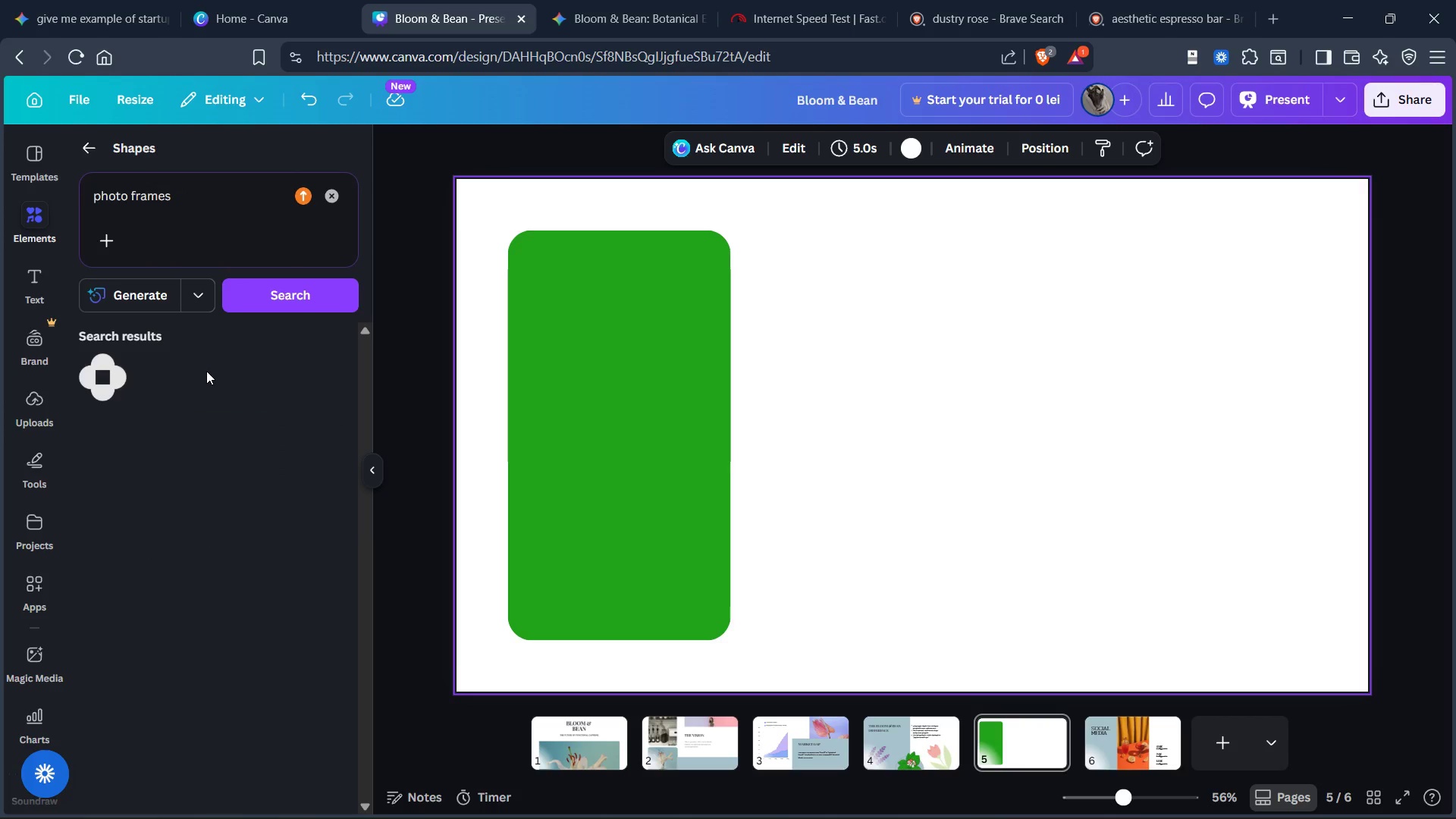 
scroll: coordinate [206, 391], scroll_direction: down, amount: 3.0
 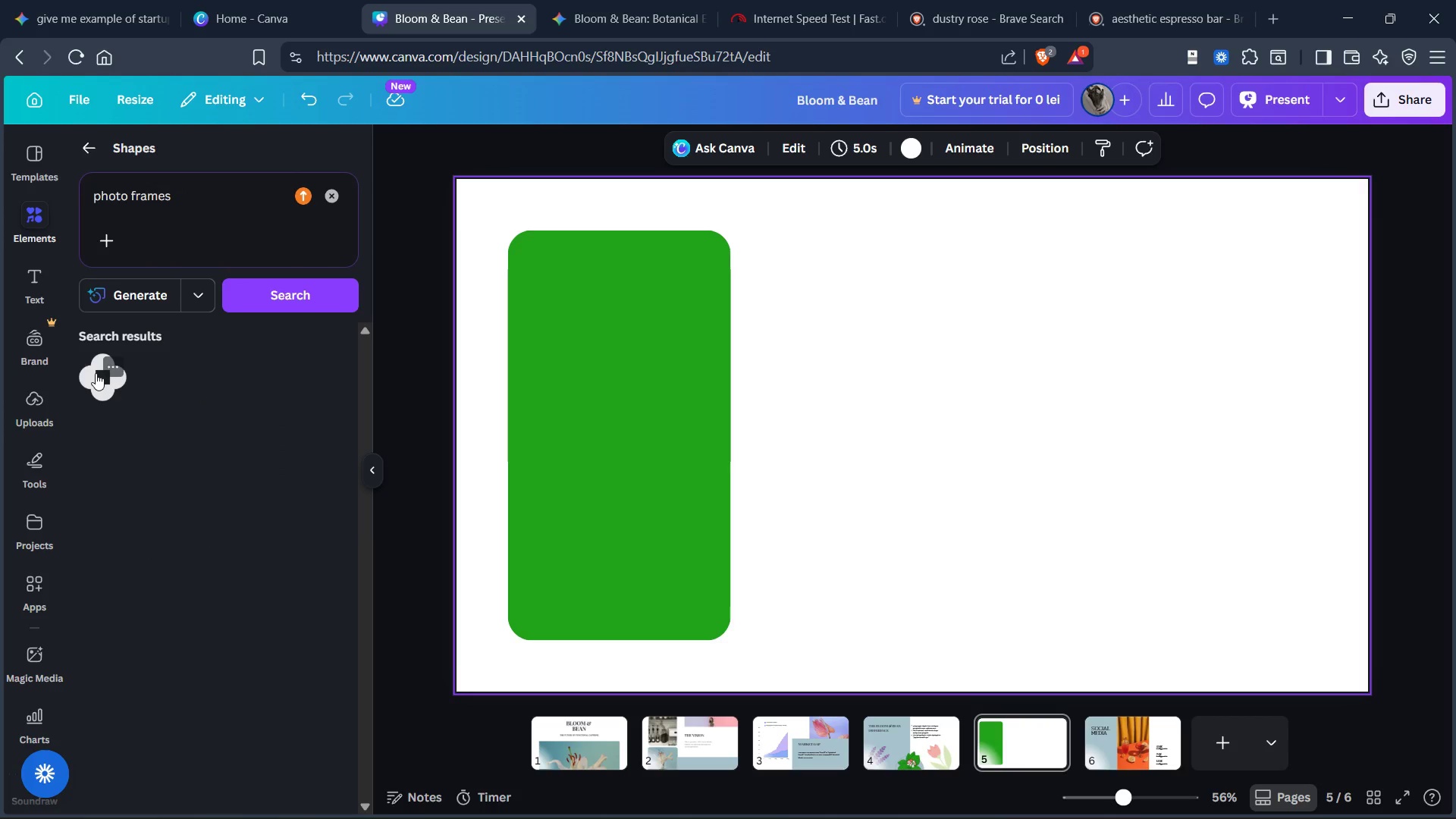 
left_click([96, 373])
 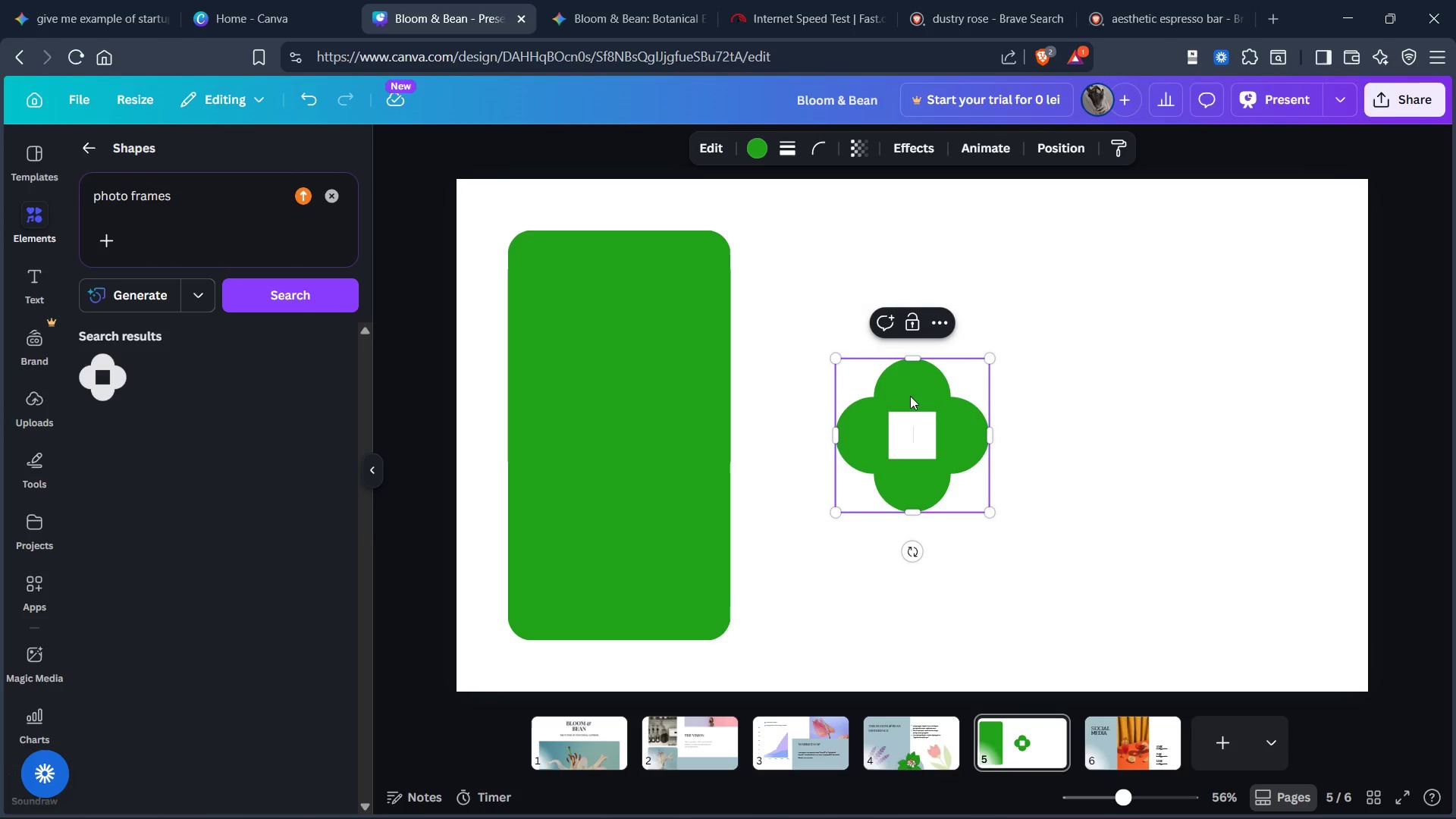 
left_click_drag(start_coordinate=[913, 405], to_coordinate=[876, 407])
 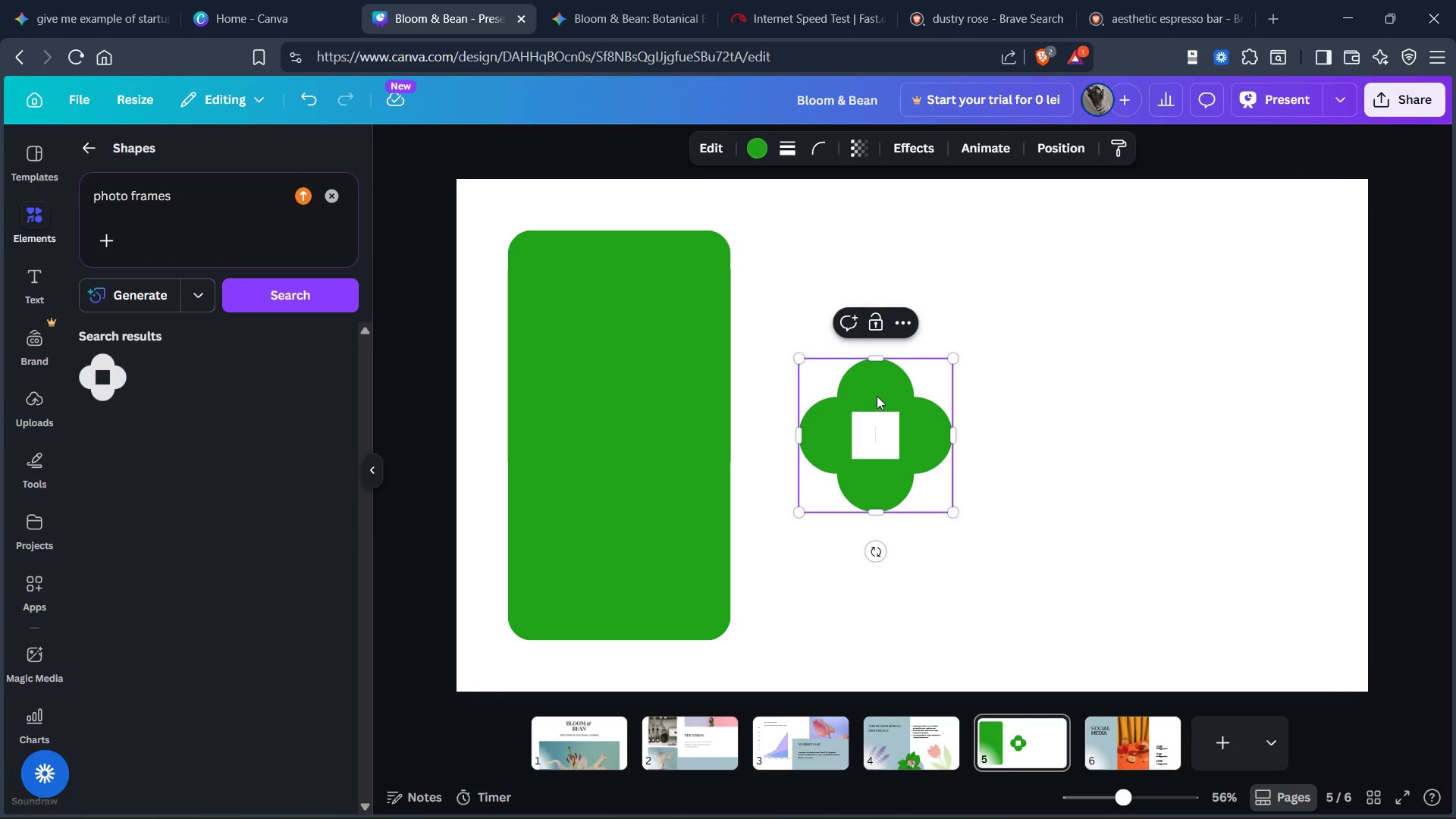 
key(Control+Z)
 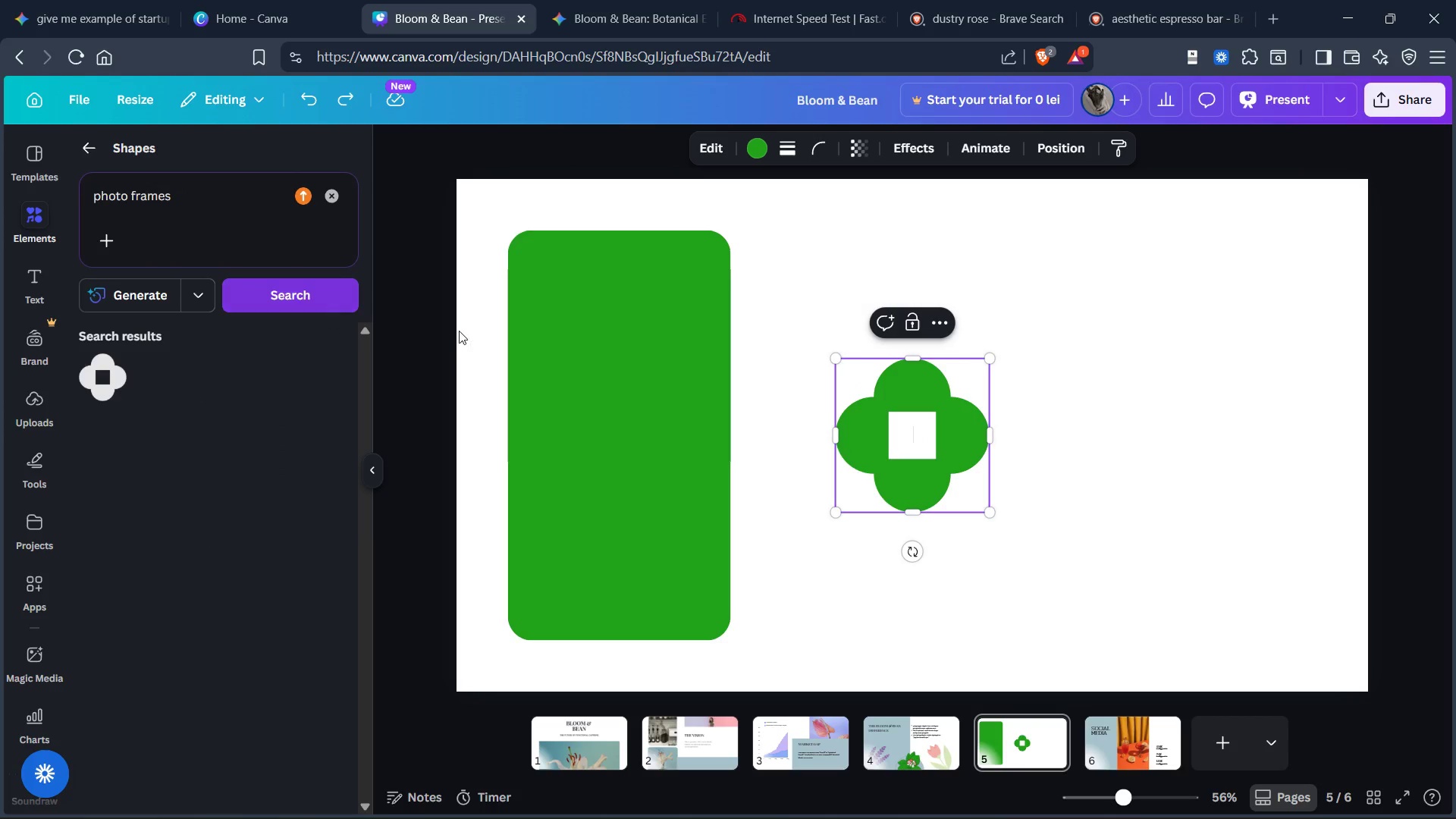 
key(Control+Z)
 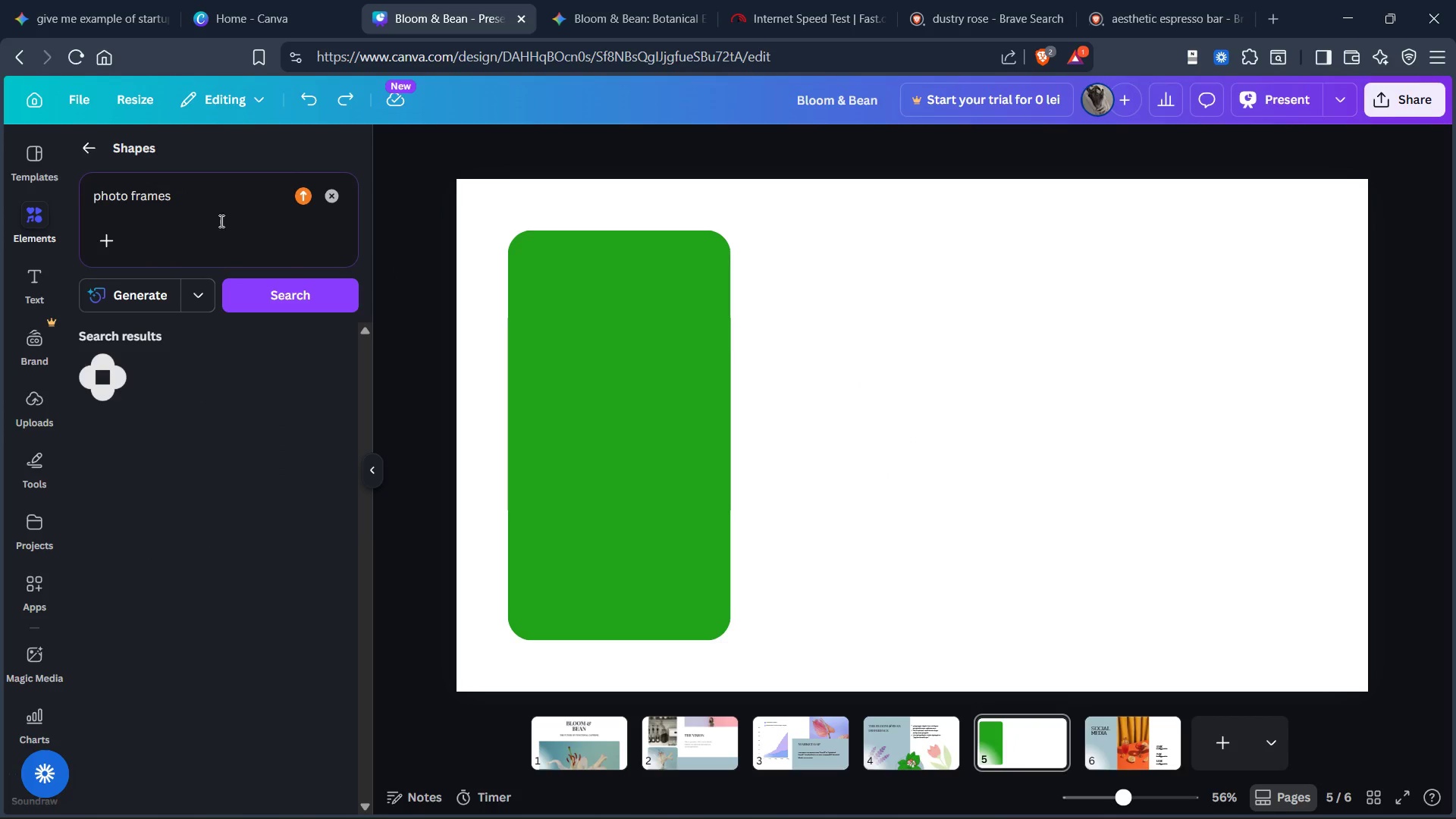 
left_click([221, 215])
 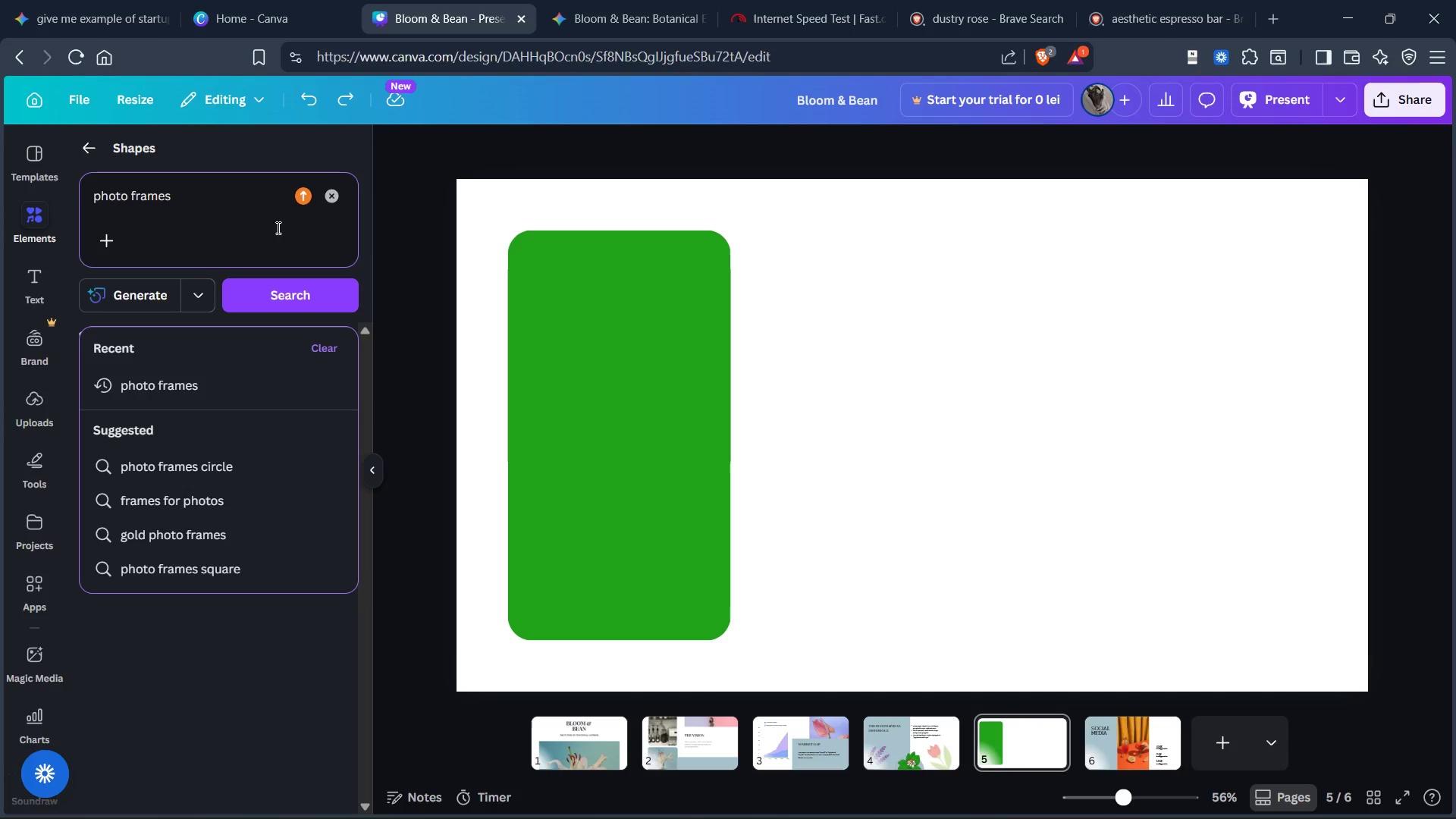 
key(Enter)
 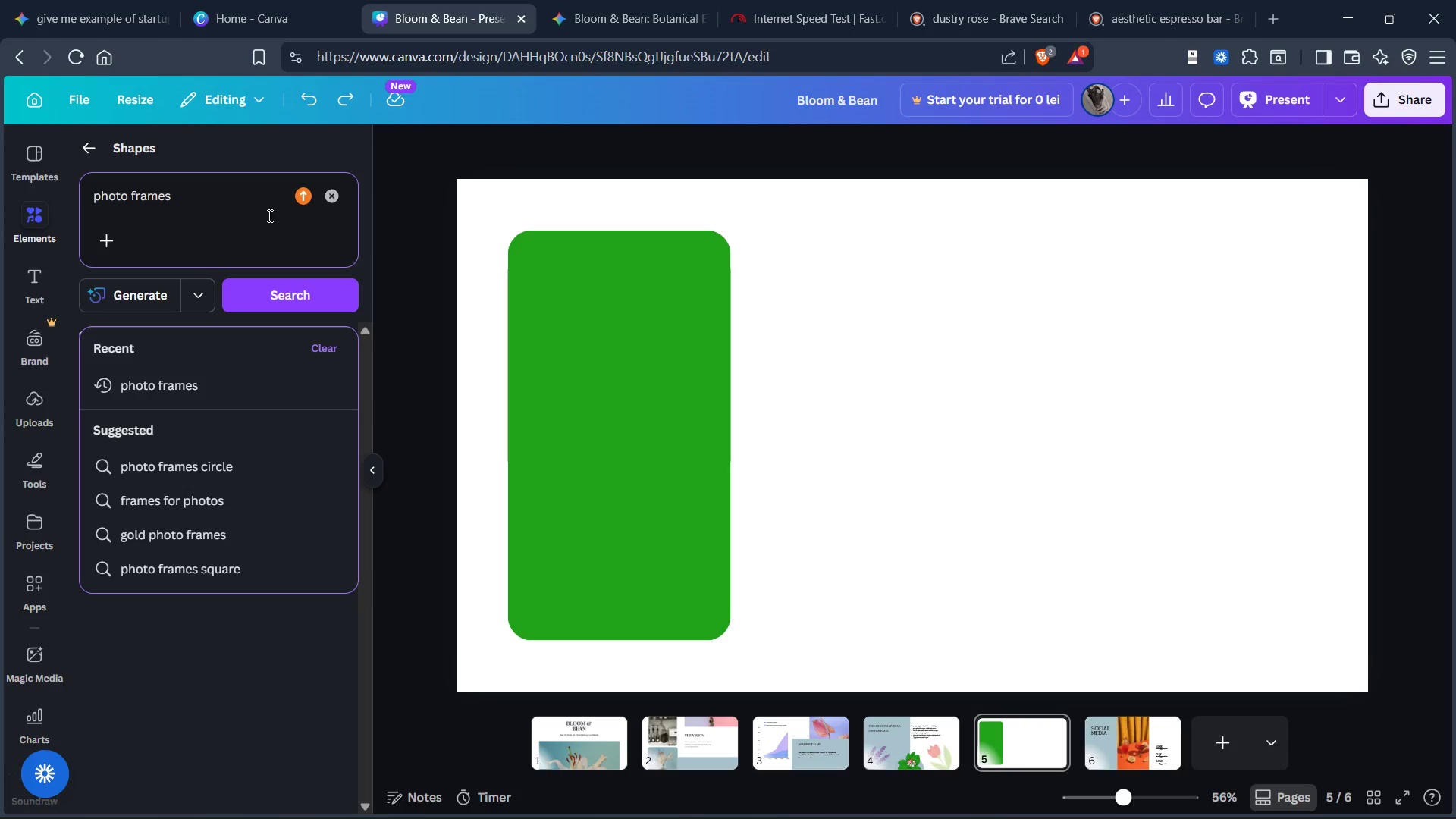 
left_click([237, 211])
 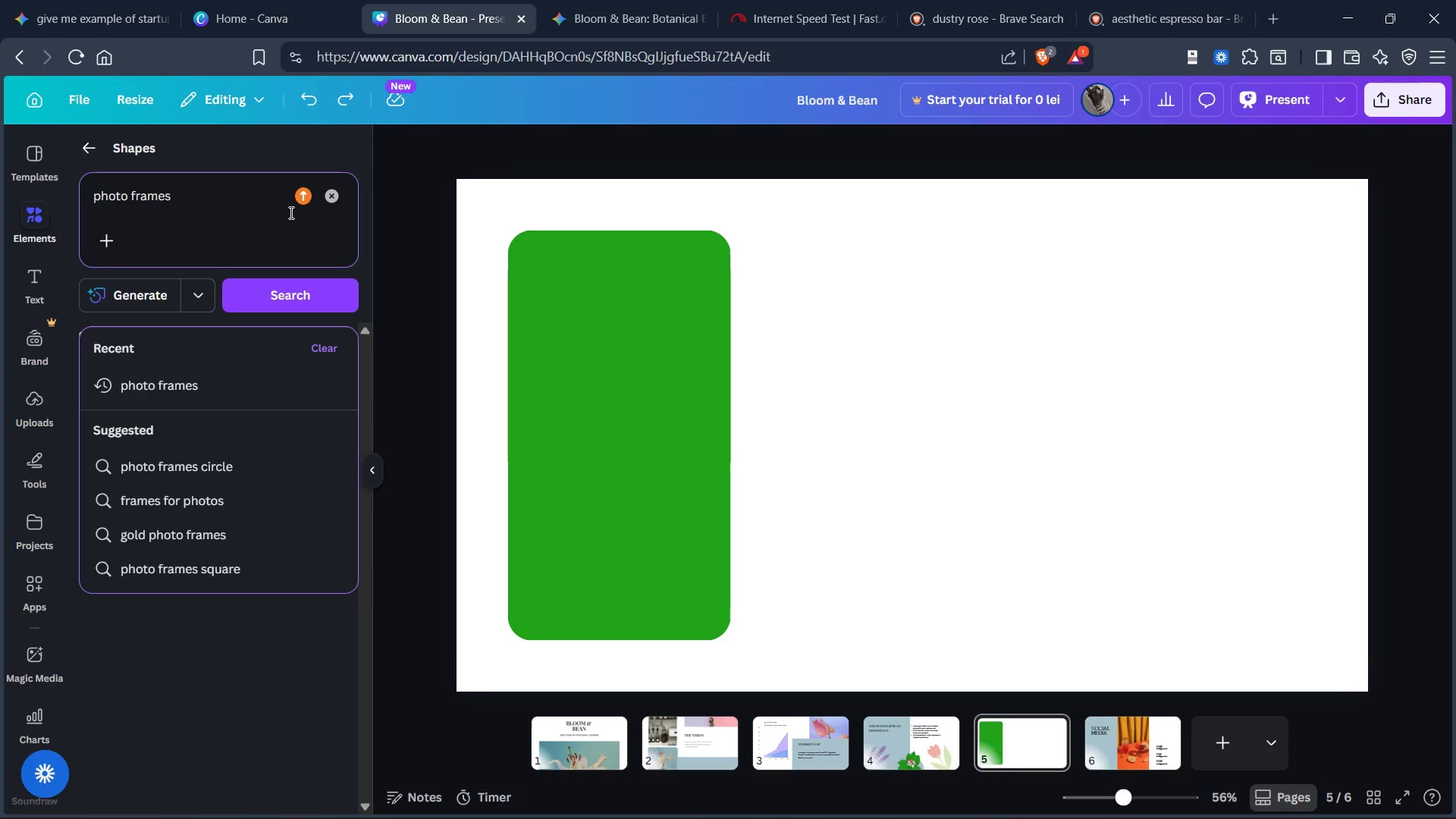 
key(Backspace)
 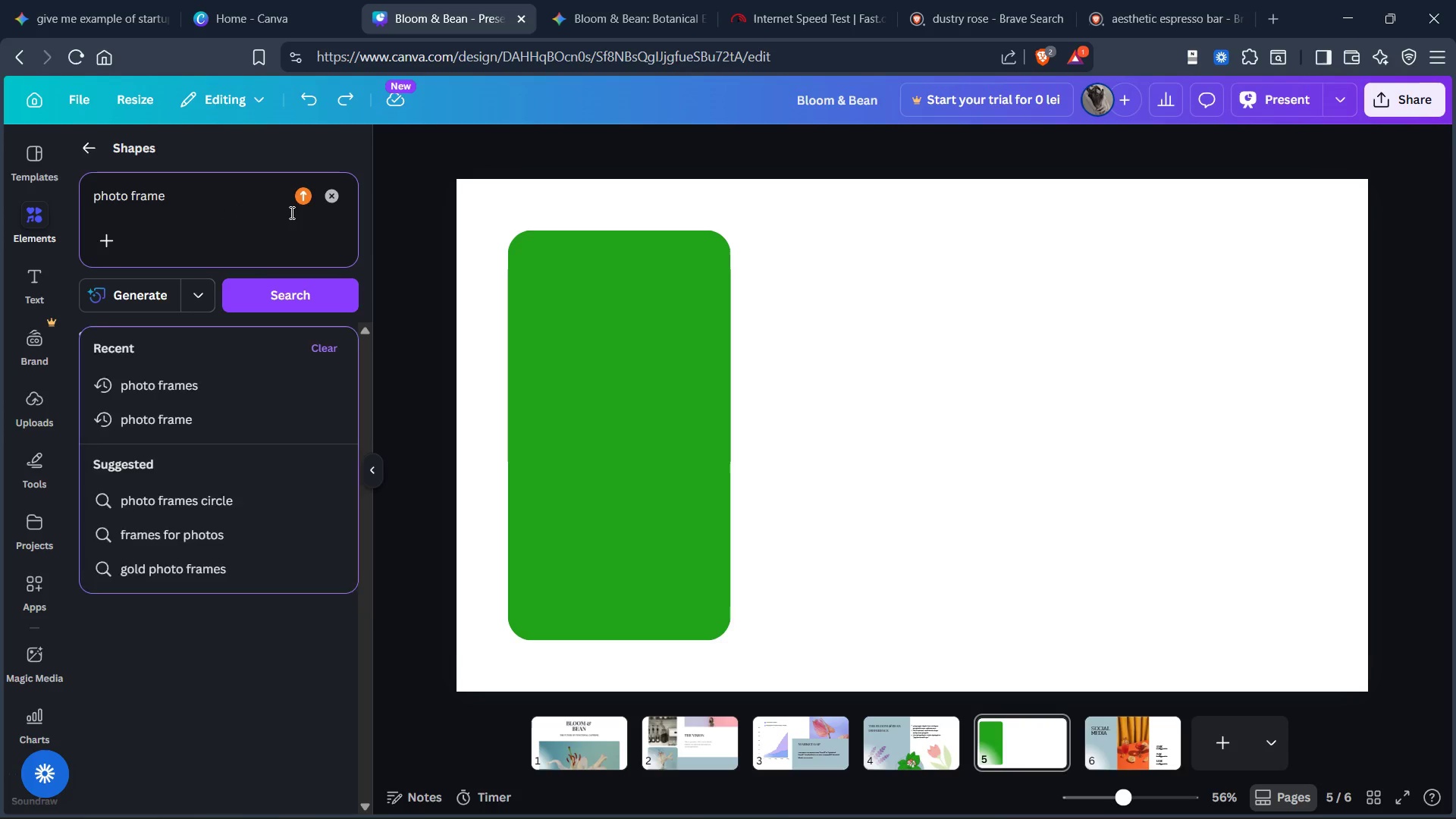 
key(Enter)
 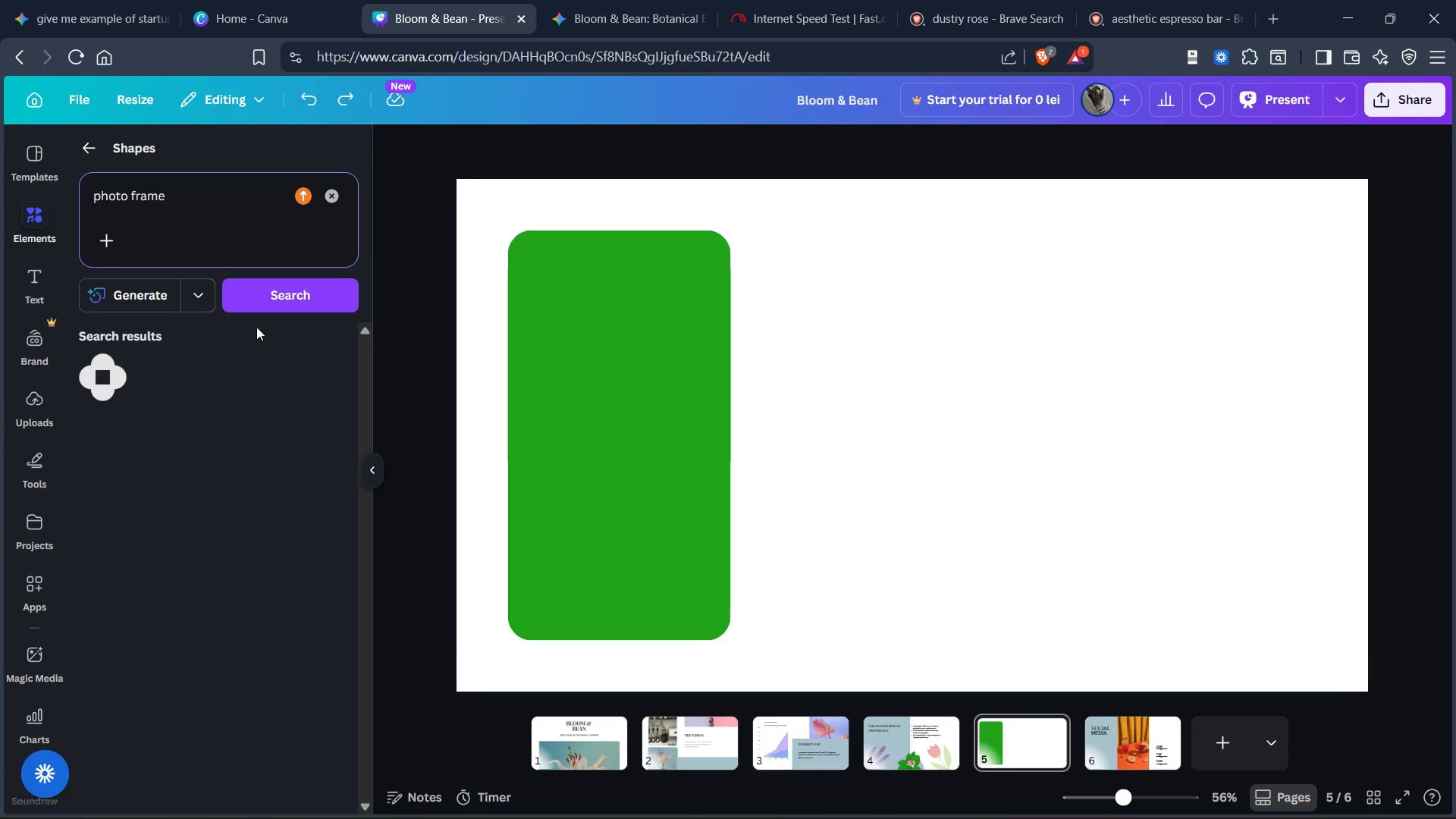 
scroll: coordinate [230, 348], scroll_direction: down, amount: 1.0
 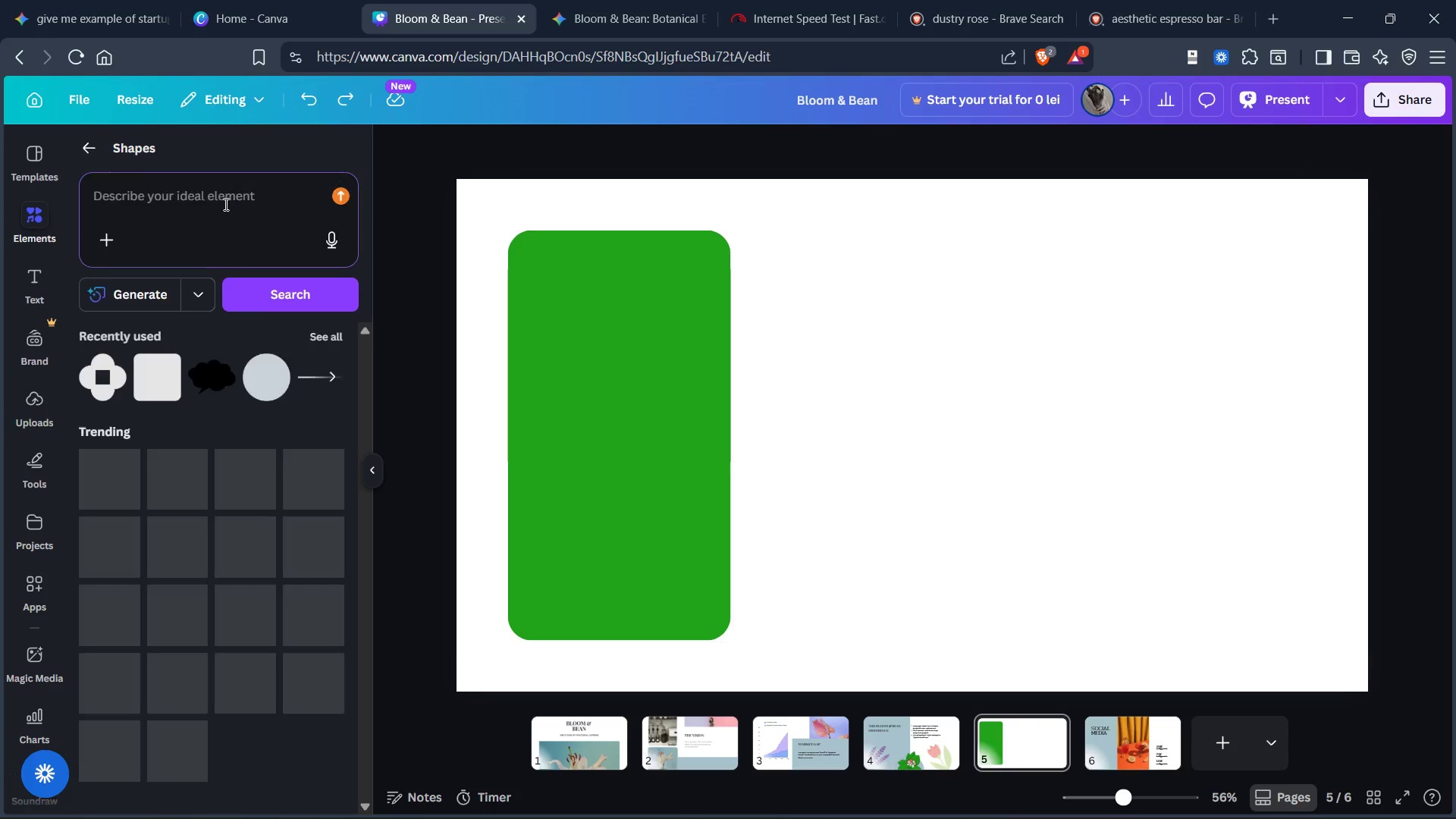 
left_click([89, 145])
 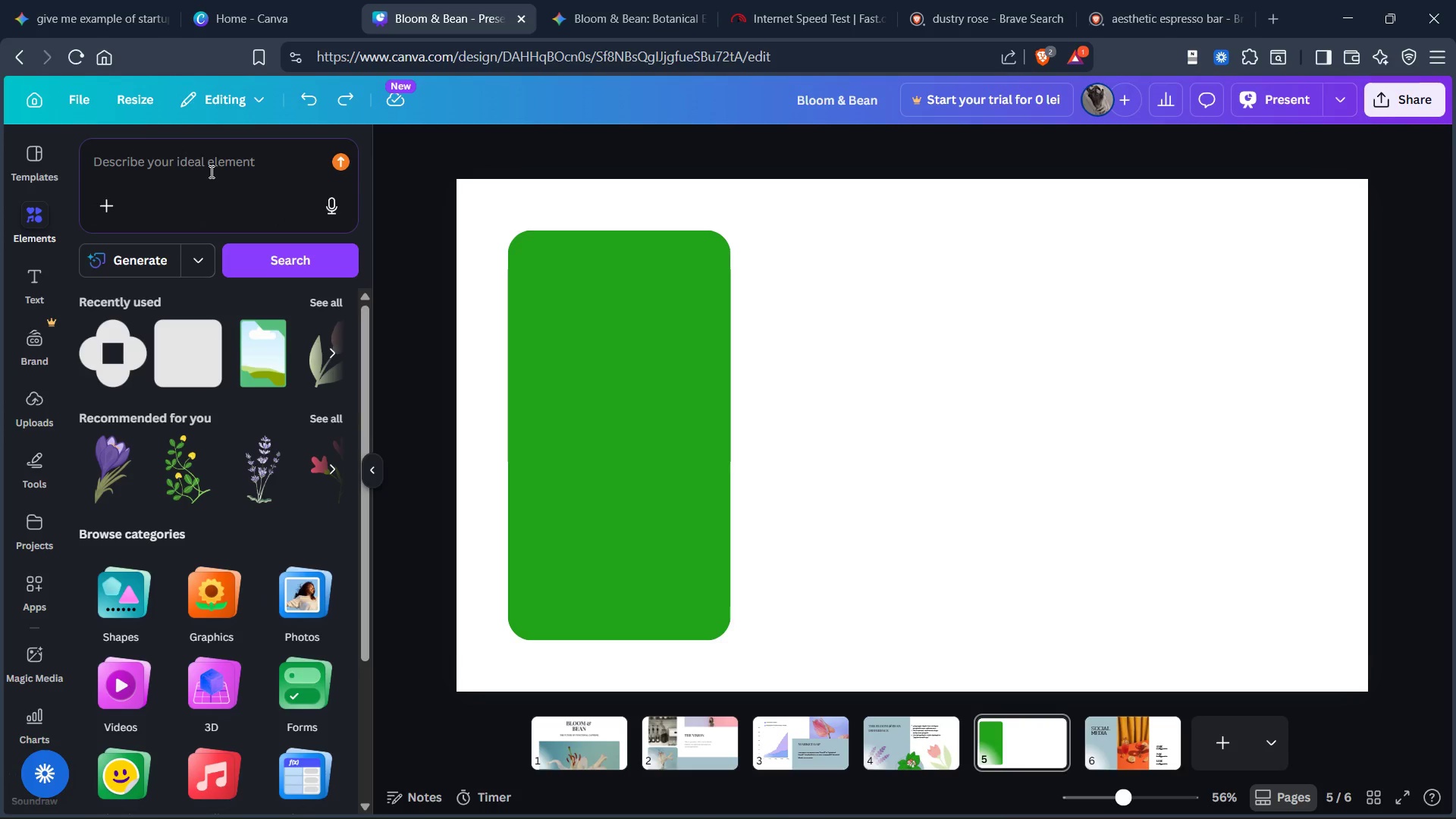 
left_click([210, 171])
 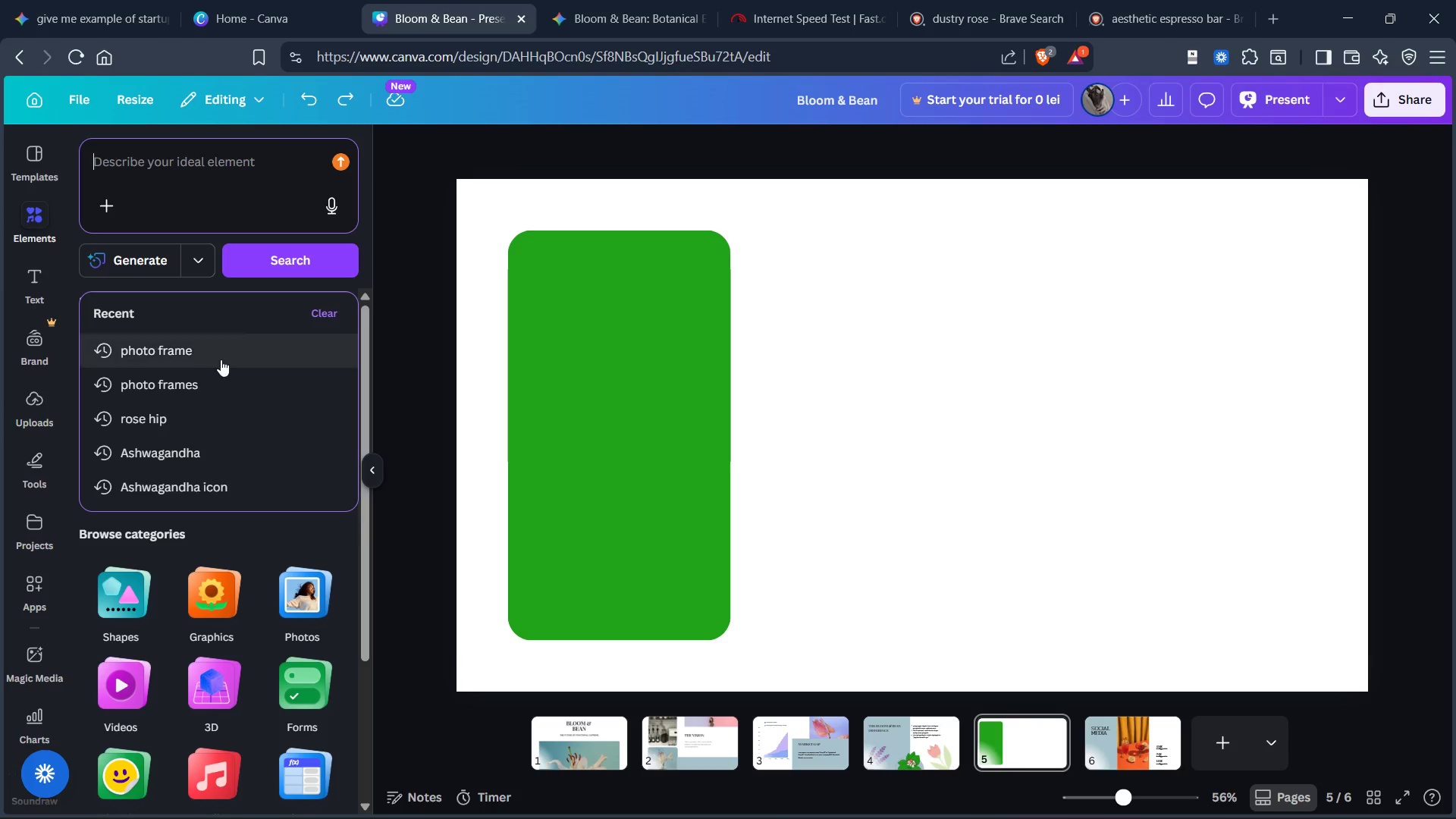 
left_click([216, 358])
 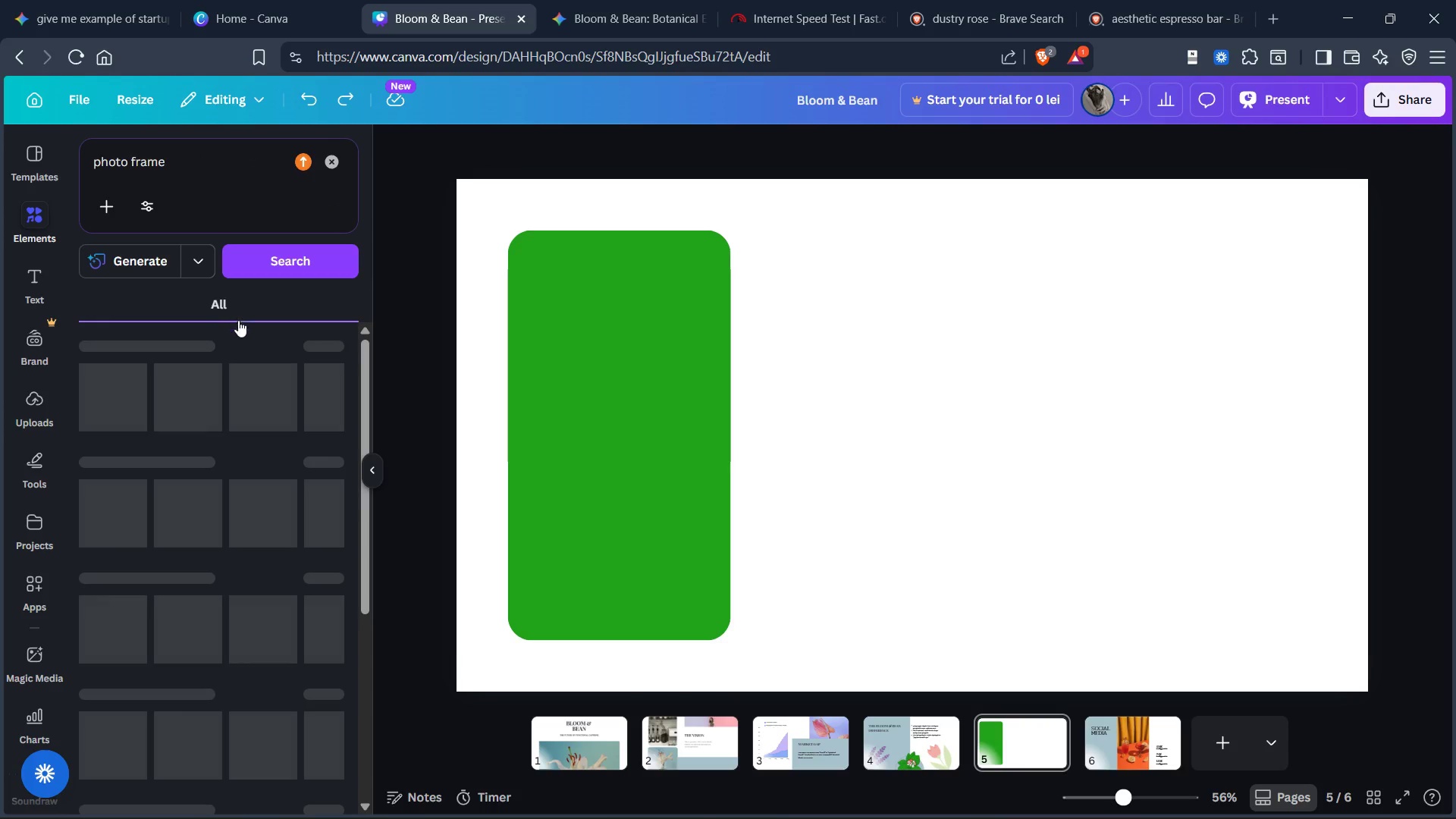 
scroll: coordinate [247, 399], scroll_direction: down, amount: 2.0
 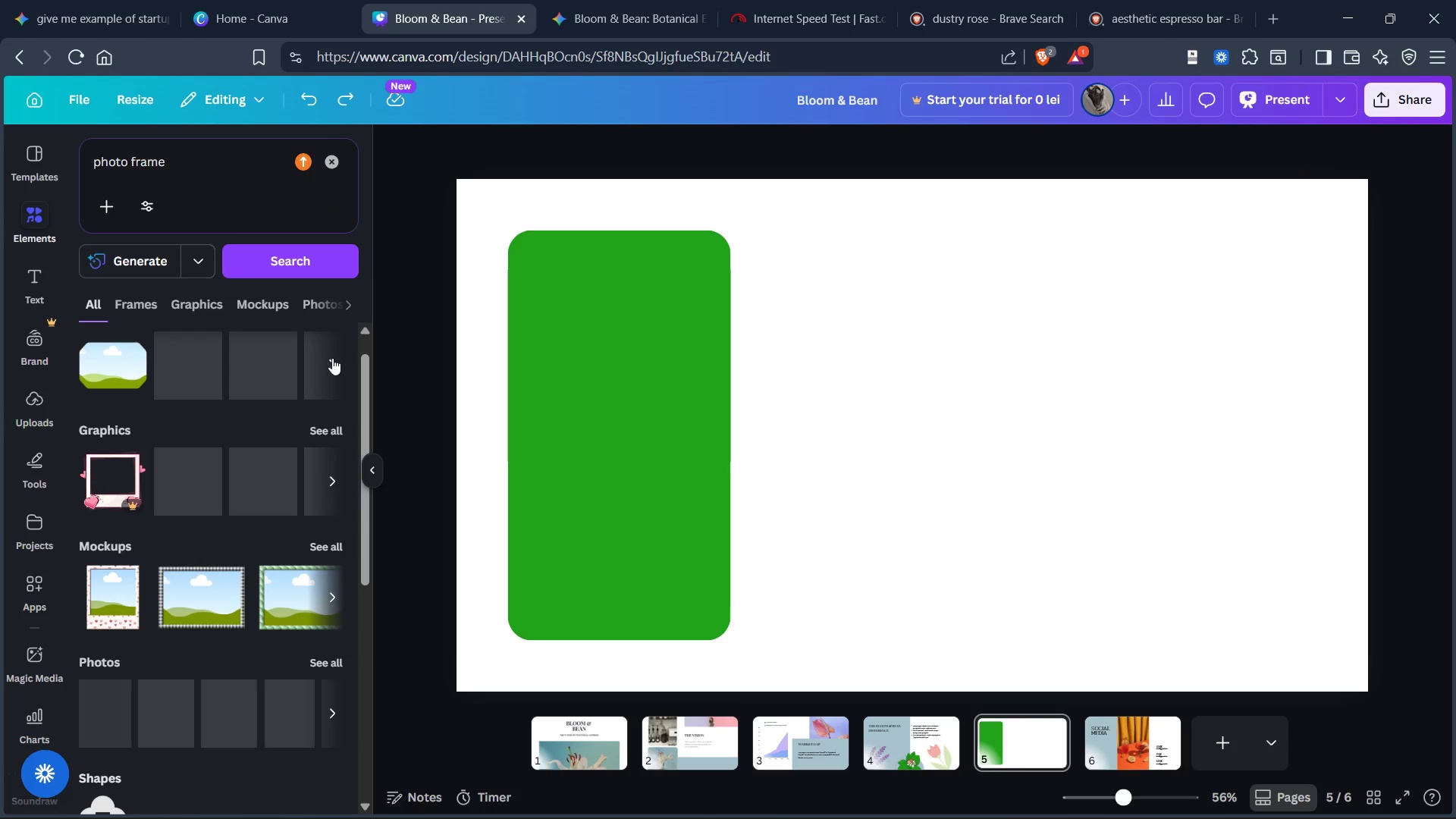 
left_click([328, 359])
 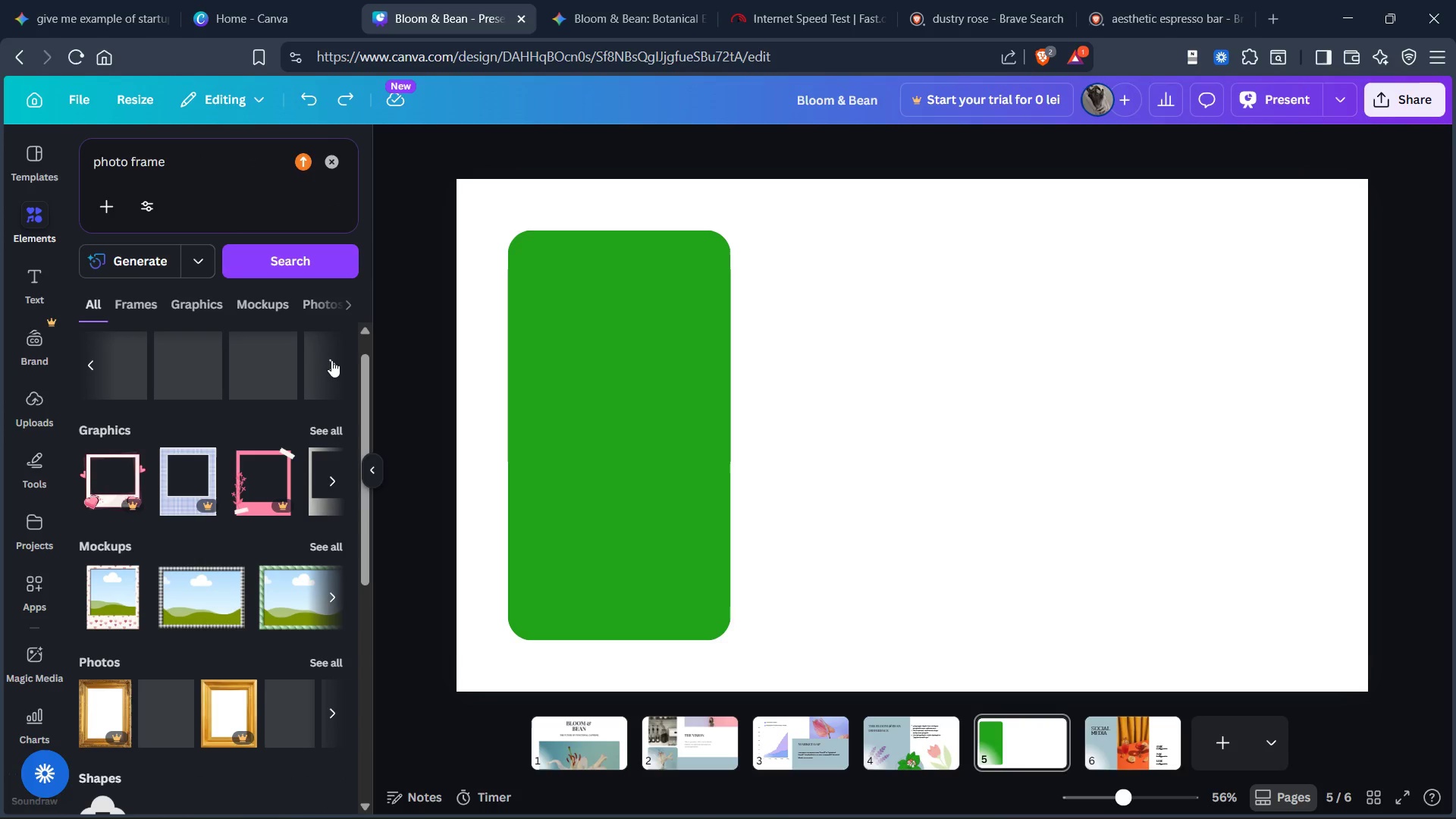 
left_click([331, 360])
 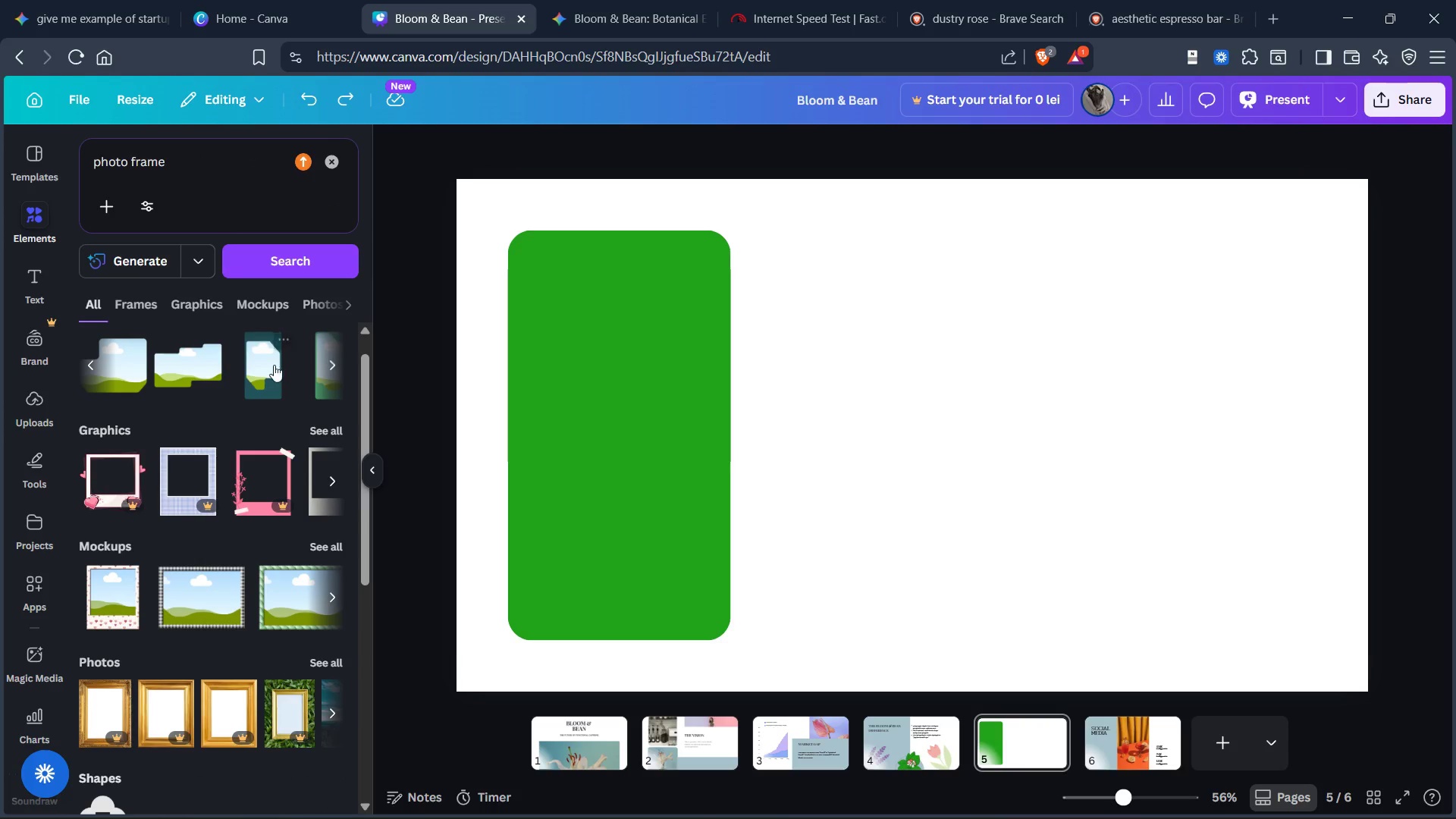 
scroll: coordinate [266, 379], scroll_direction: up, amount: 3.0
 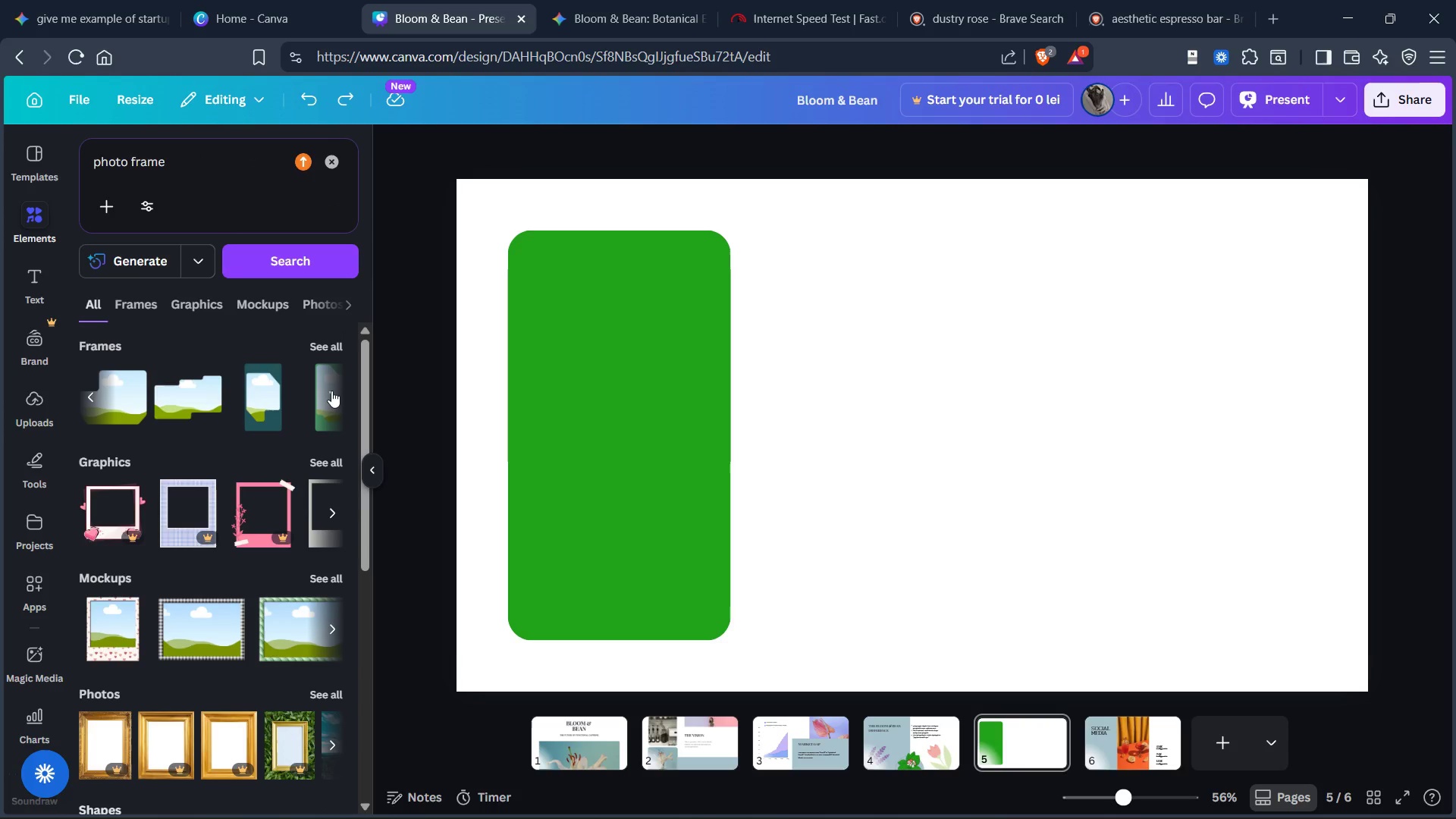 
left_click([330, 391])
 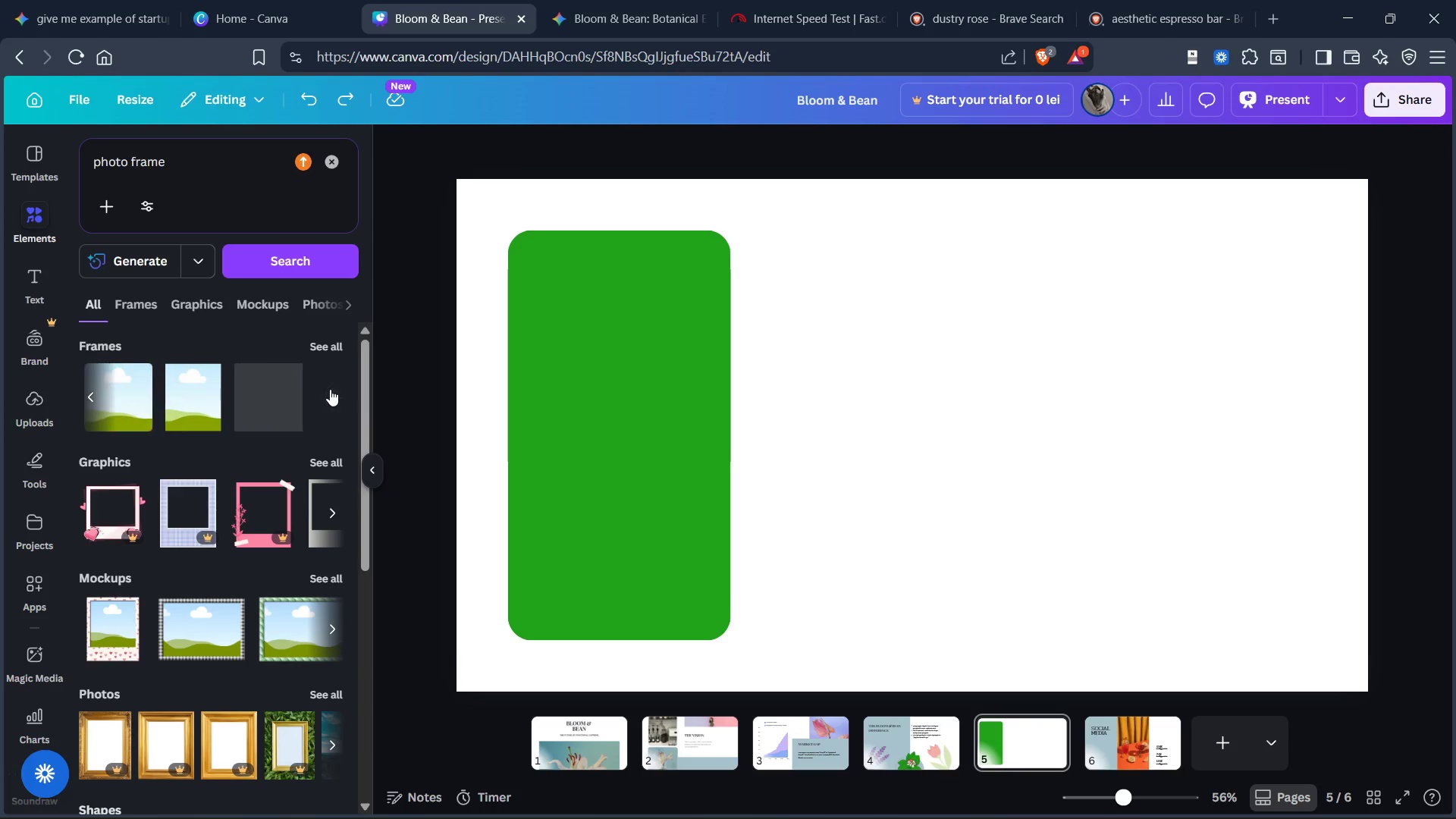 
left_click([330, 391])
 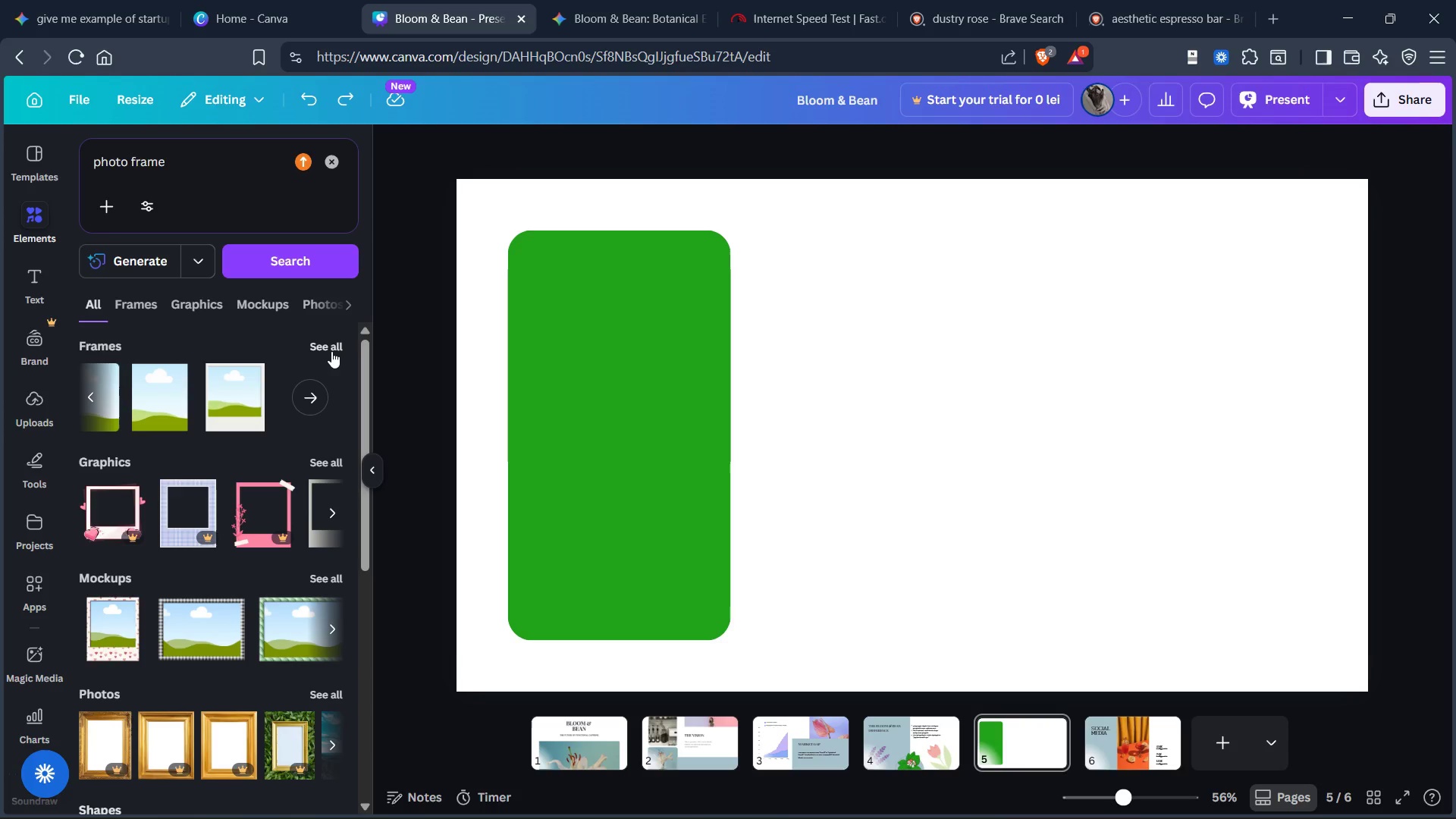 
left_click([331, 346])
 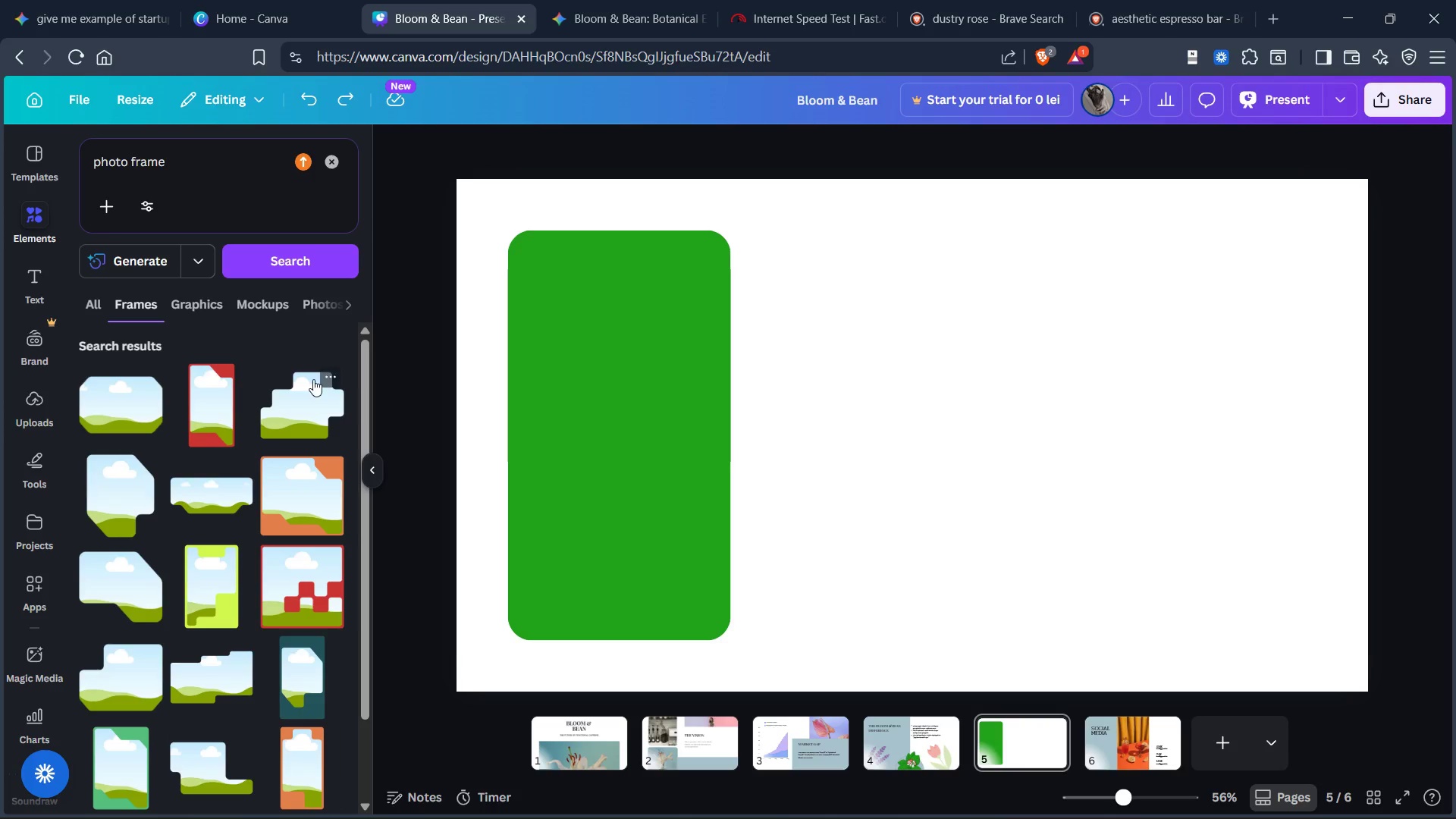 
scroll: coordinate [304, 381], scroll_direction: down, amount: 17.0
 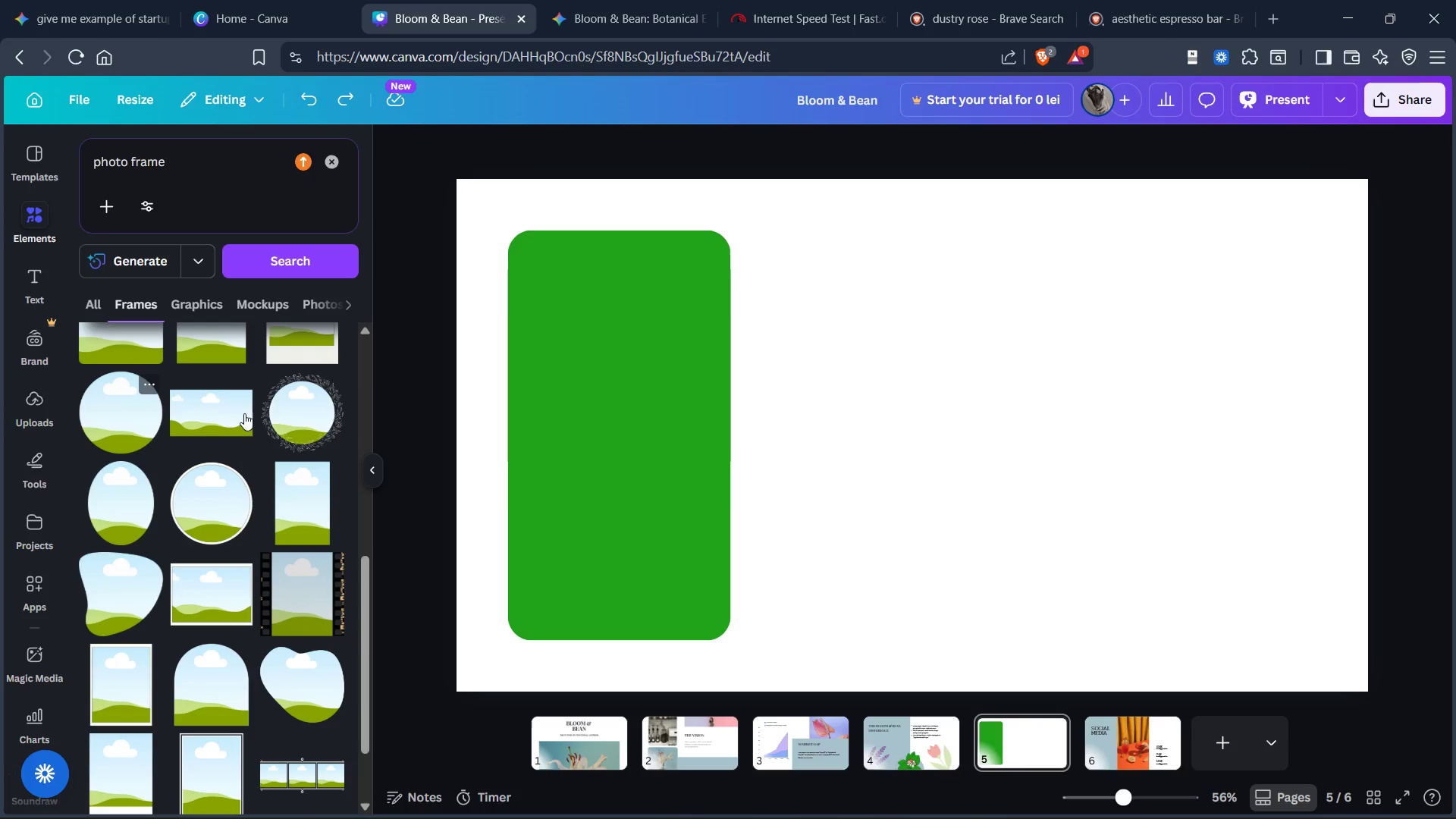 
left_click_drag(start_coordinate=[908, 404], to_coordinate=[610, 389])
 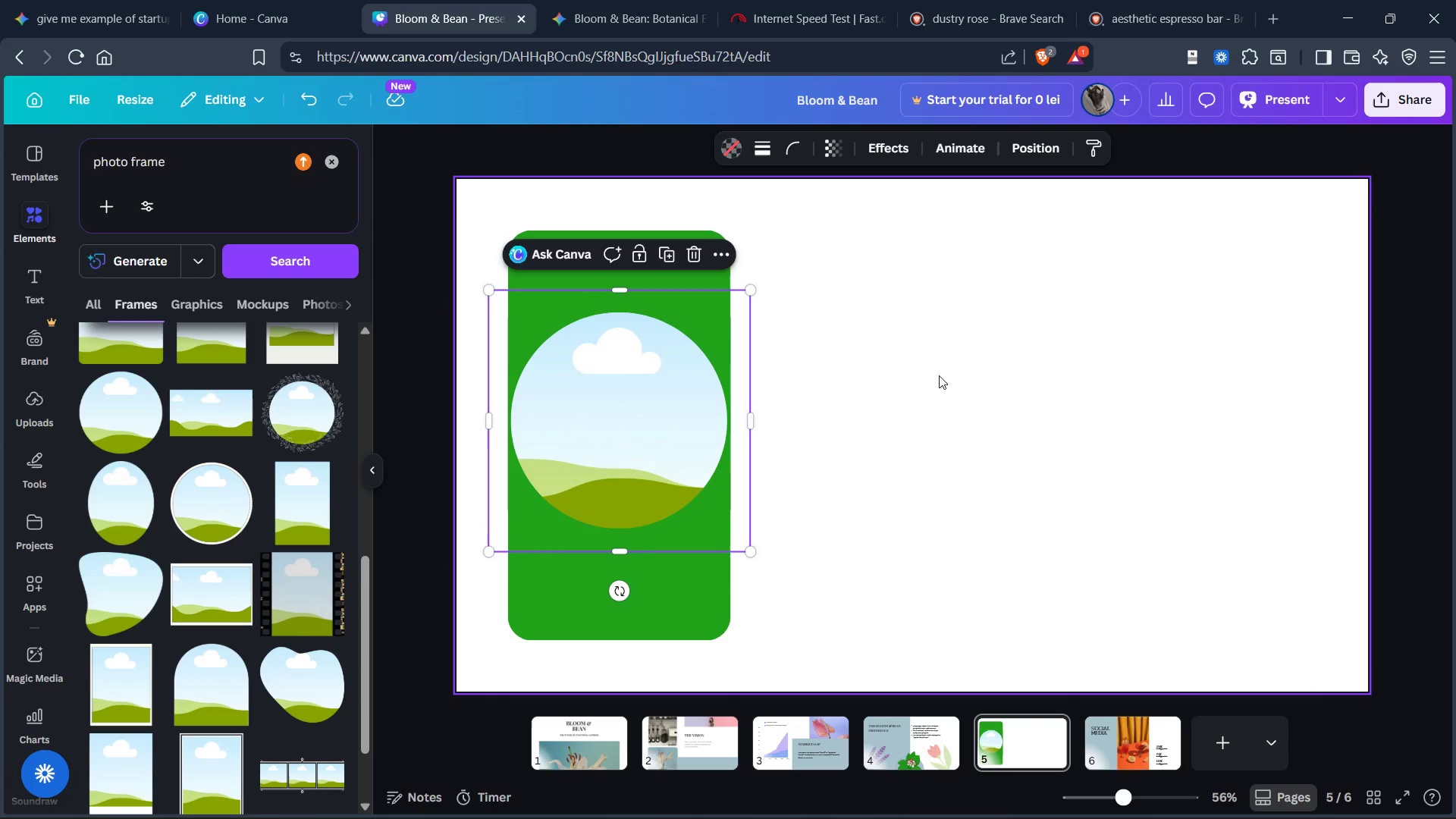 
left_click([942, 375])
 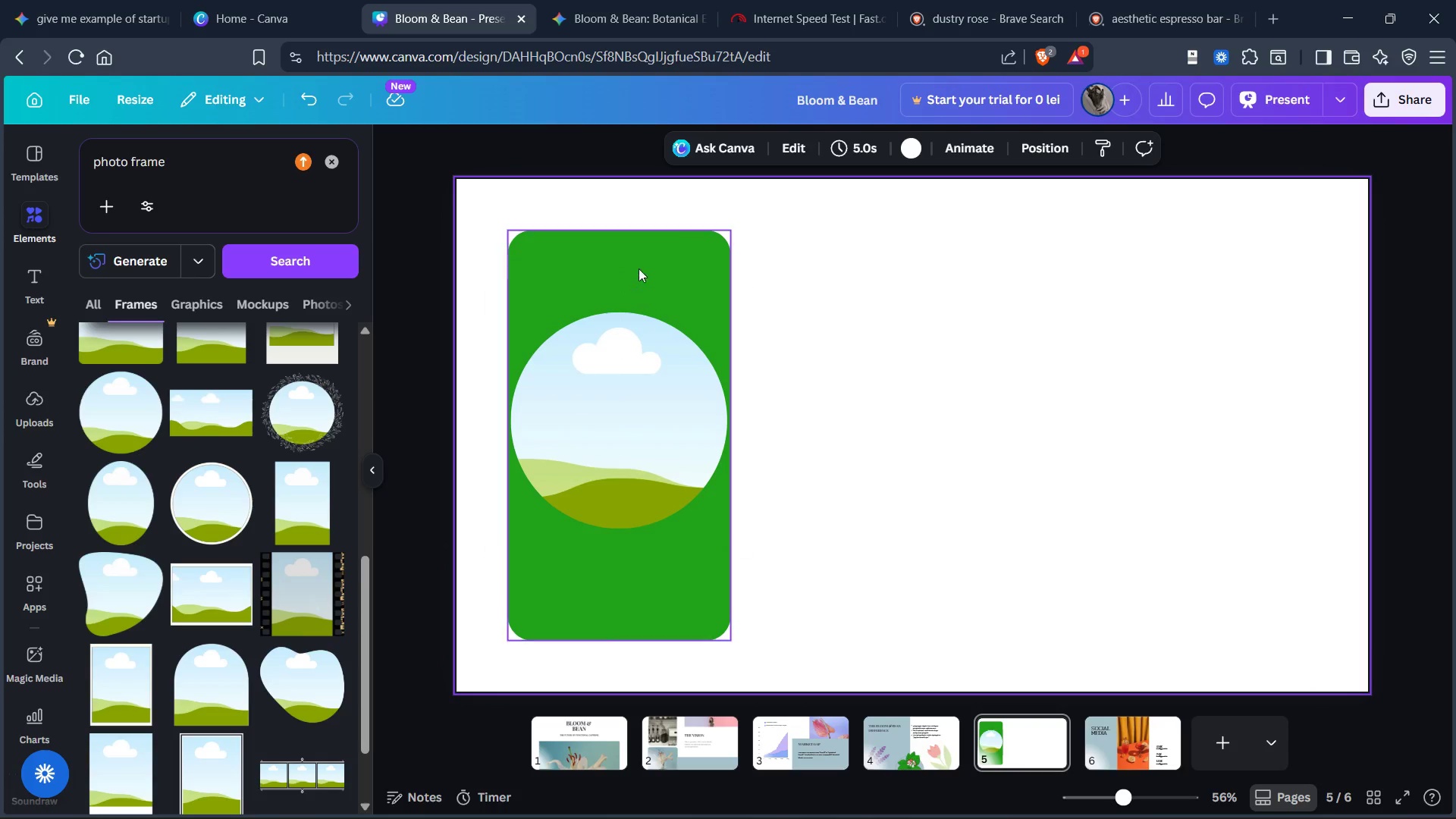 
left_click([638, 257])
 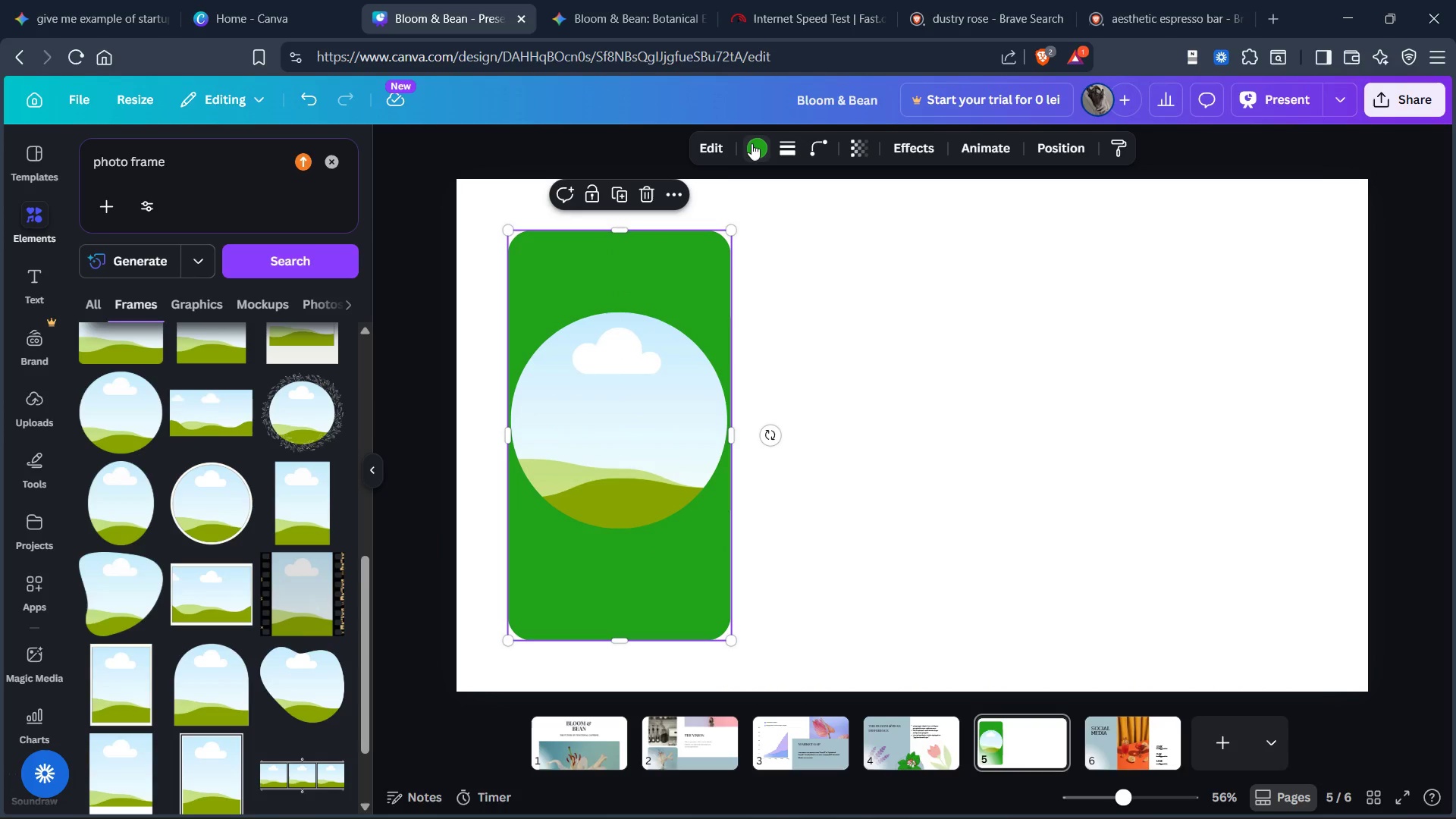 
left_click([752, 146])
 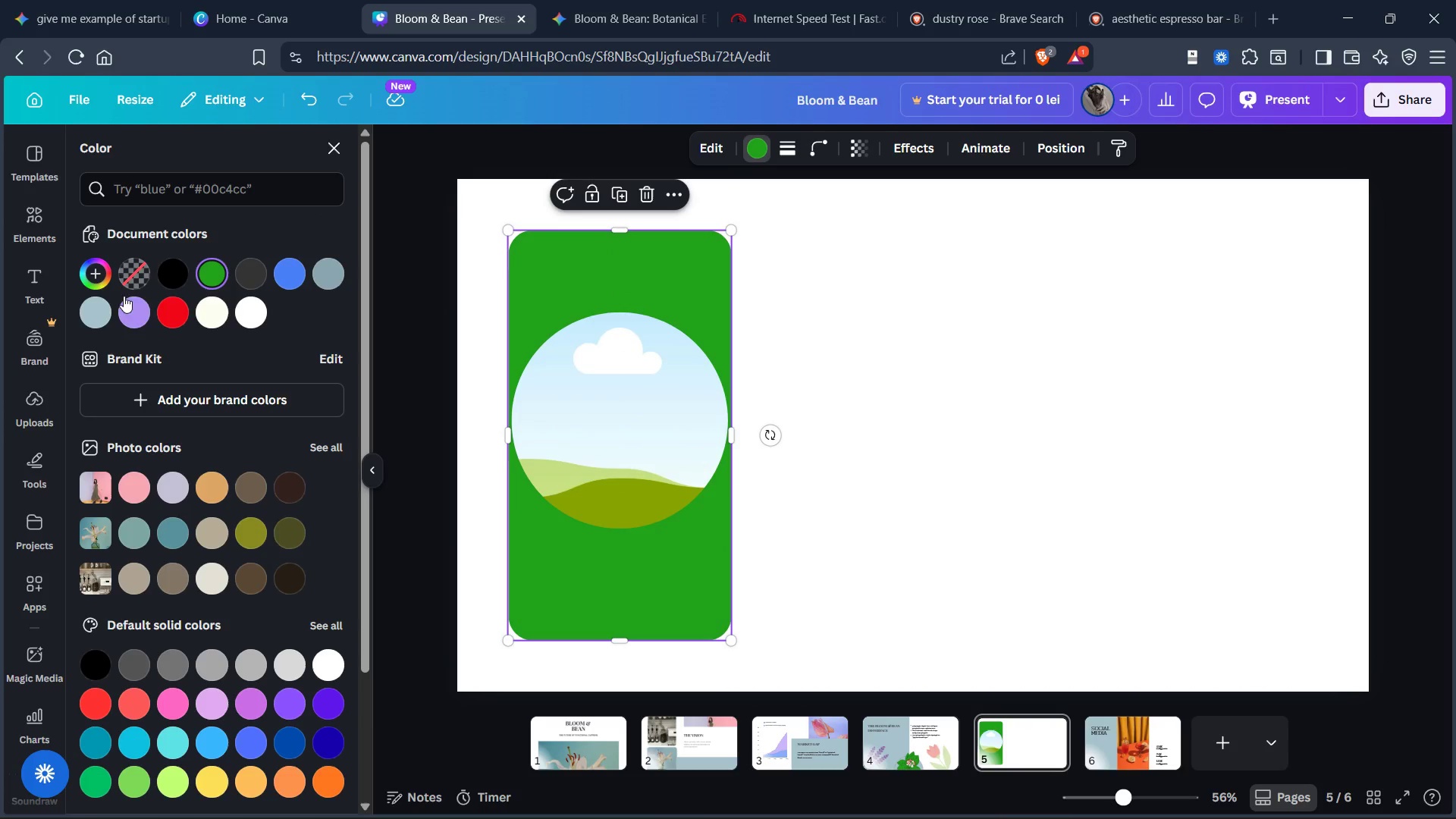 
left_click([93, 305])
 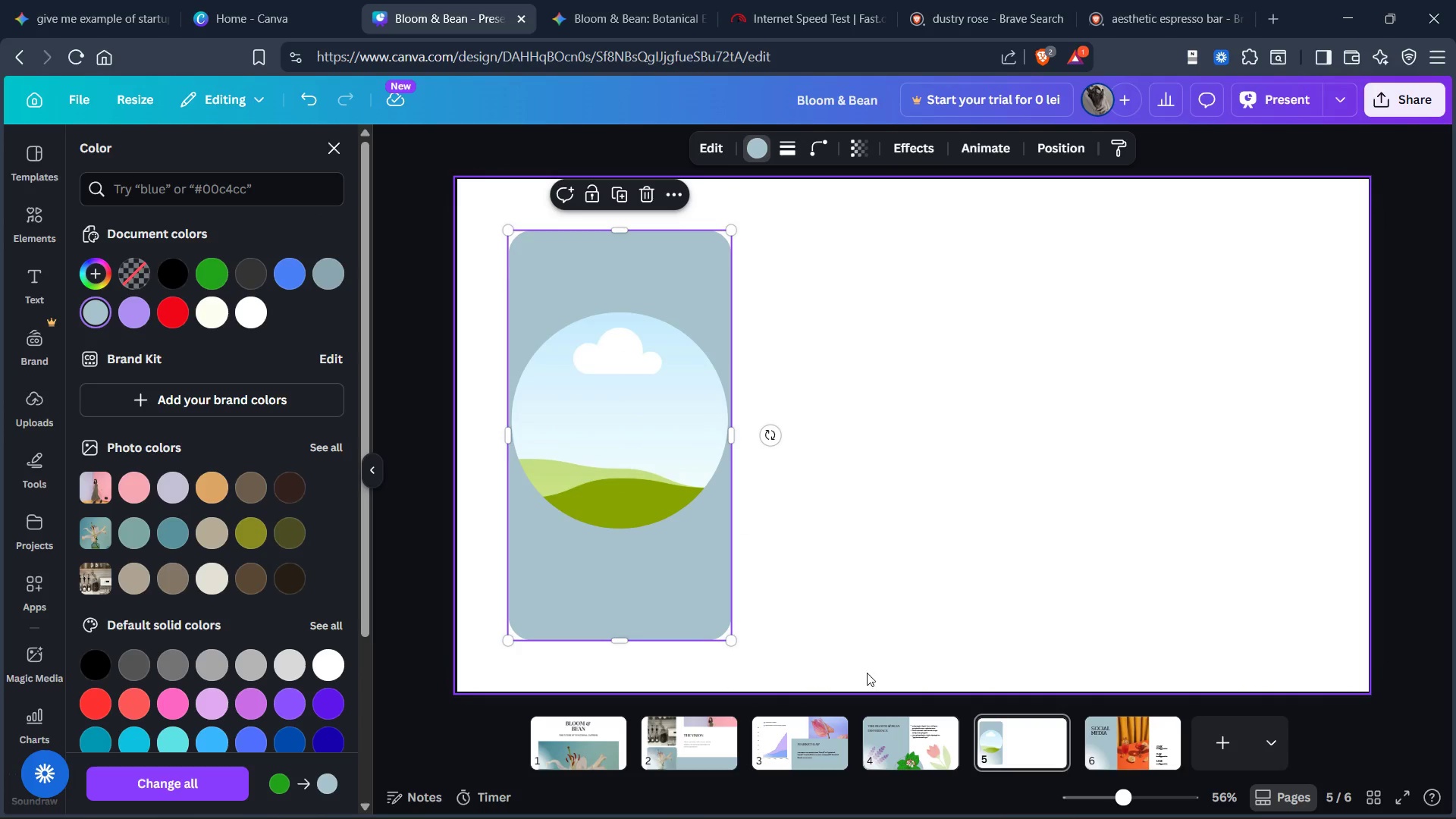 
left_click_drag(start_coordinate=[894, 733], to_coordinate=[894, 729])
 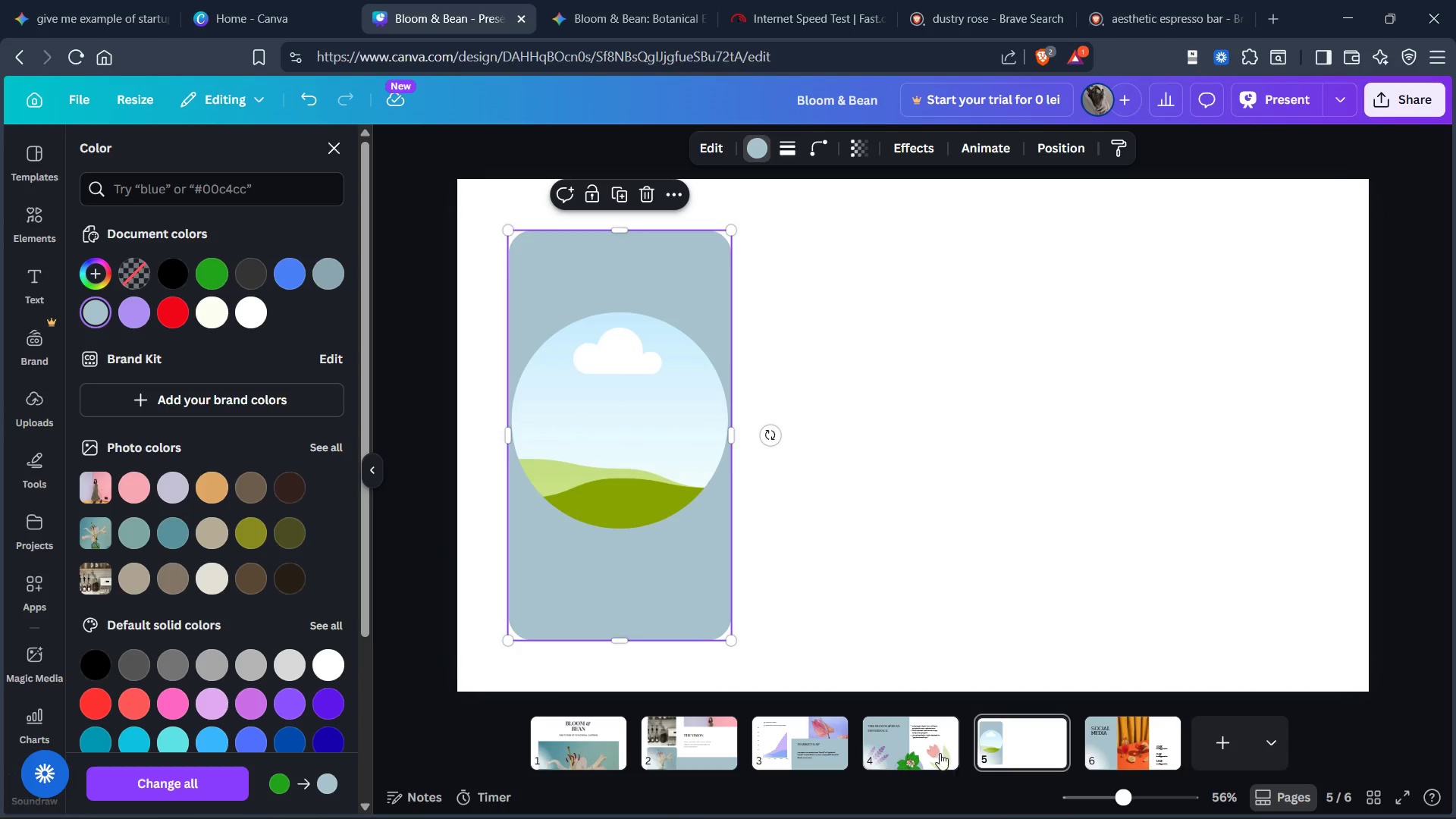 
left_click([927, 747])
 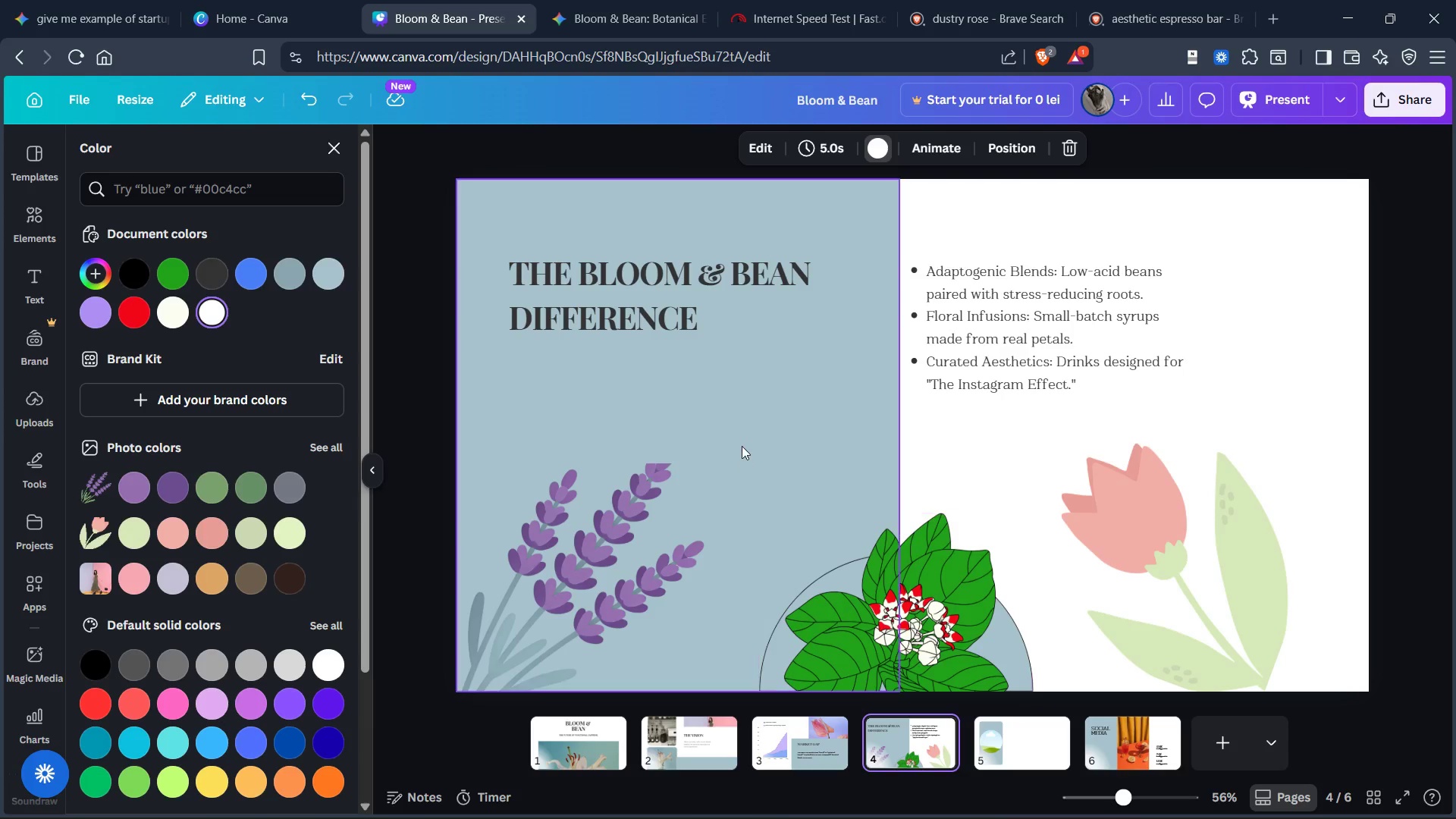 
left_click([742, 410])
 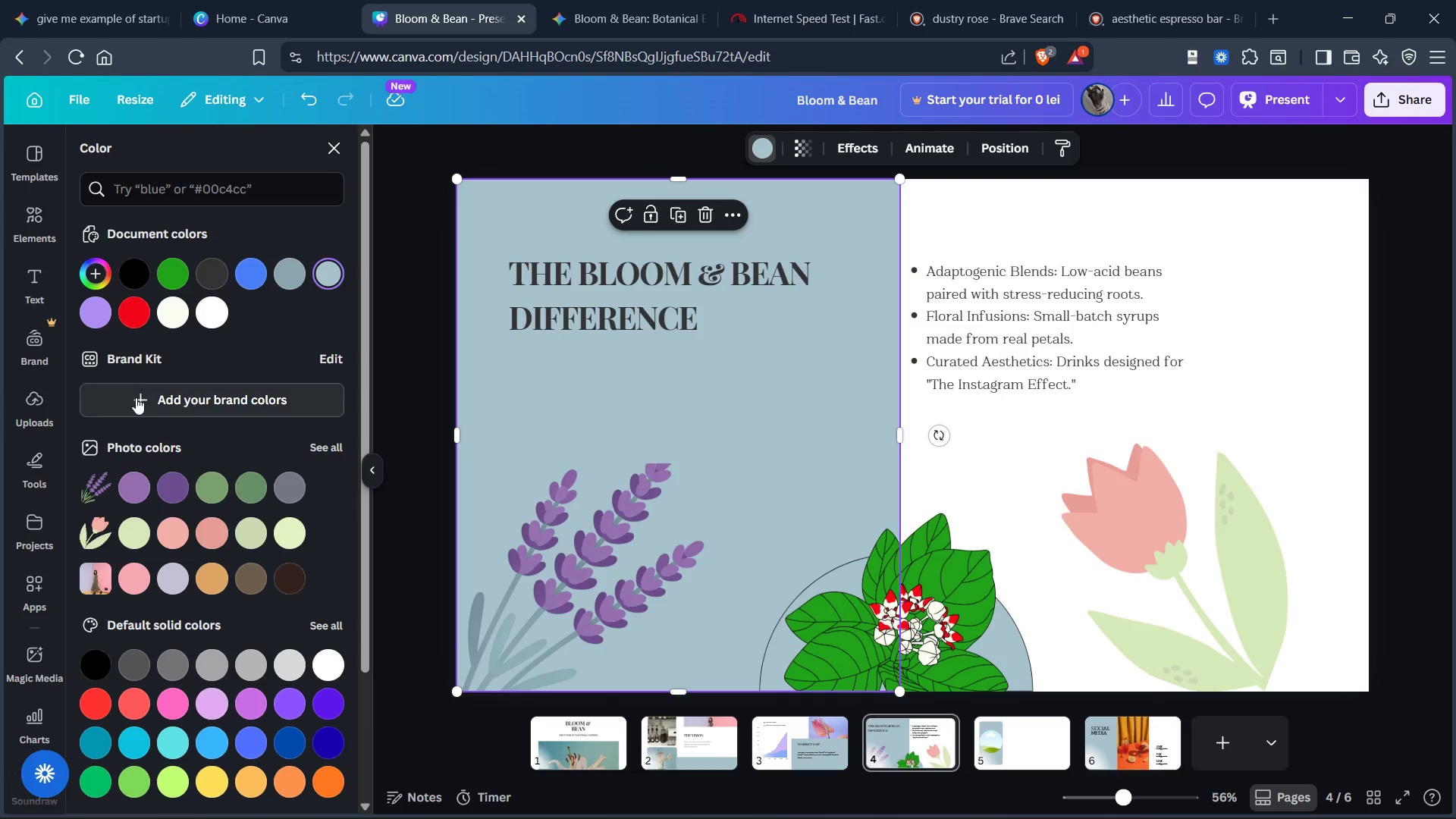 
mouse_move([344, 289])
 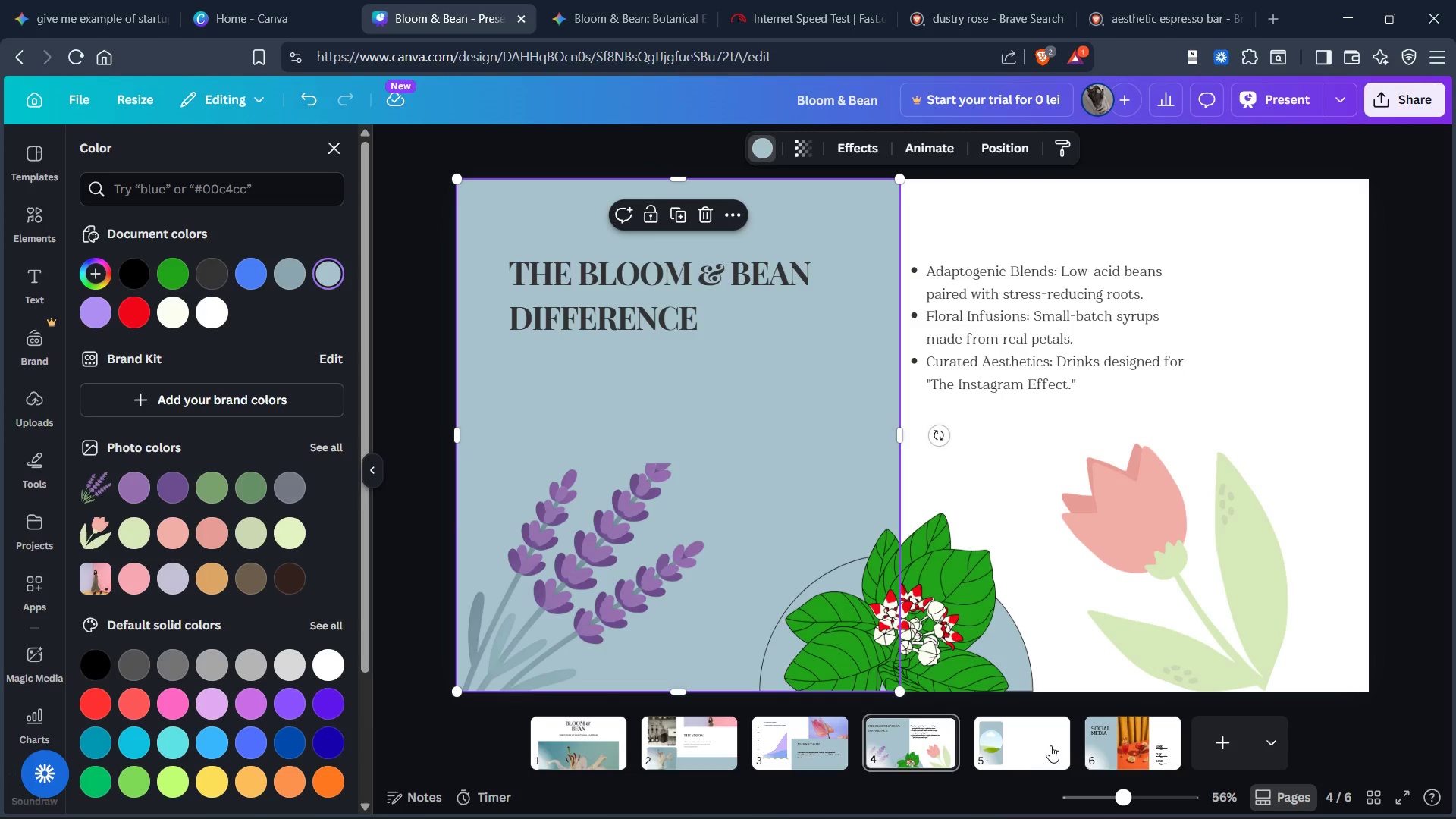 
left_click([1050, 743])
 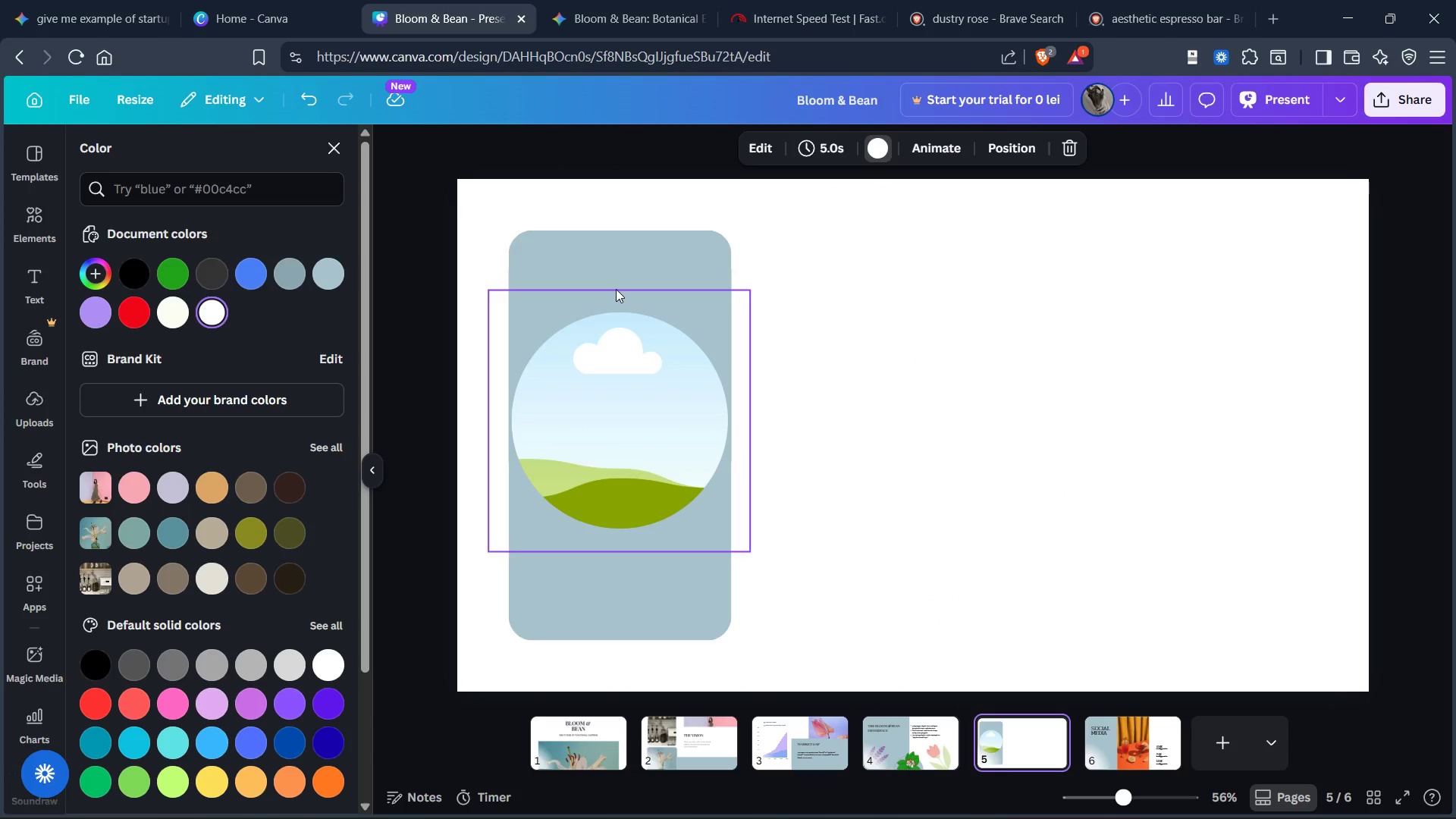 
left_click([581, 266])
 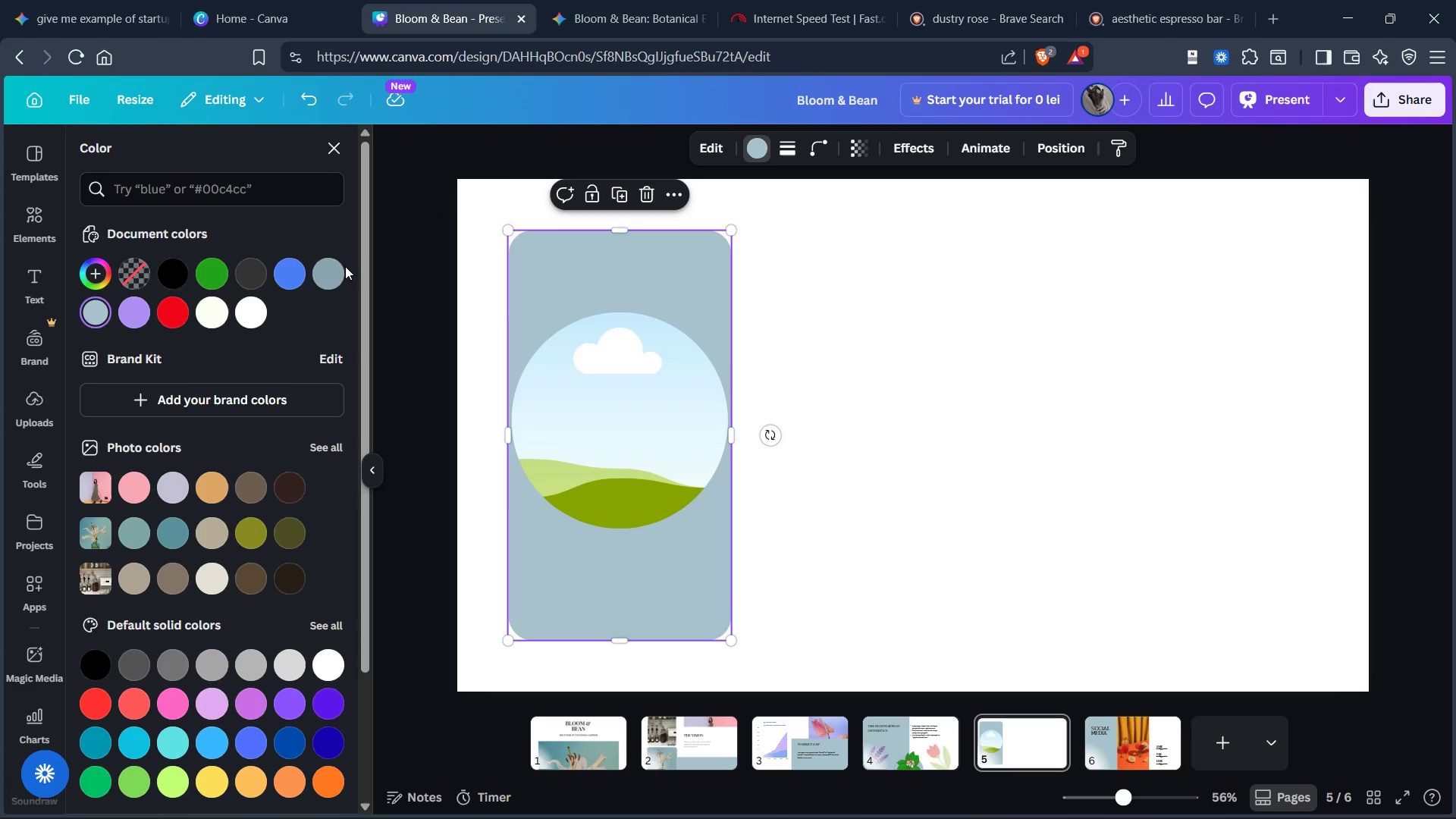 
mouse_move([301, 281])
 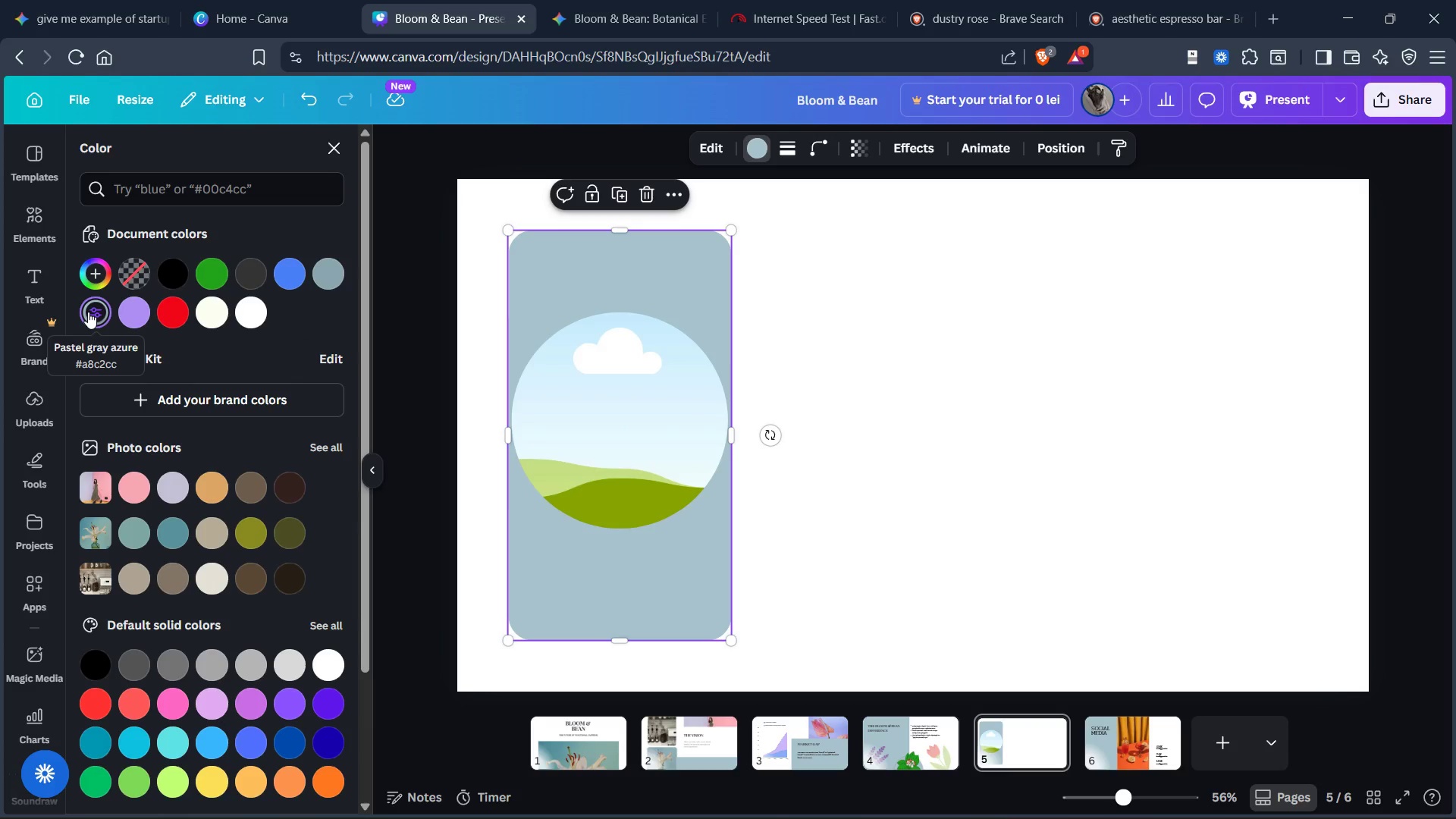 
left_click([88, 312])
 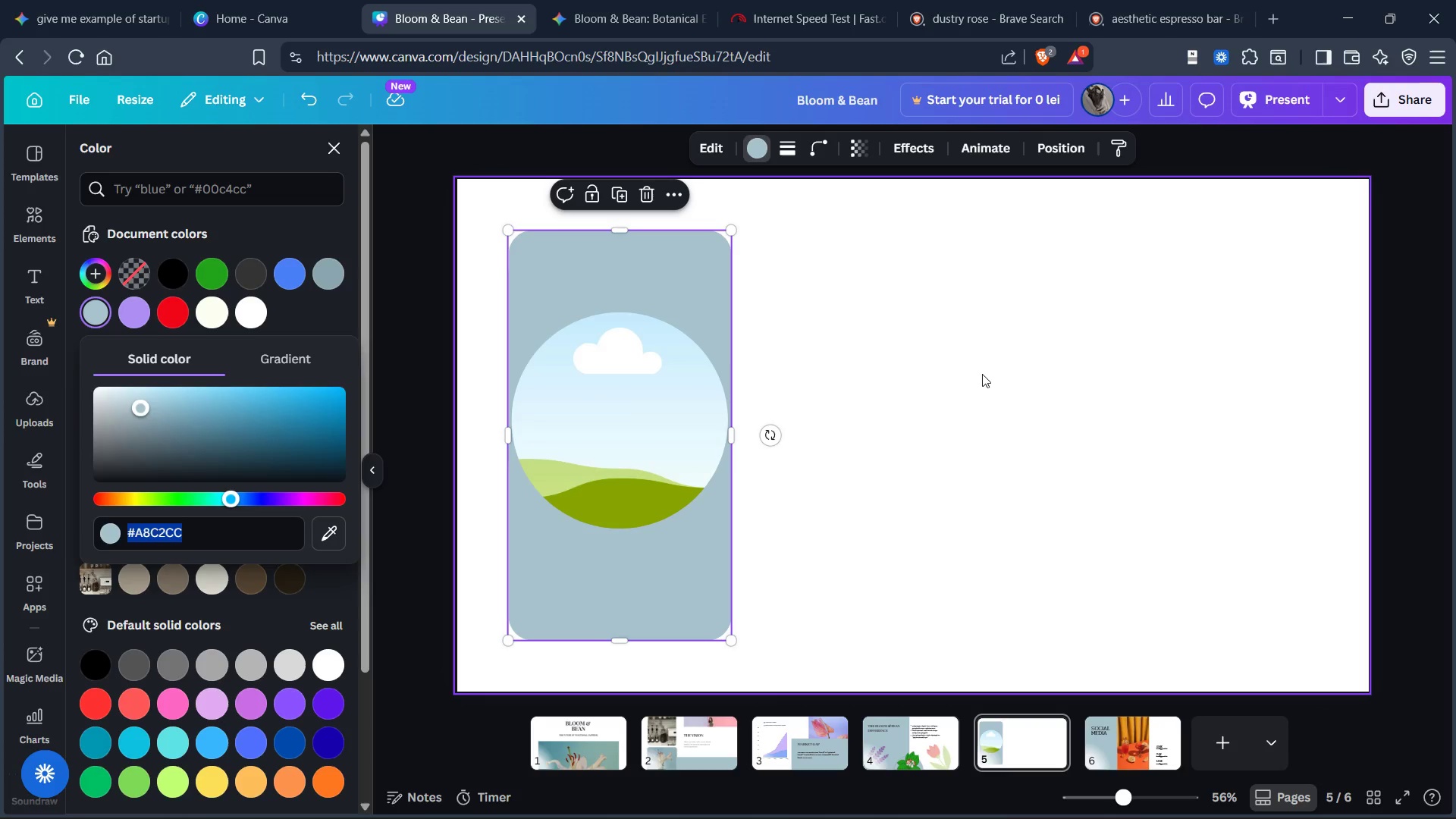 
left_click([1000, 375])
 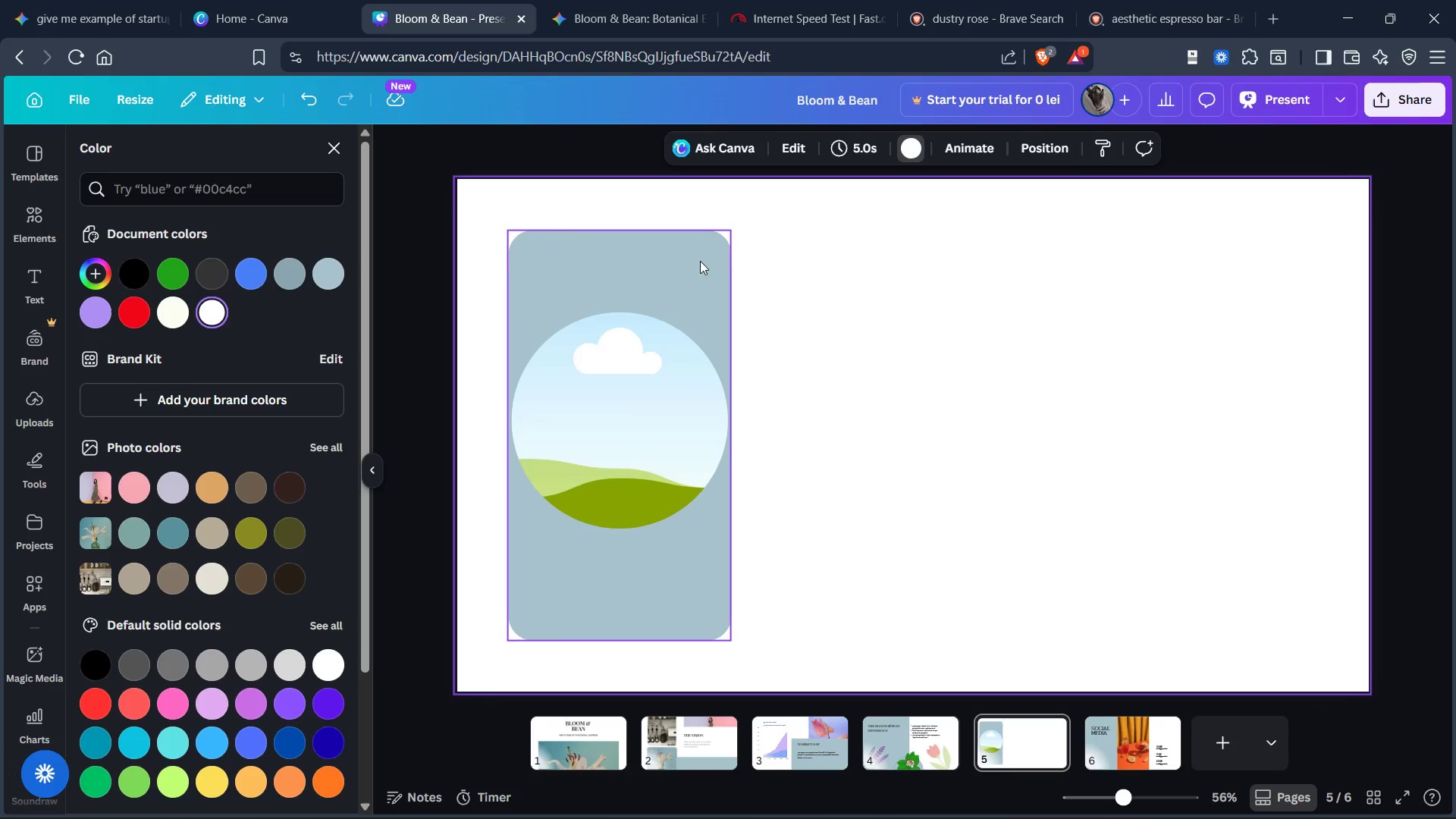 
left_click([686, 270])
 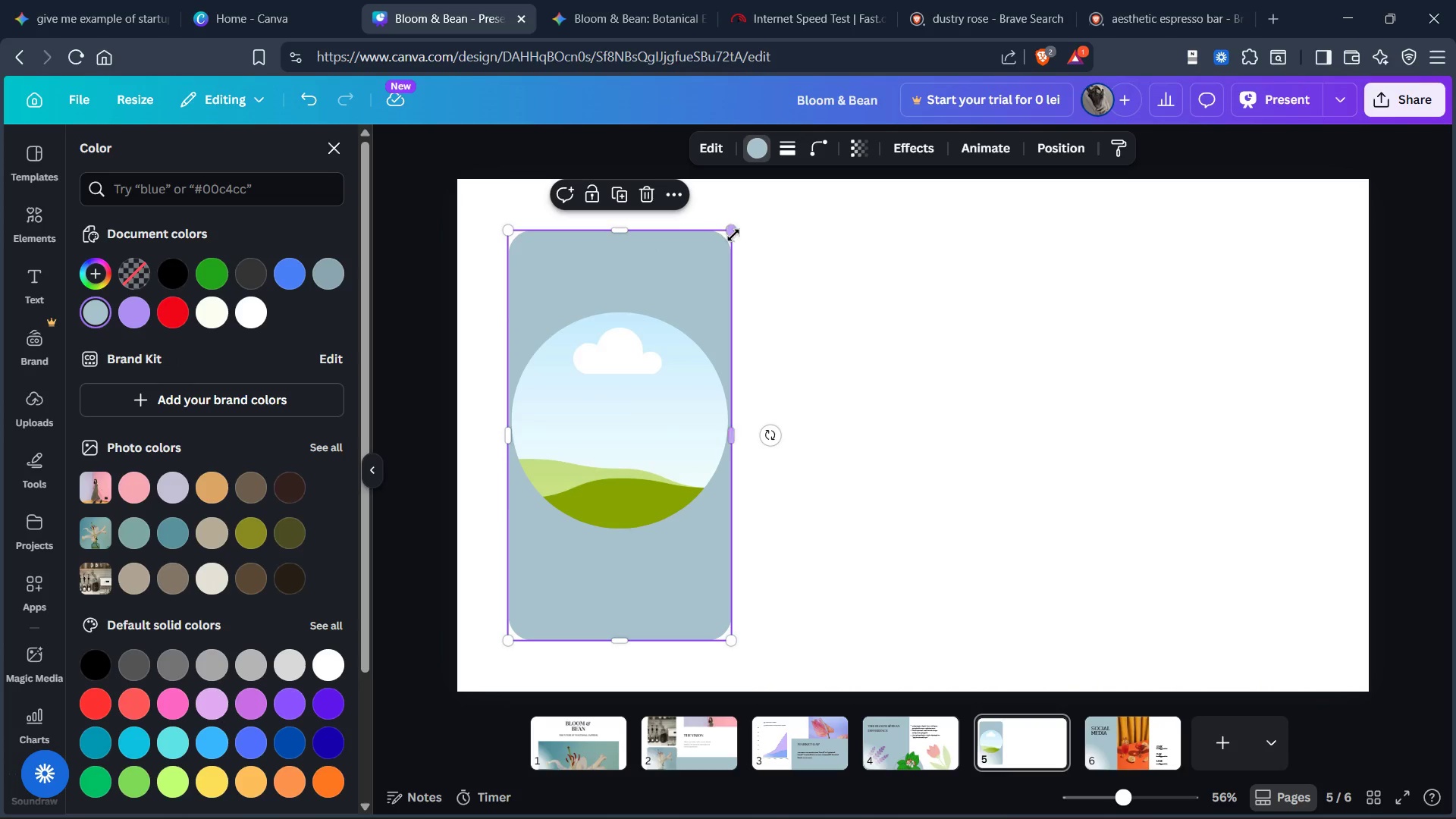 
left_click_drag(start_coordinate=[733, 234], to_coordinate=[754, 228])
 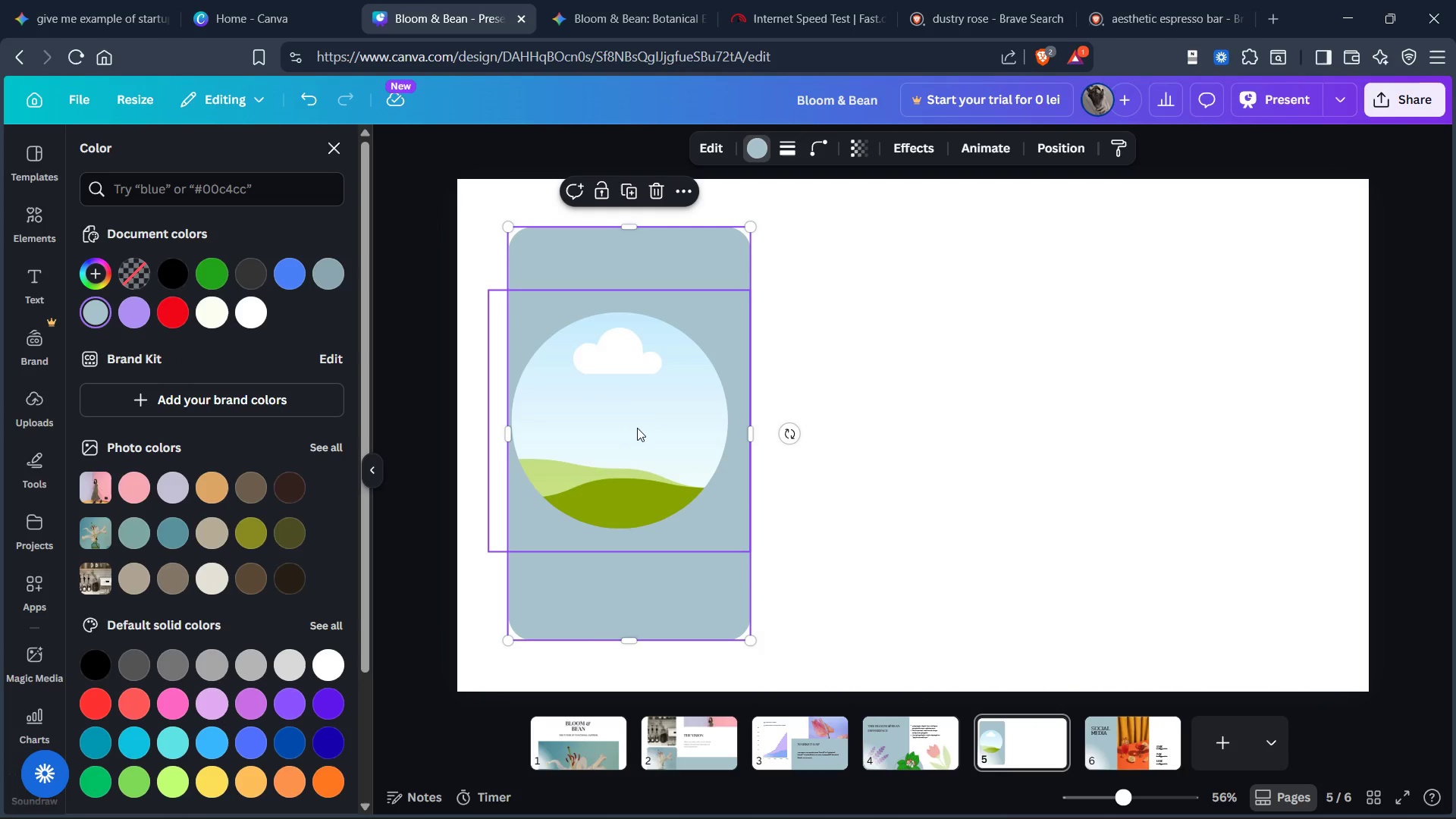 
left_click_drag(start_coordinate=[638, 427], to_coordinate=[643, 422])
 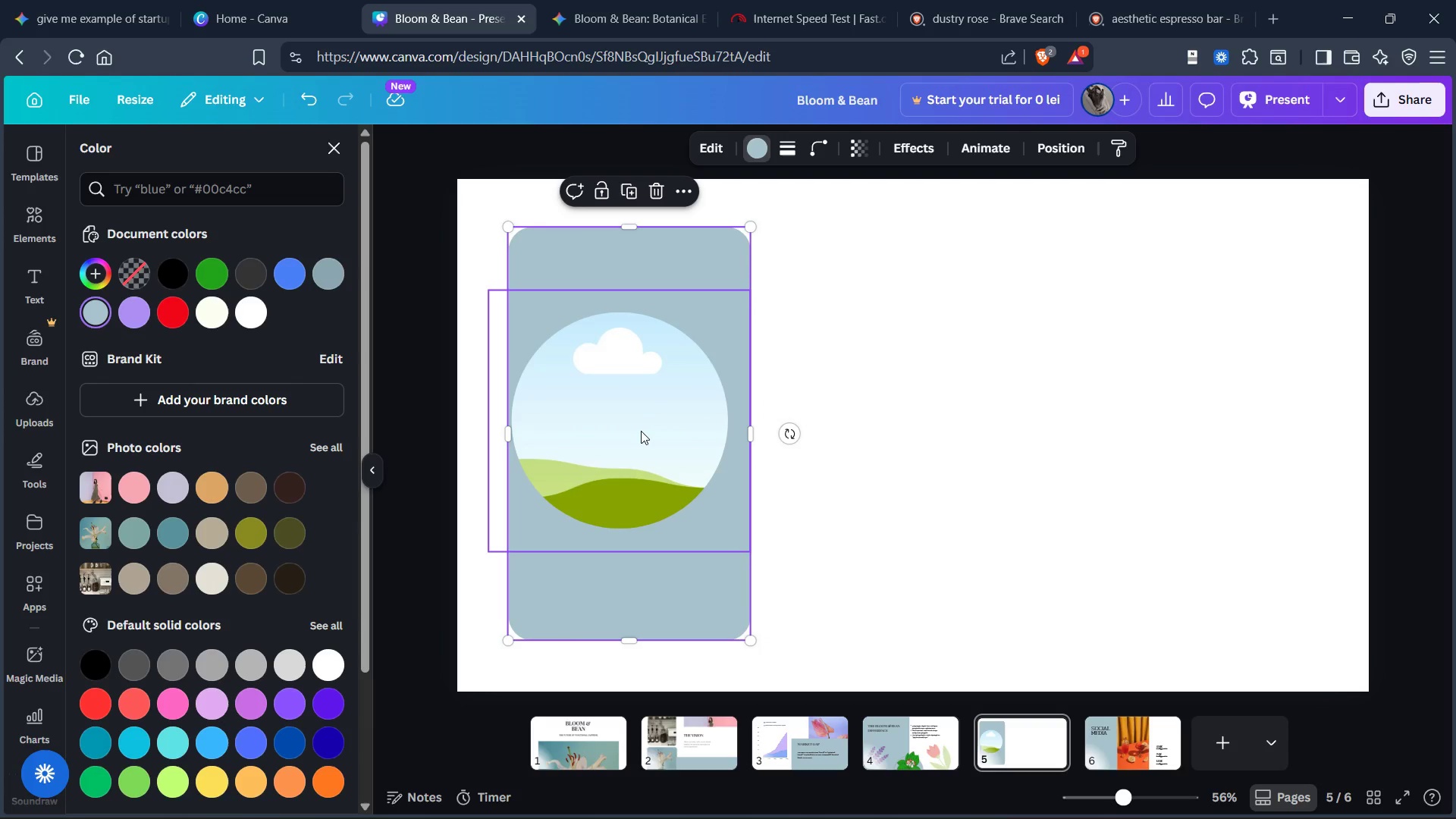 
key(Control+Z)
 